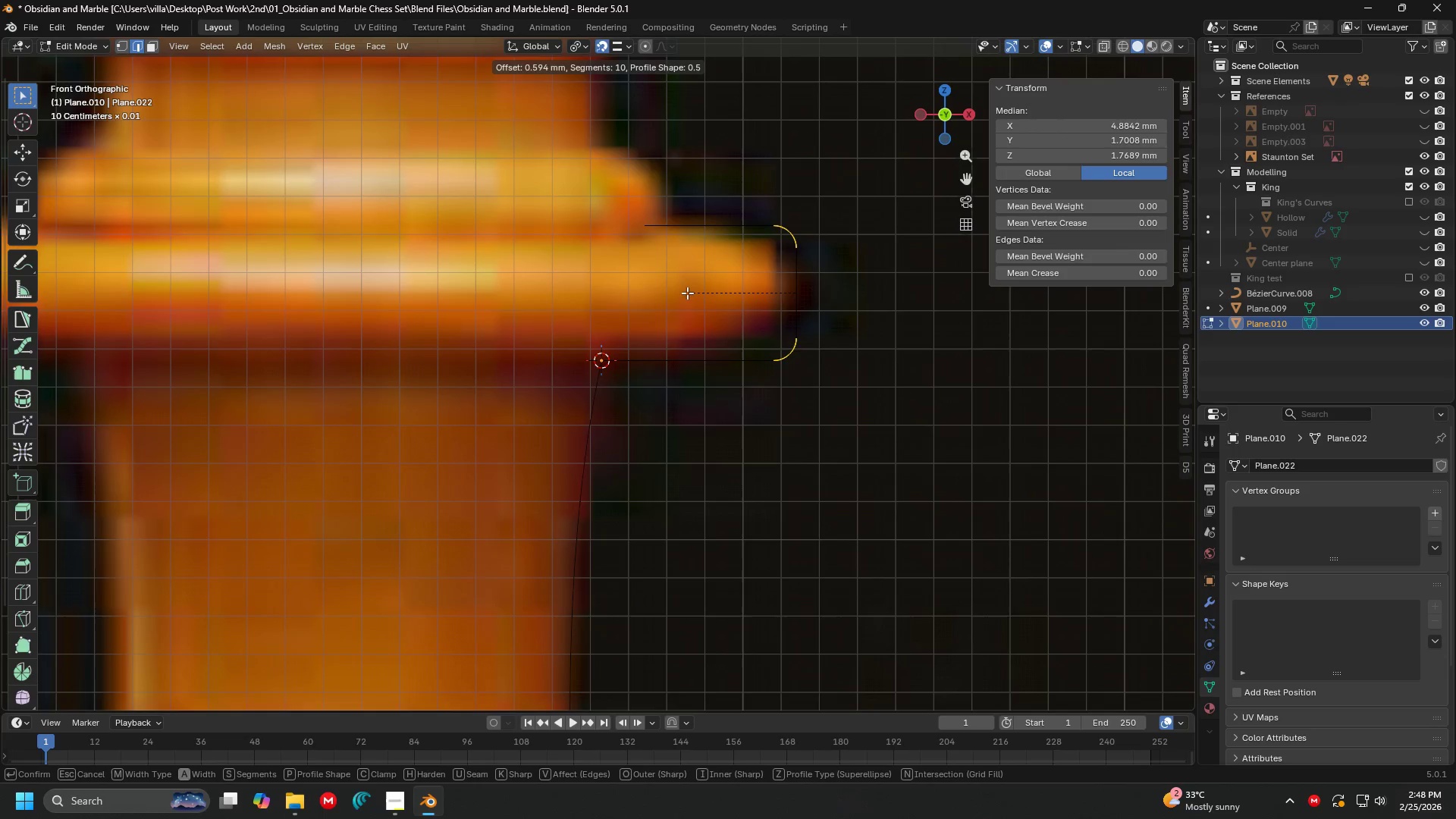 
scroll: coordinate [657, 293], scroll_direction: up, amount: 8.0
 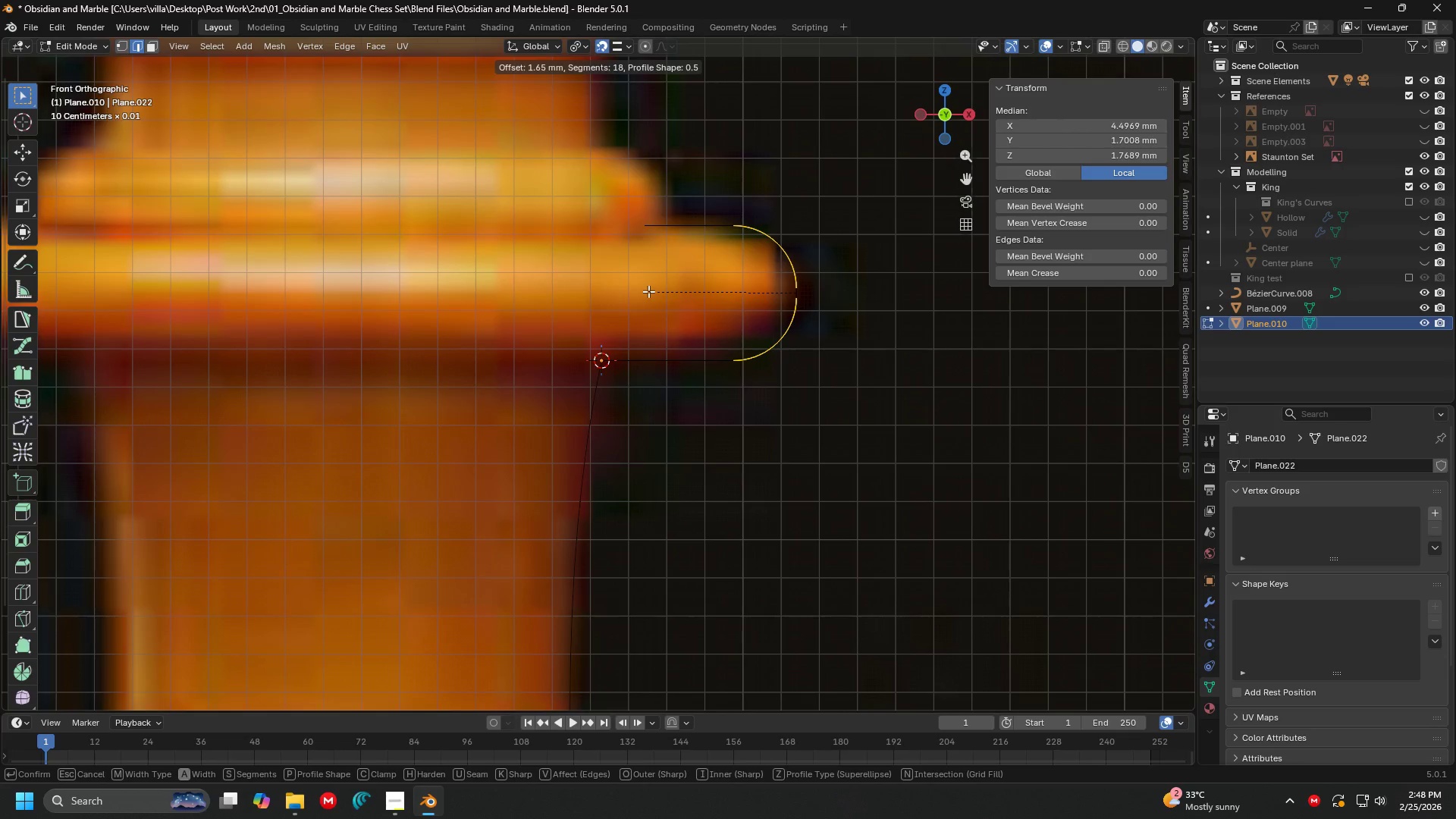 
left_click([646, 290])
 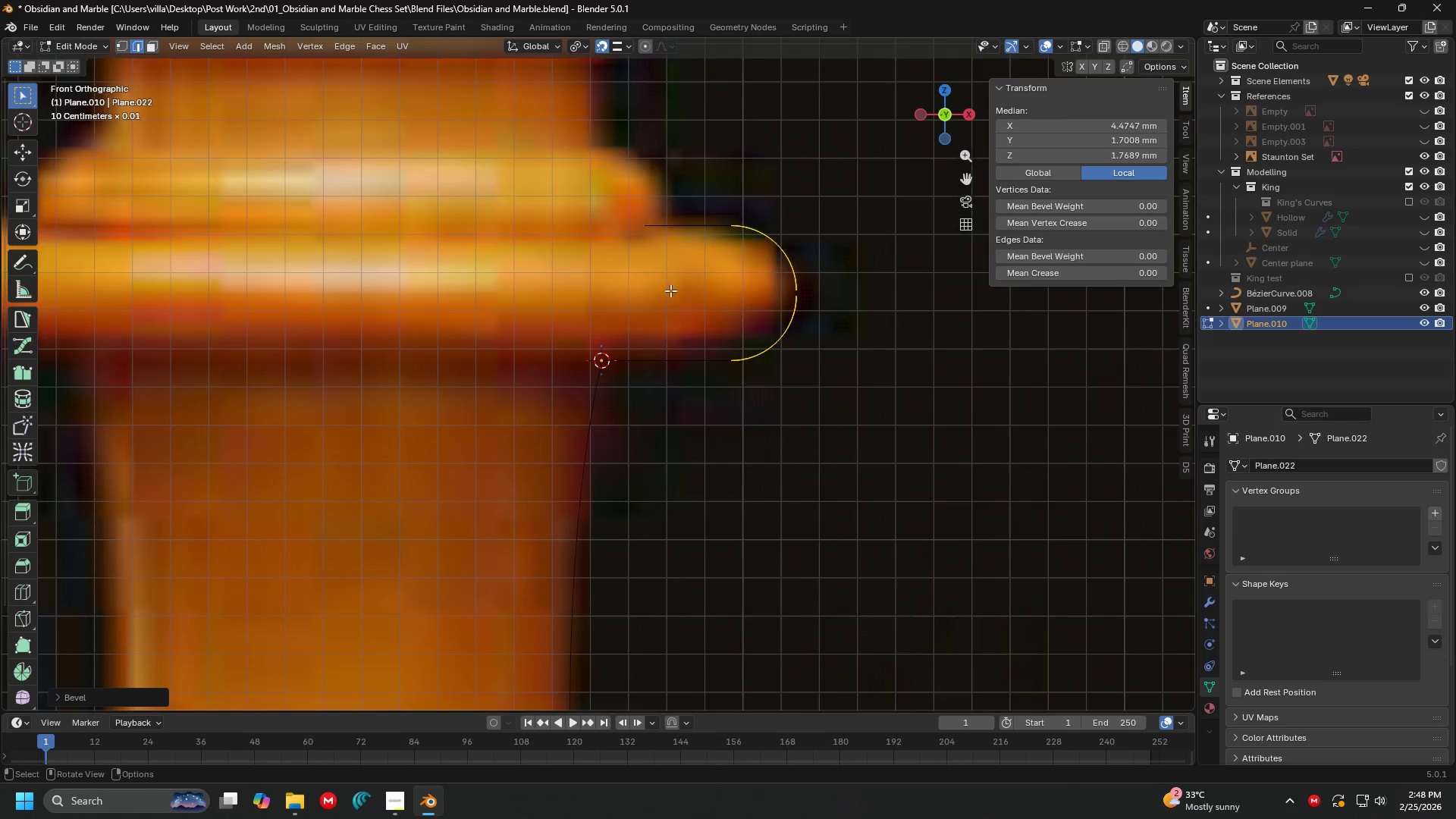 
scroll: coordinate [670, 291], scroll_direction: down, amount: 1.0
 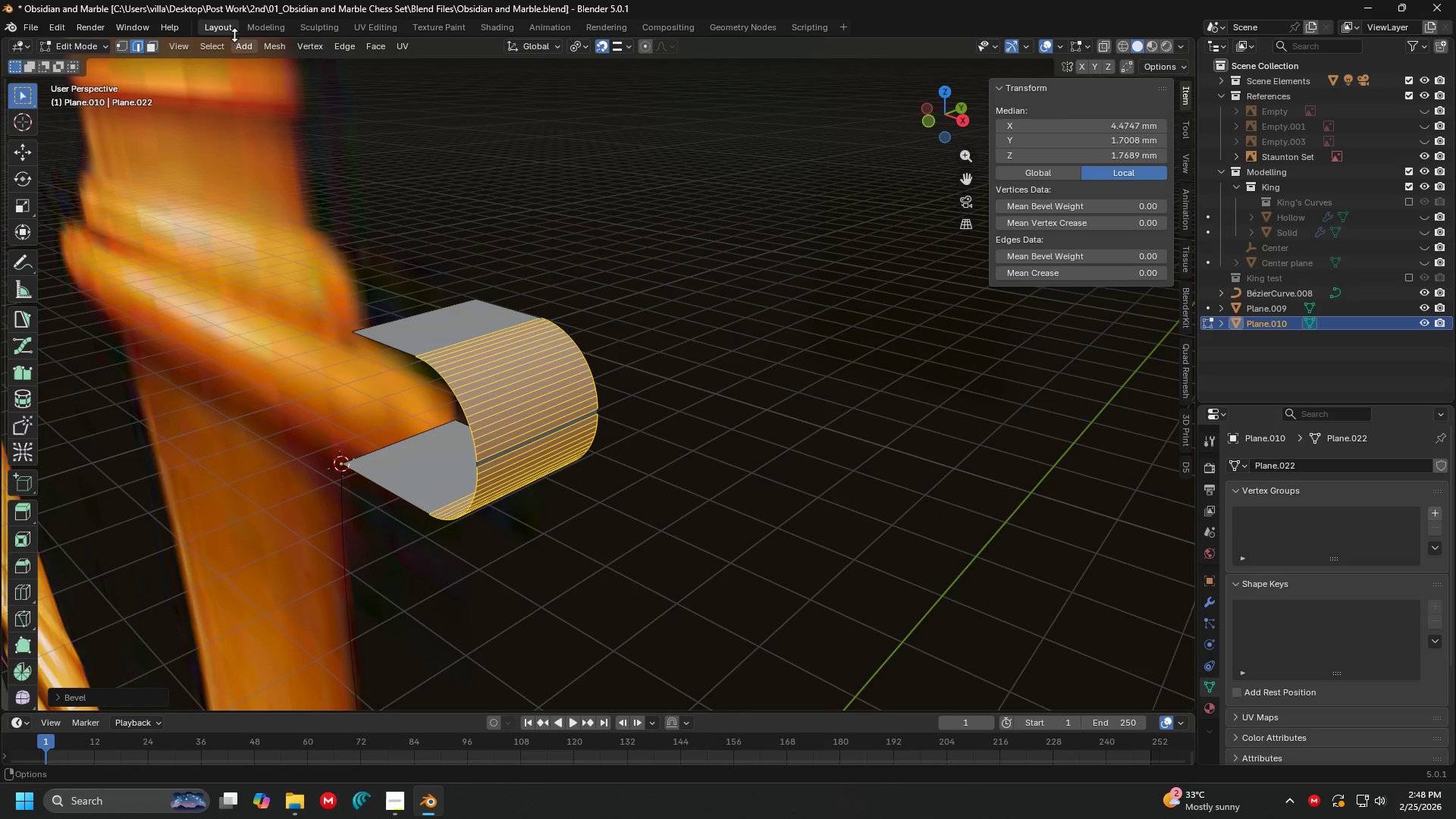 
left_click([124, 42])
 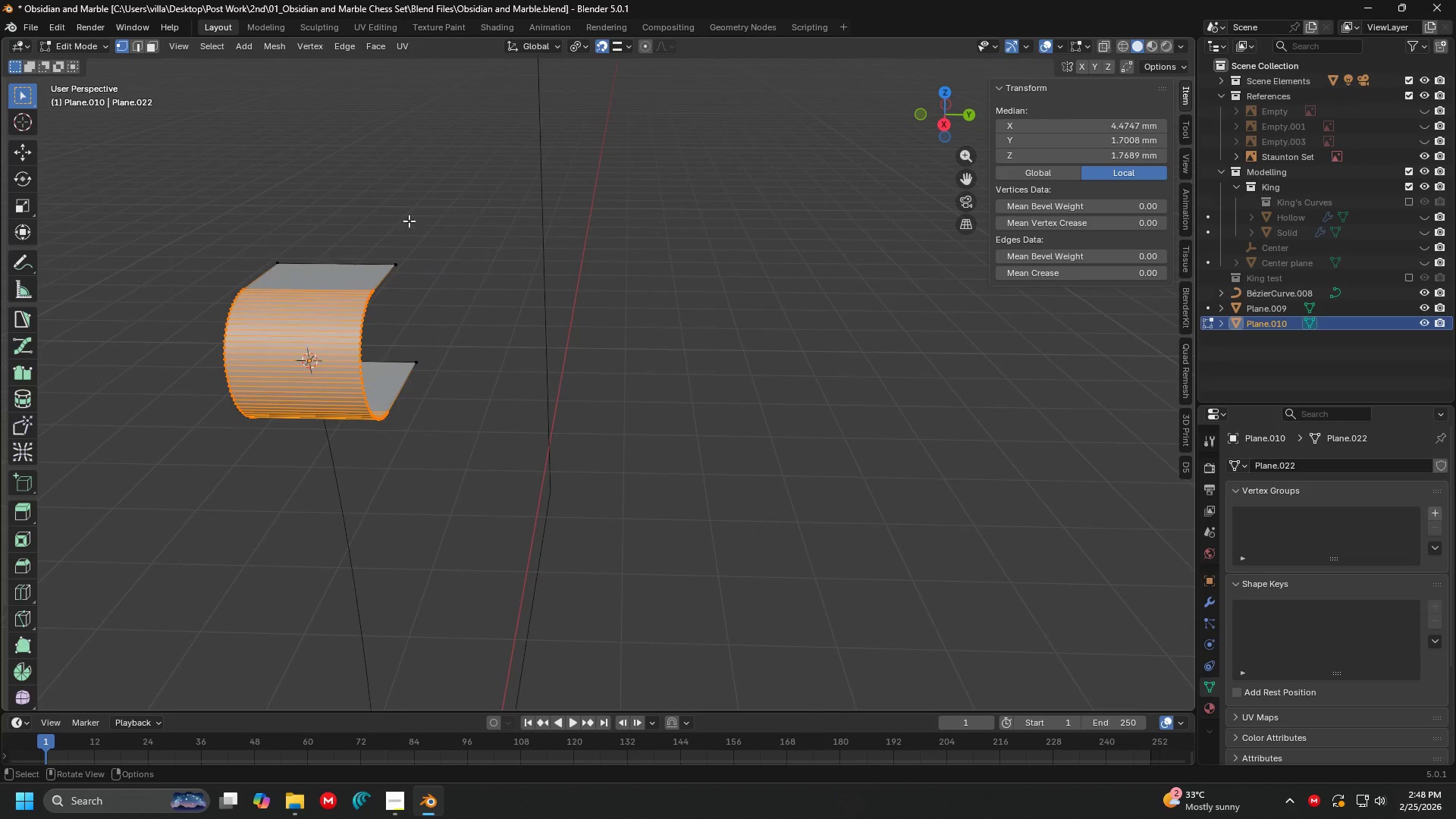 
scroll: coordinate [356, 225], scroll_direction: down, amount: 1.0
 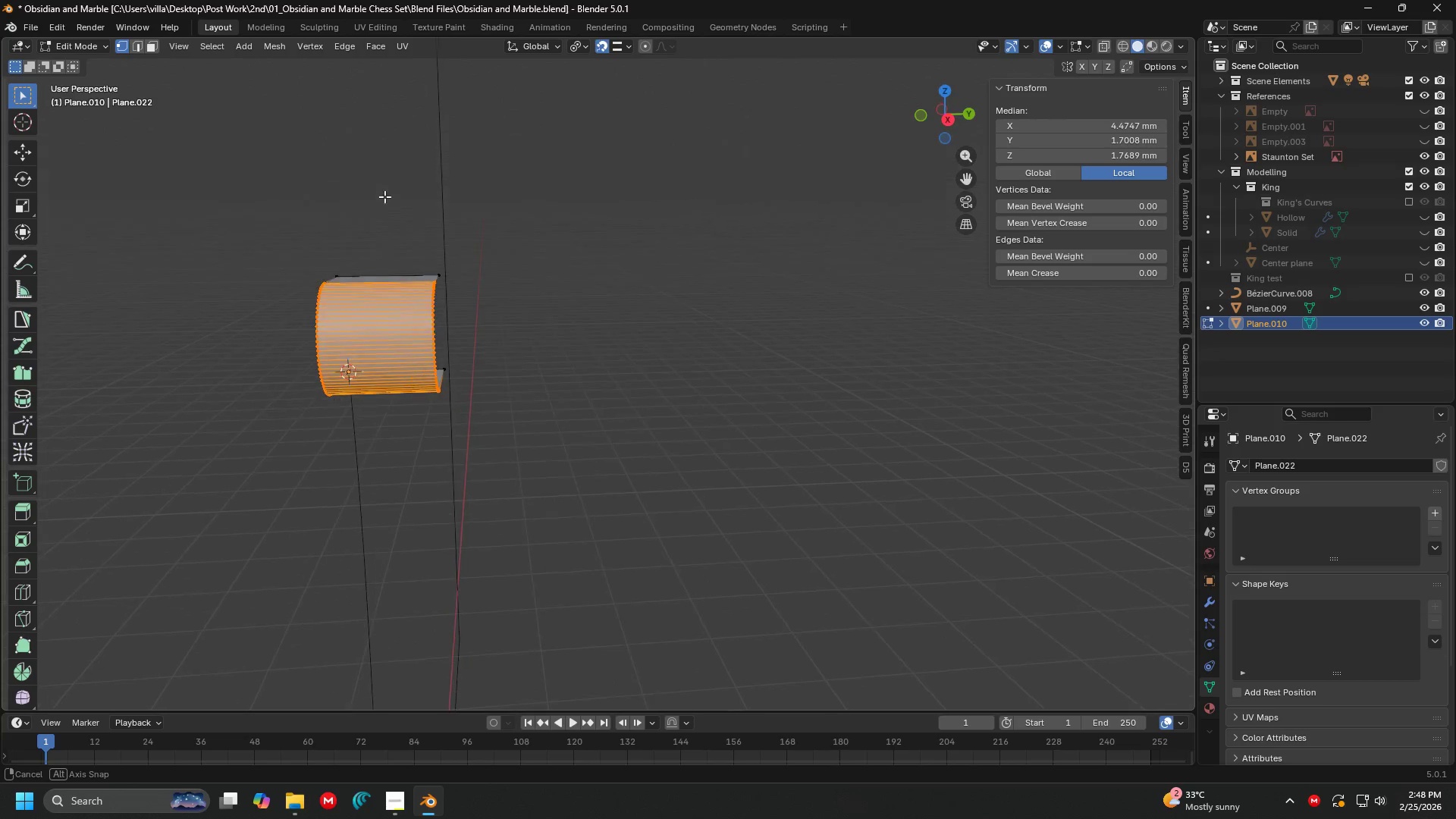 
left_click_drag(start_coordinate=[405, 212], to_coordinate=[543, 450])
 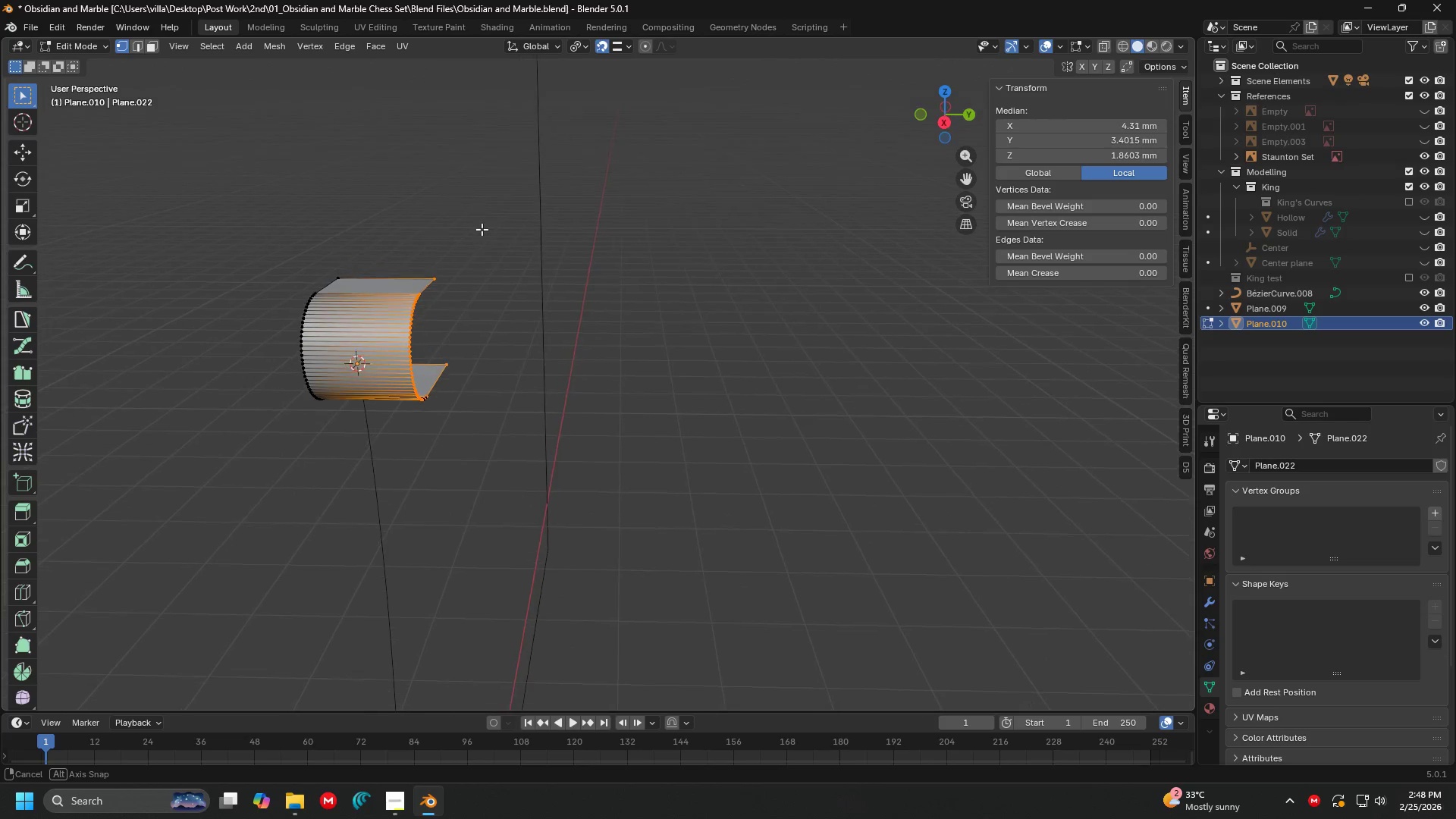 
key(X)
 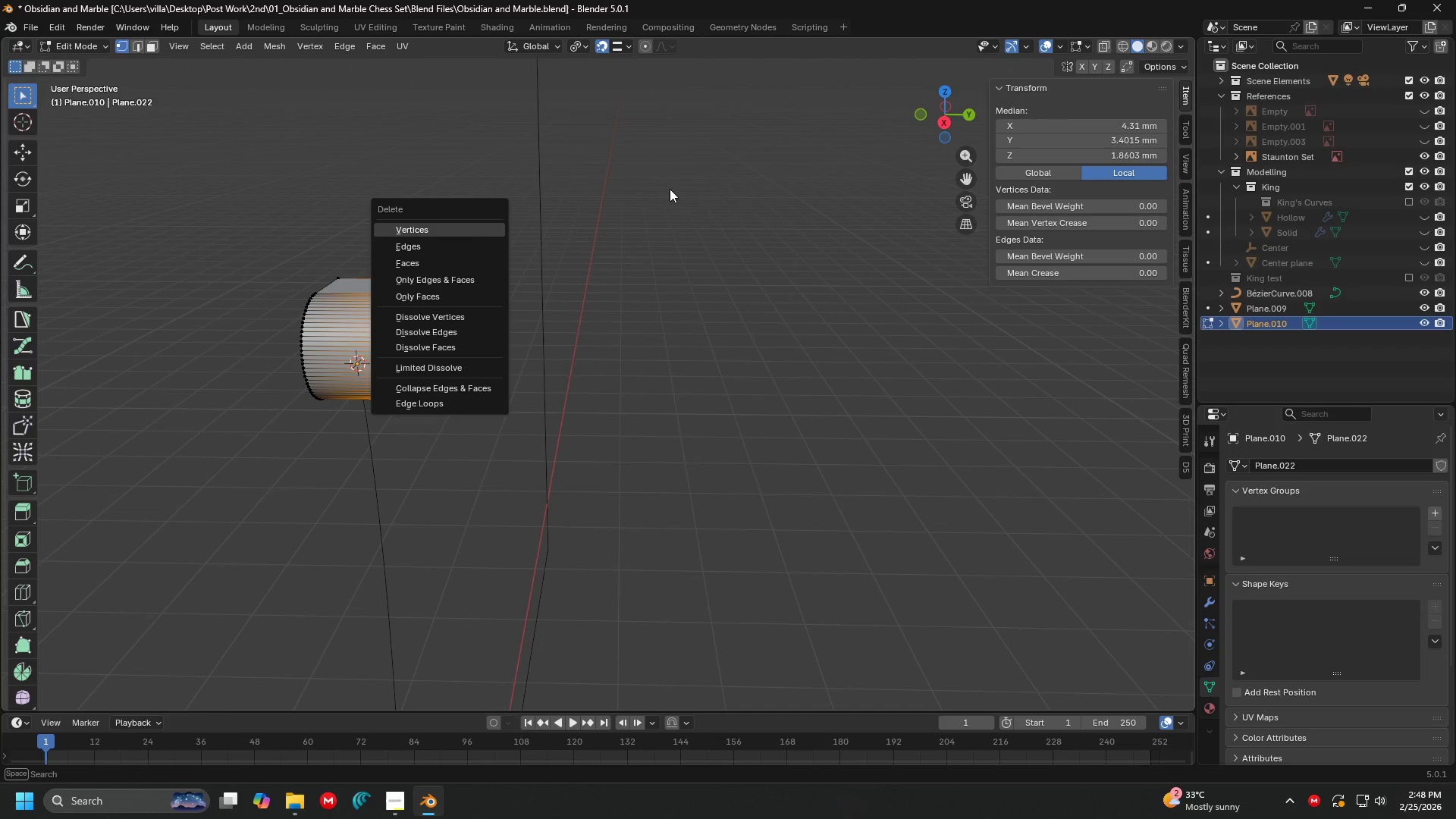 
key(Escape)
 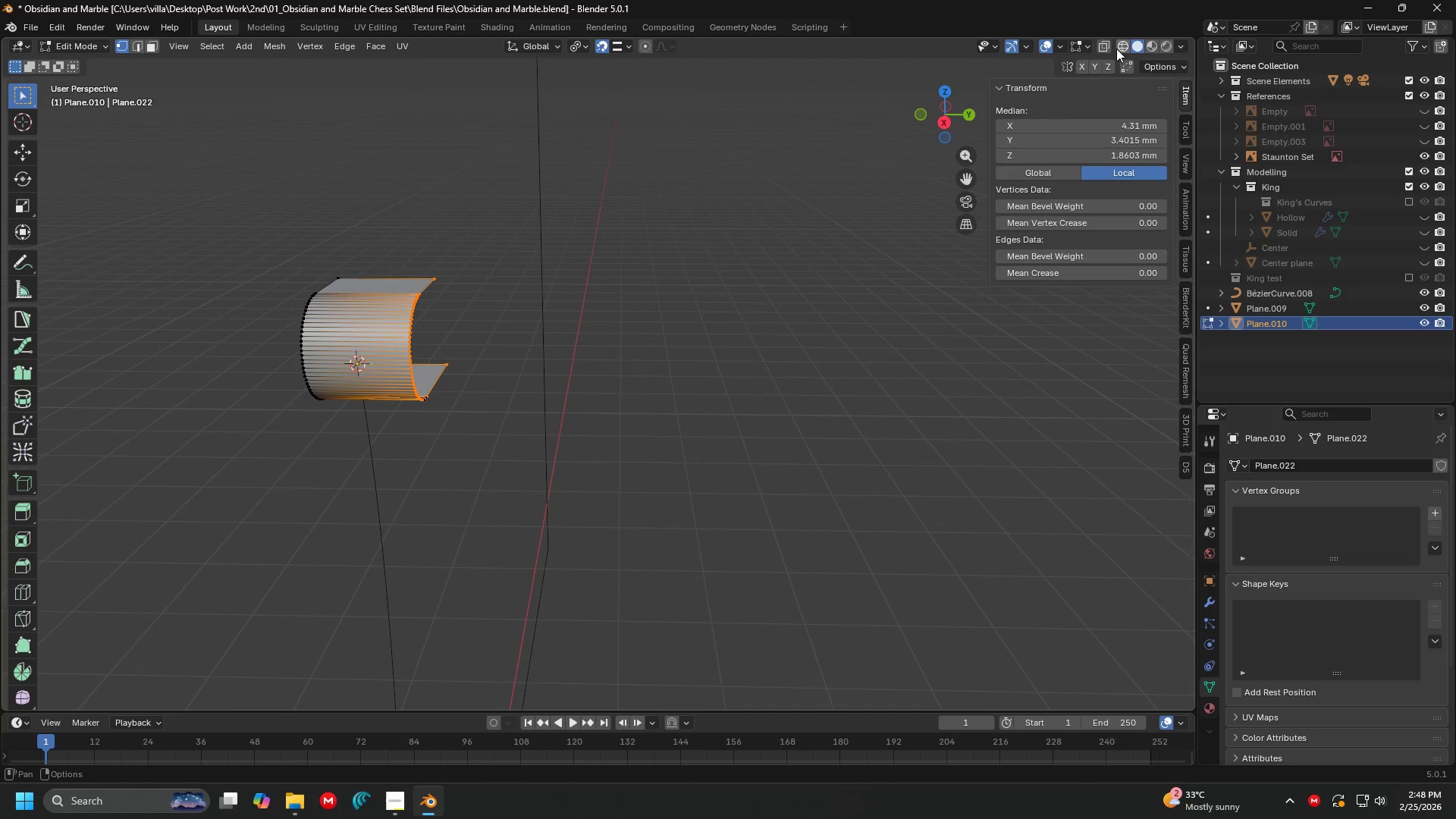 
left_click([1104, 47])
 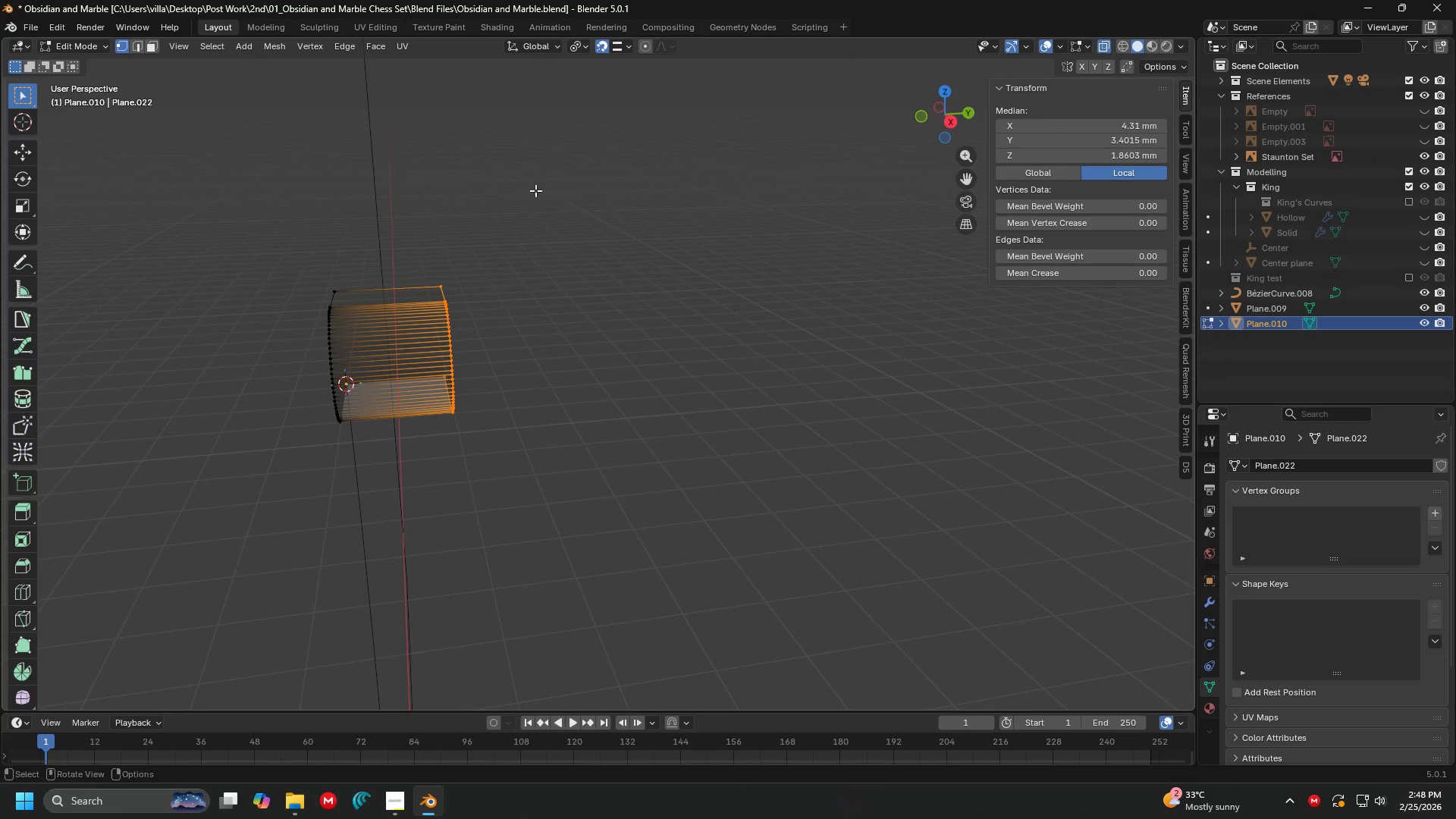 
left_click_drag(start_coordinate=[396, 244], to_coordinate=[652, 497])
 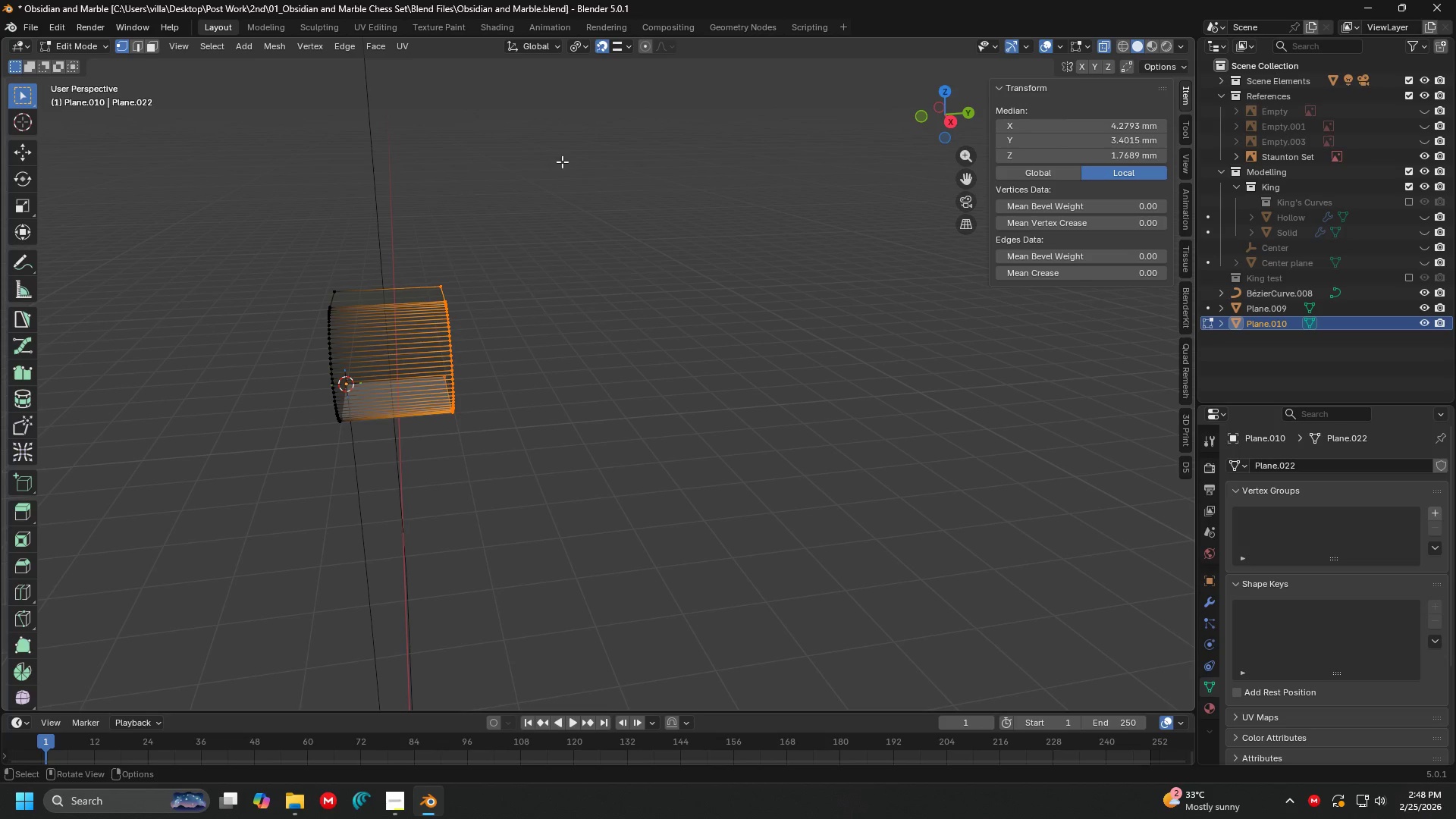 
key(X)
 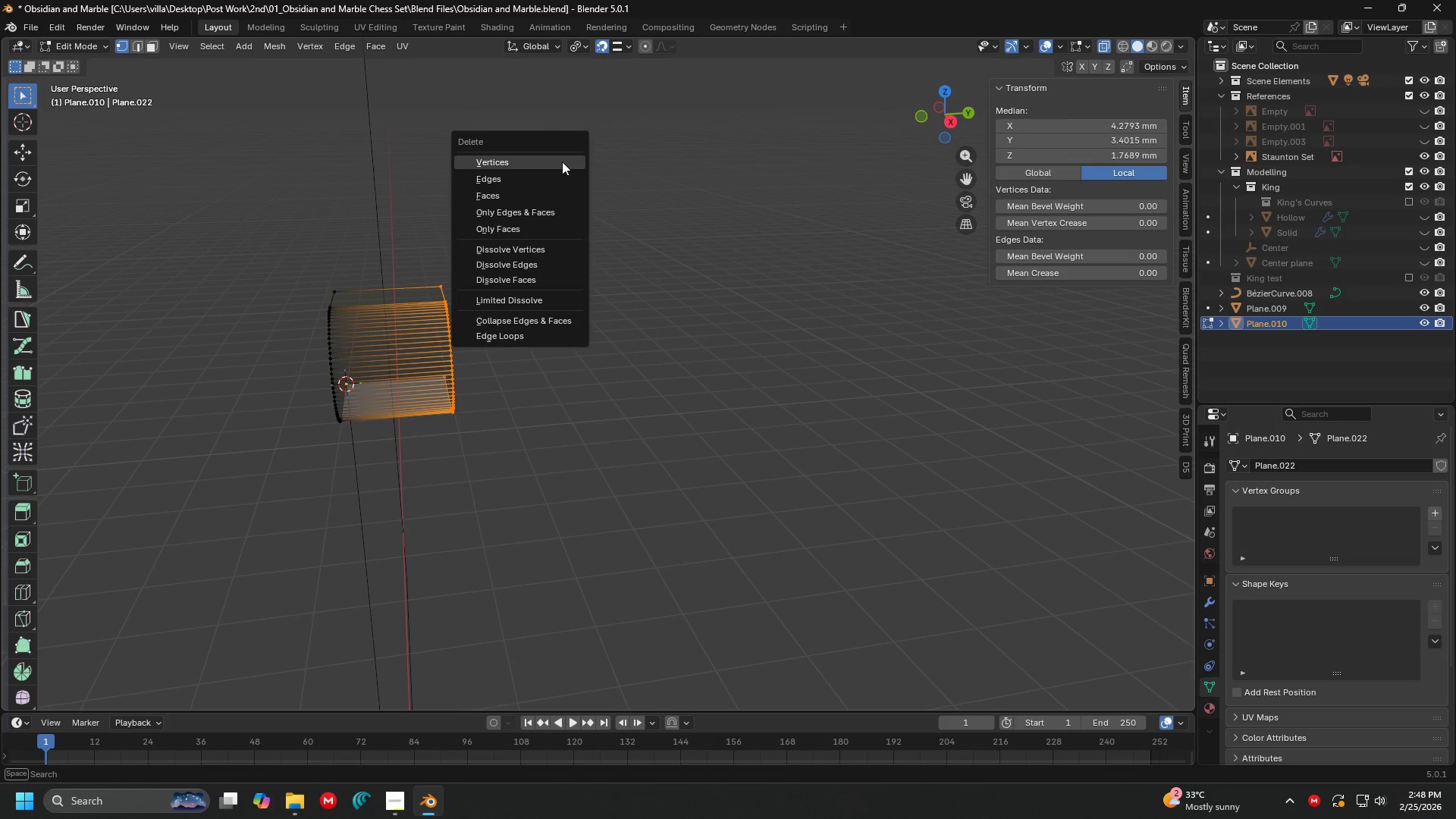 
left_click([562, 162])
 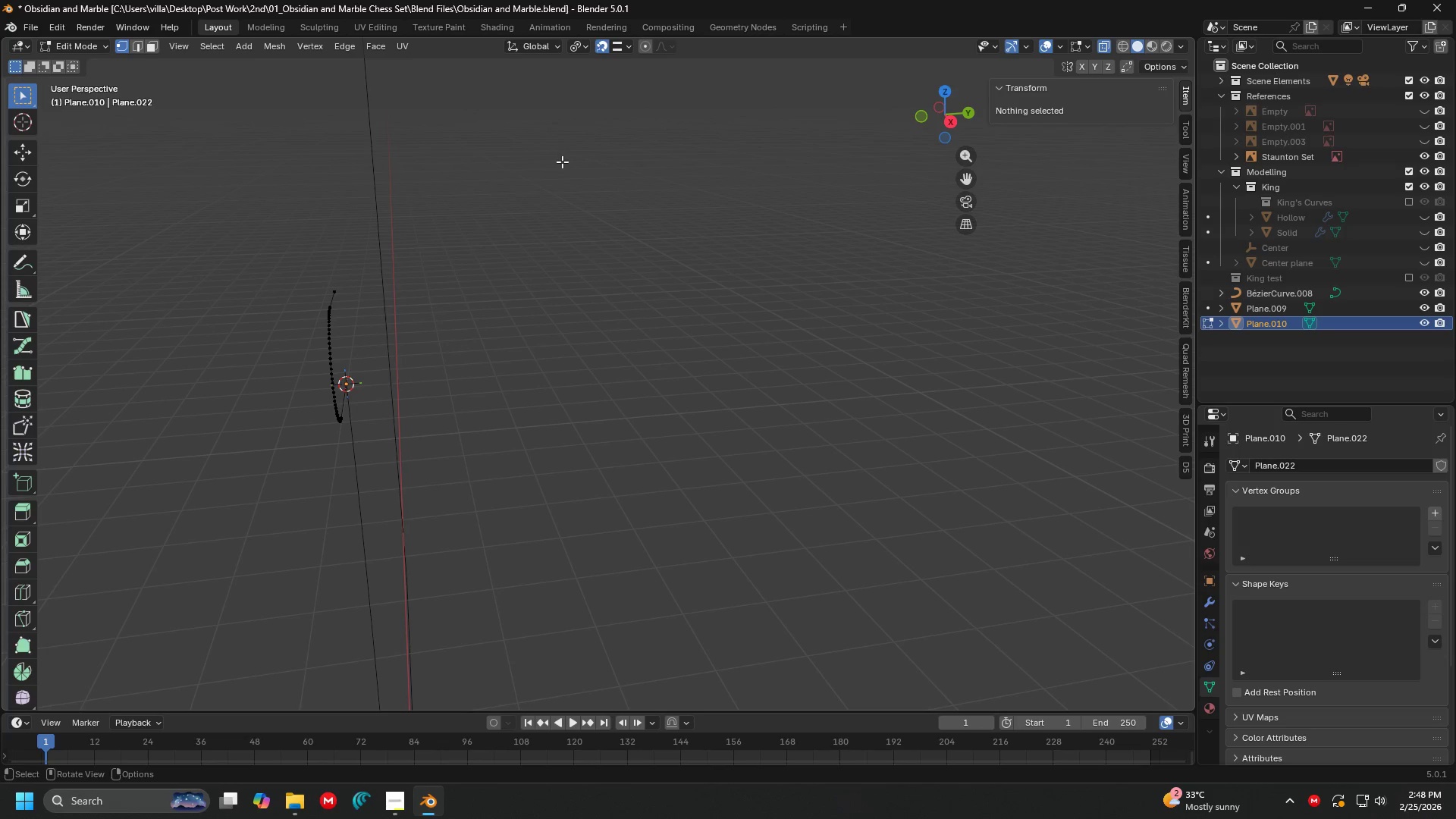 
key(Tab)
 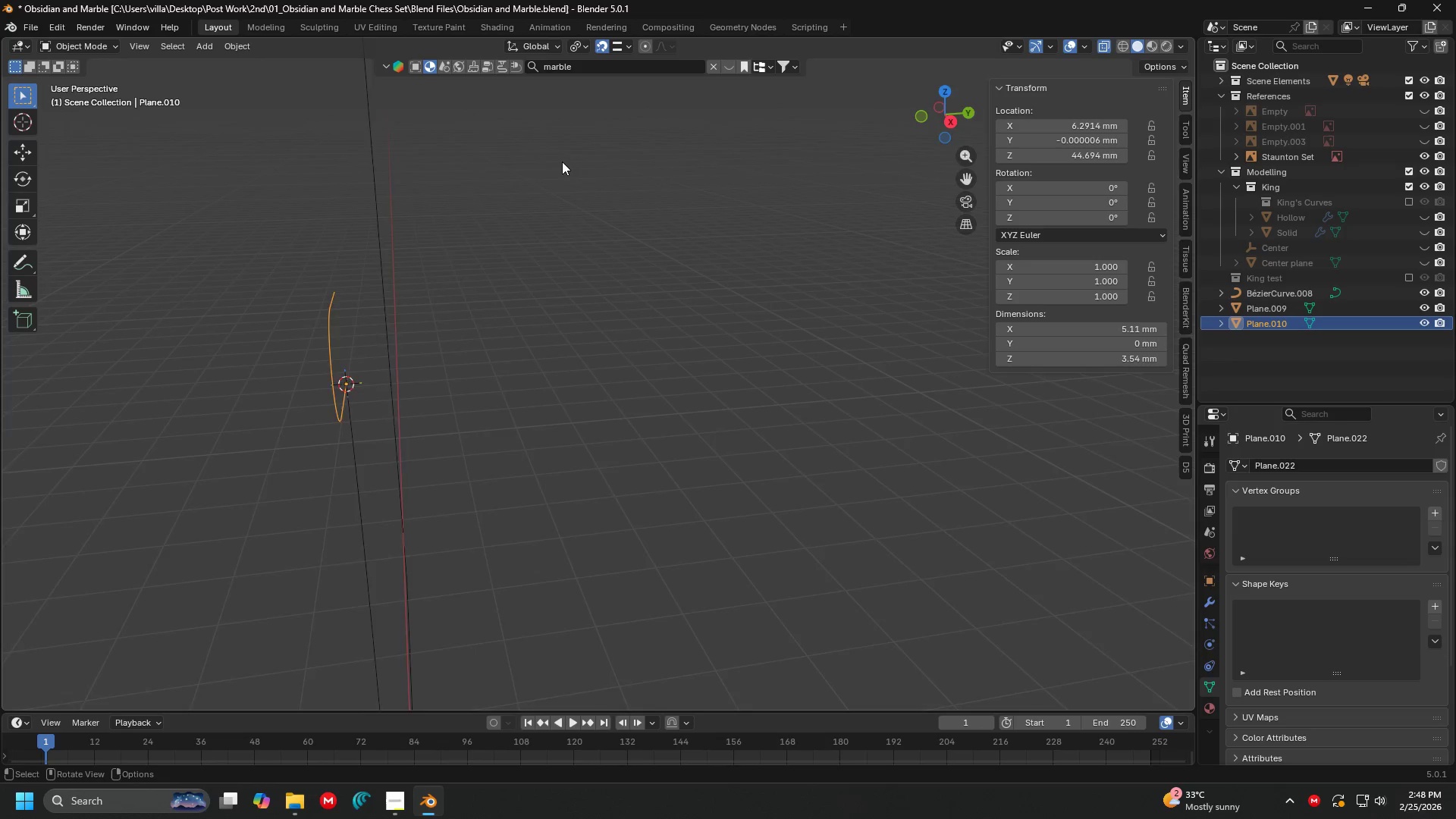 
scroll: coordinate [559, 171], scroll_direction: down, amount: 3.0
 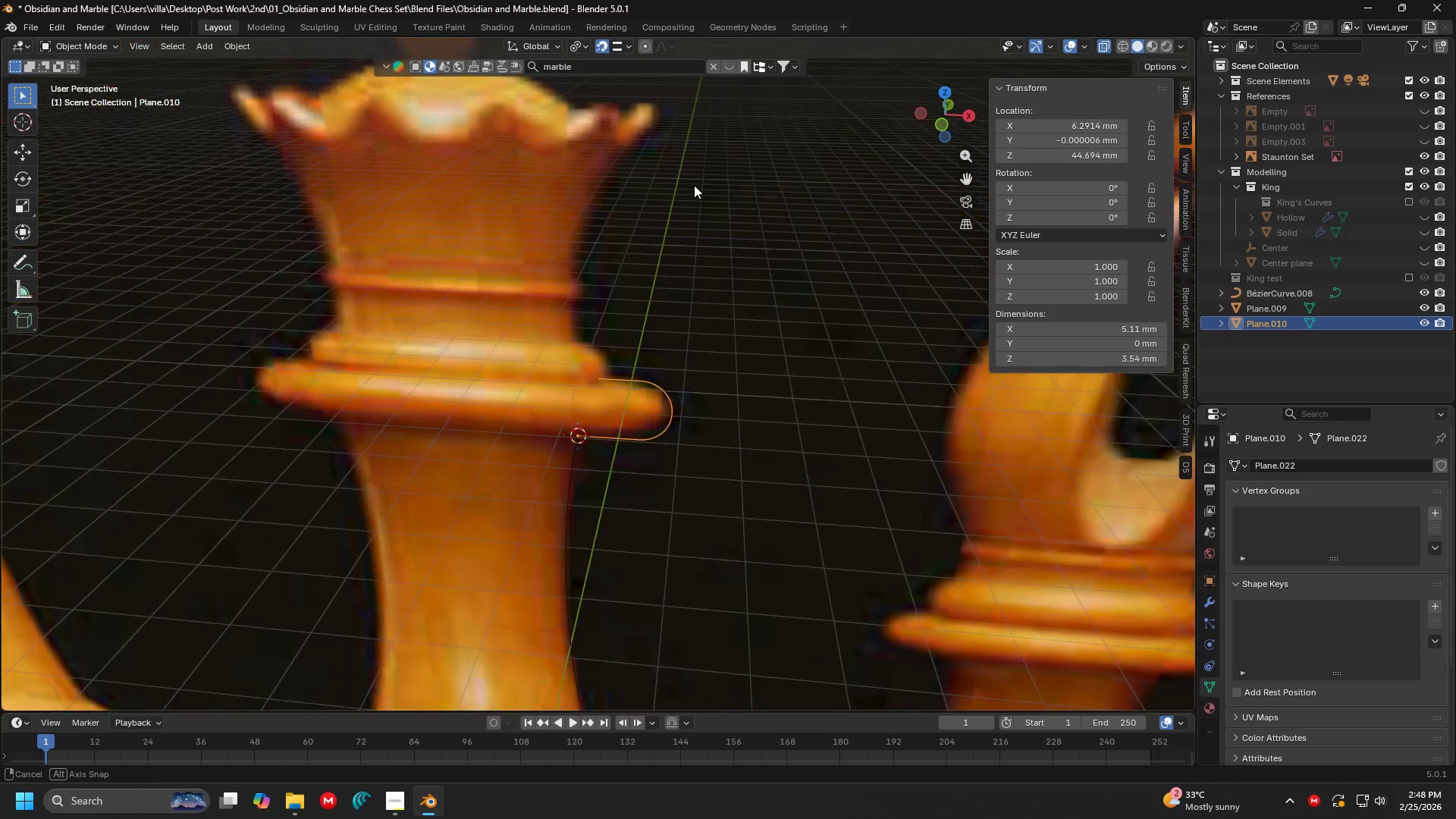 
scroll: coordinate [707, 229], scroll_direction: up, amount: 3.0
 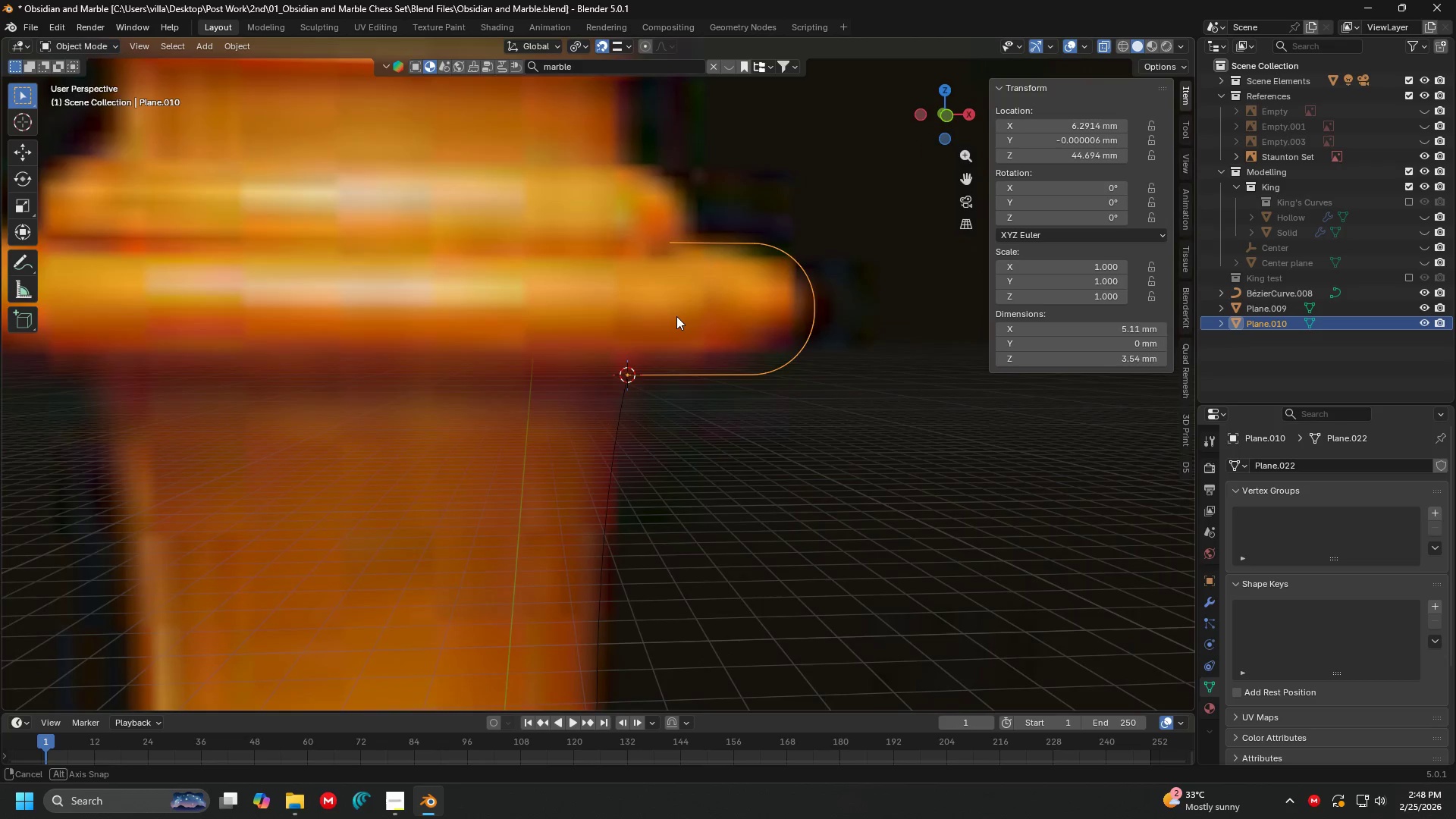 
key(Tab)
 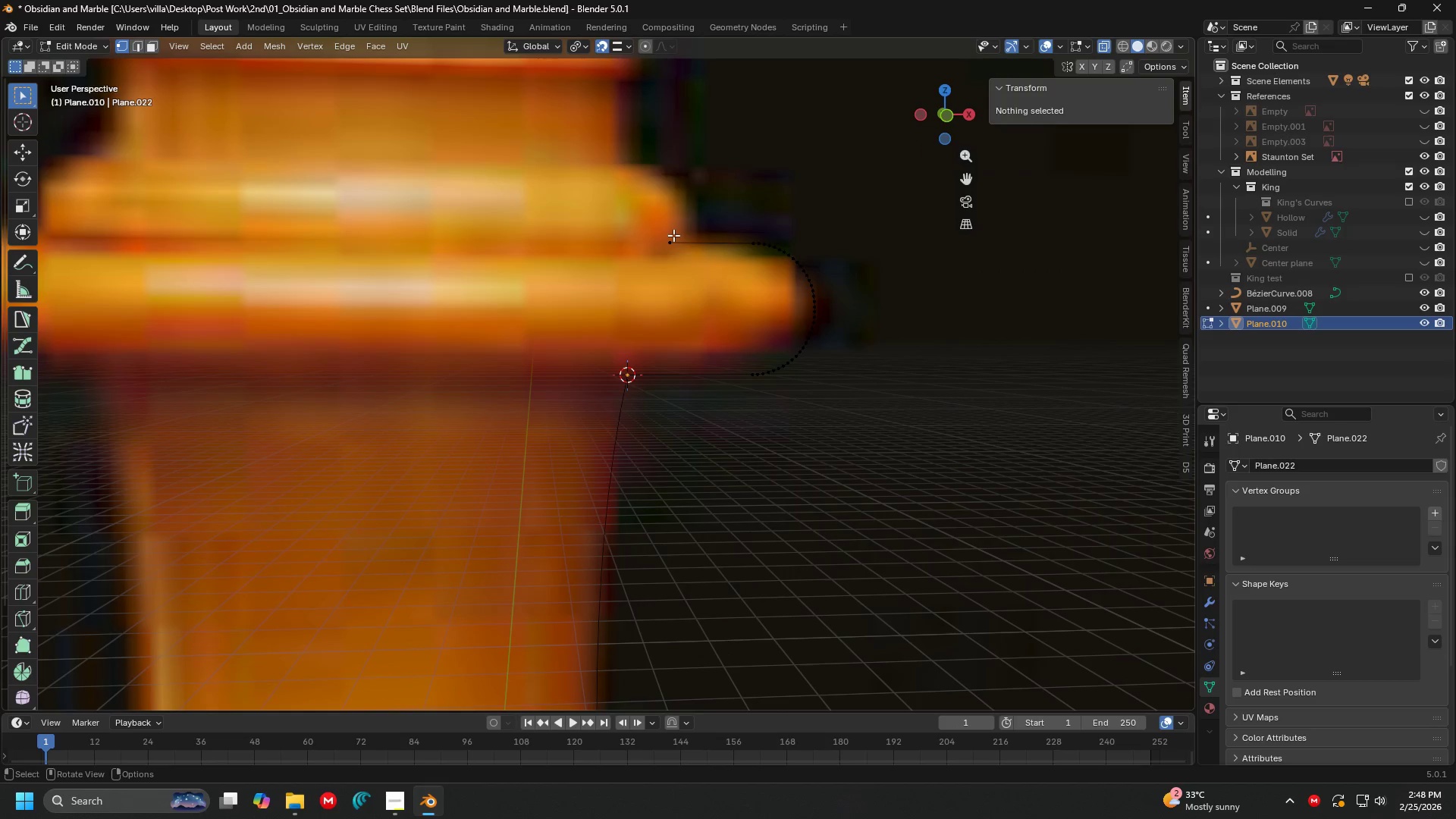 
left_click([673, 235])
 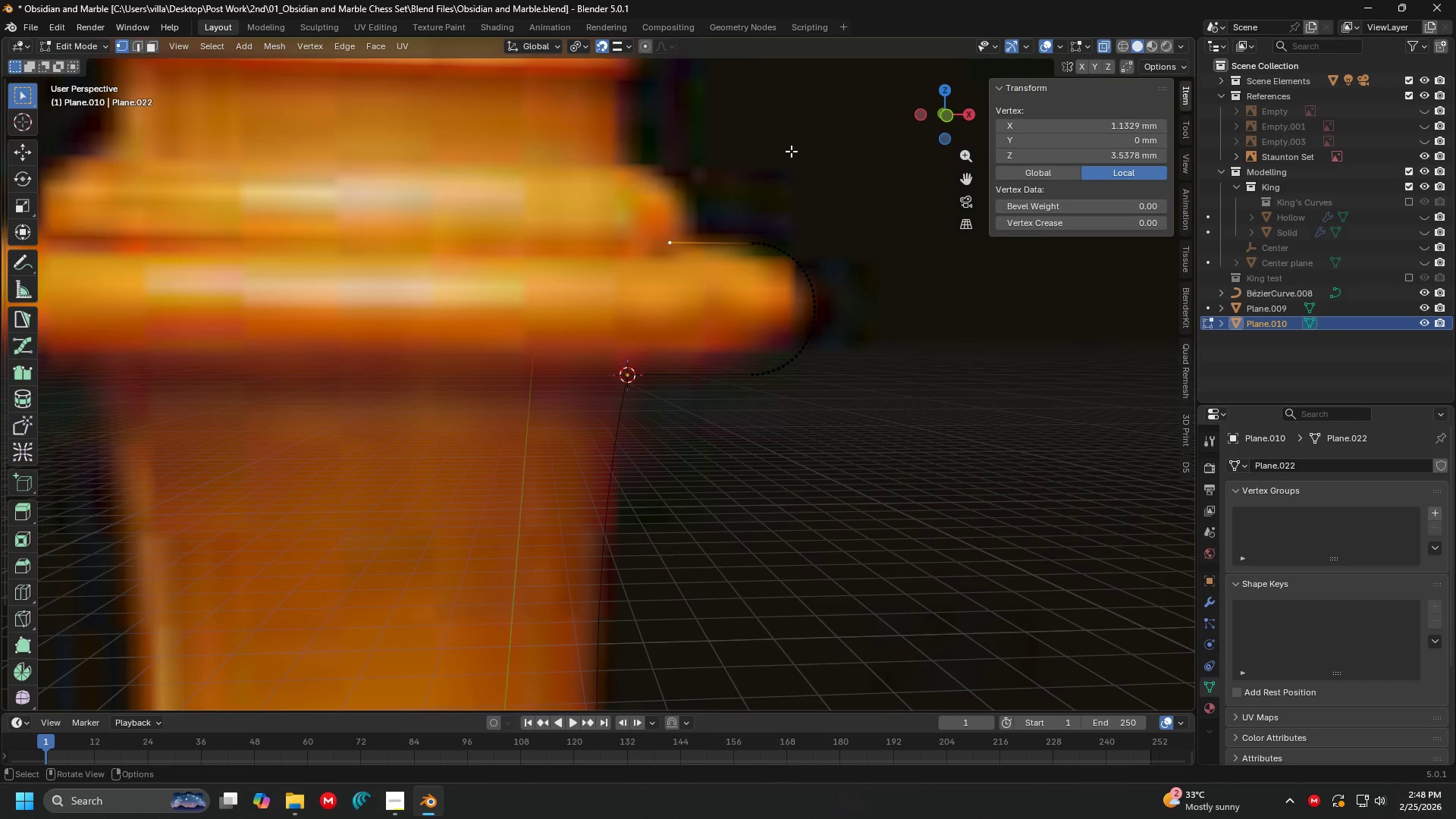 
key(1)
 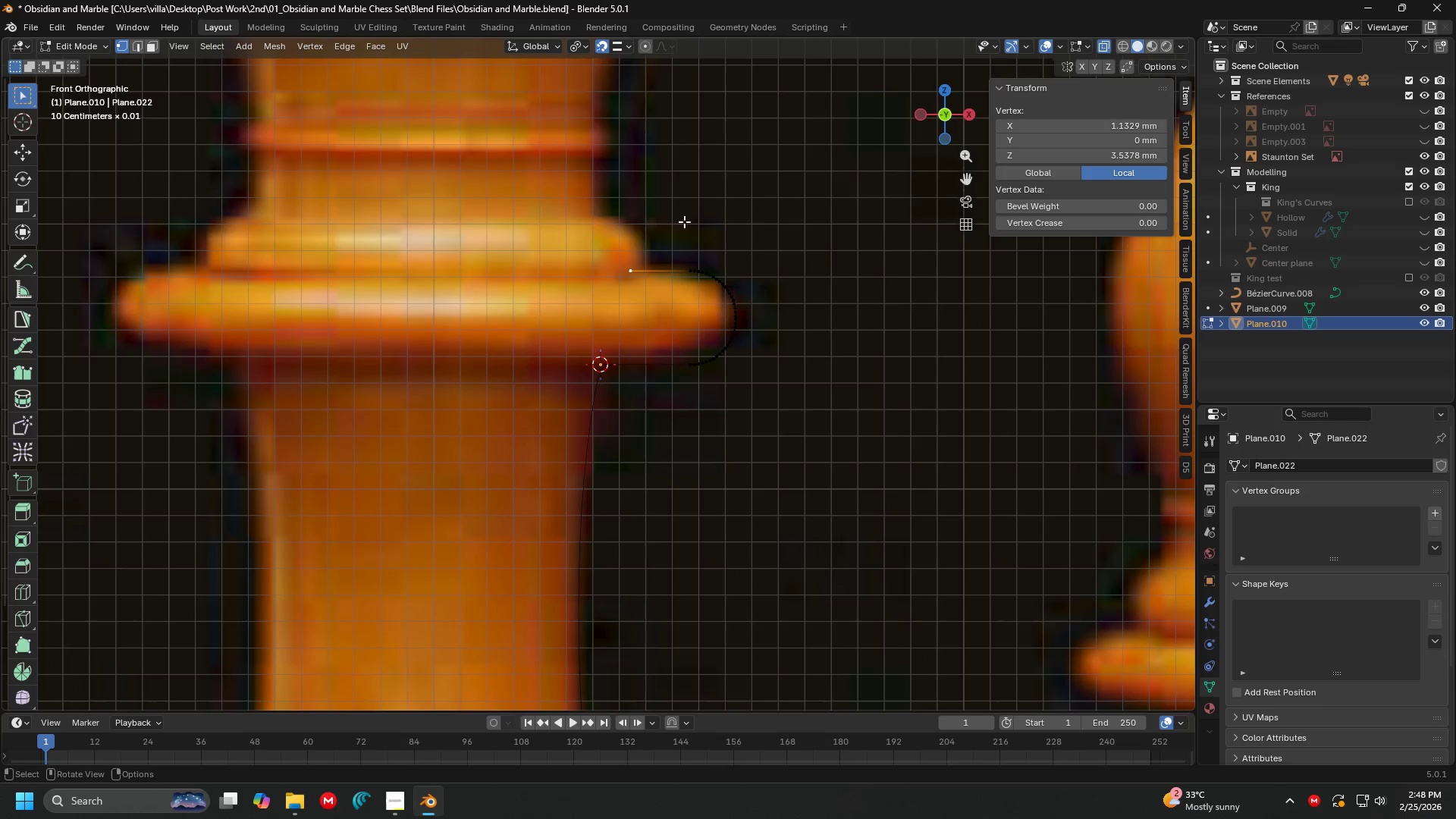 
key(Shift+ShiftLeft)
 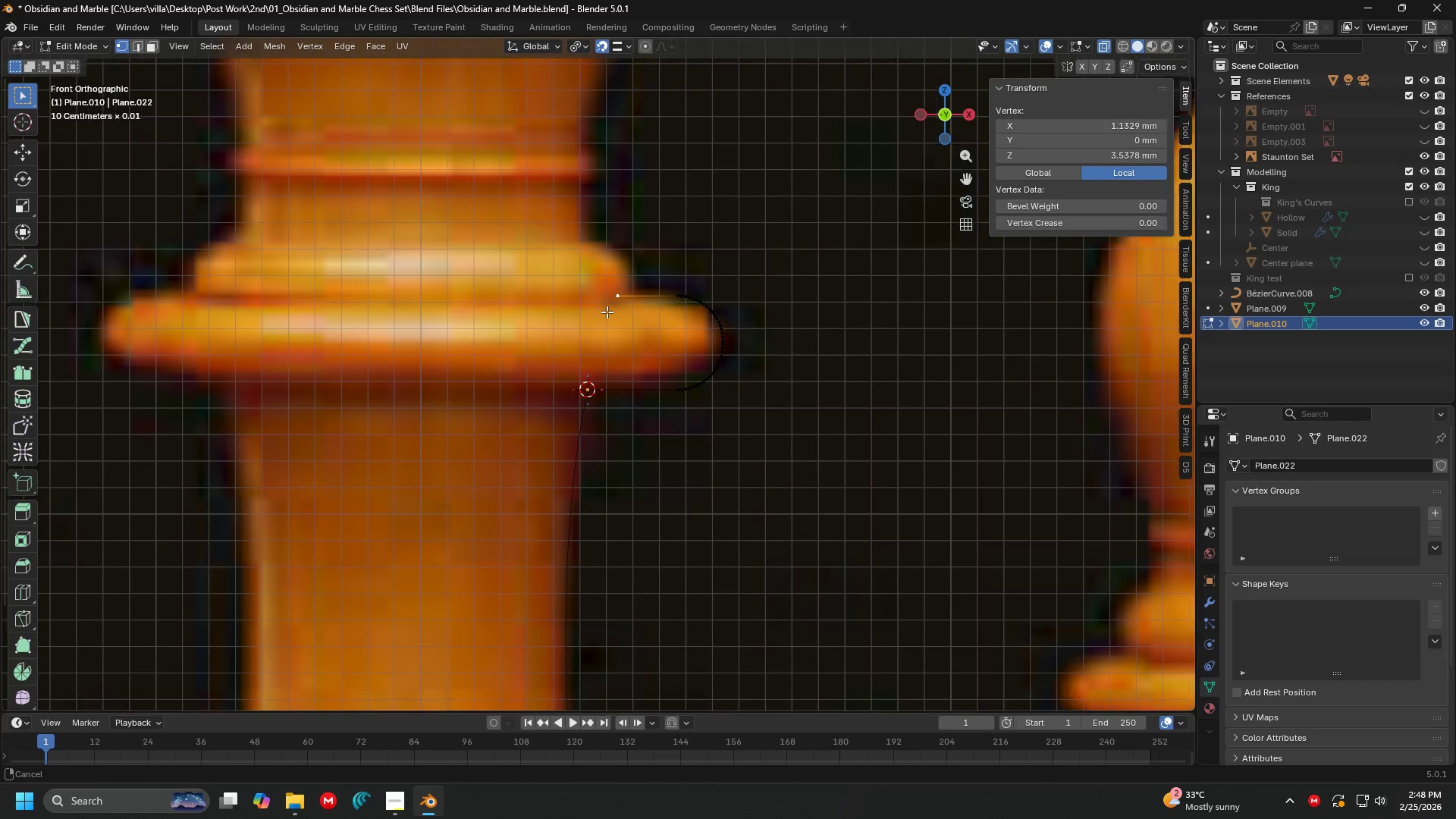 
key(Shift+ShiftLeft)
 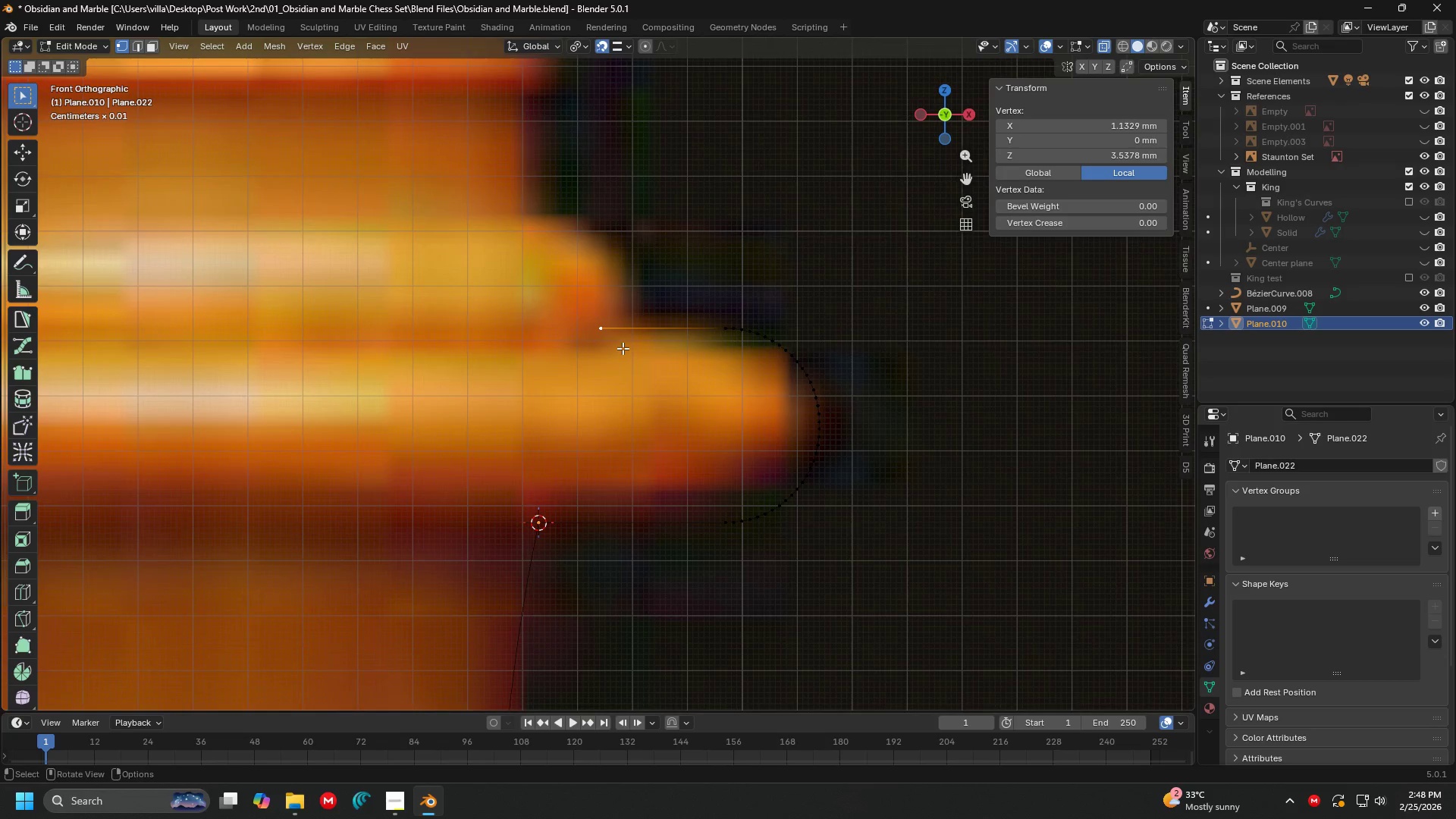 
scroll: coordinate [607, 318], scroll_direction: up, amount: 4.0
 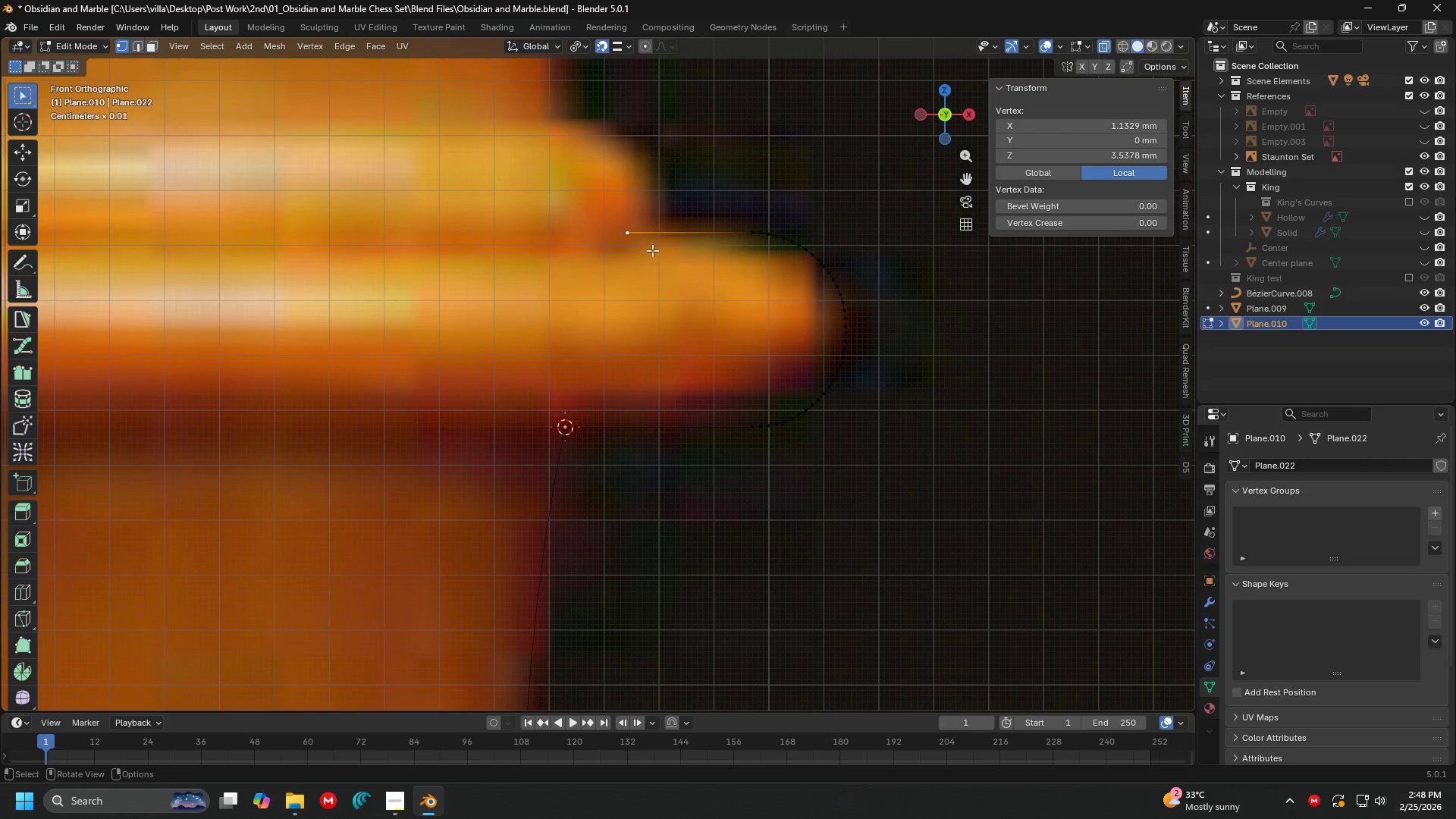 
key(E)
 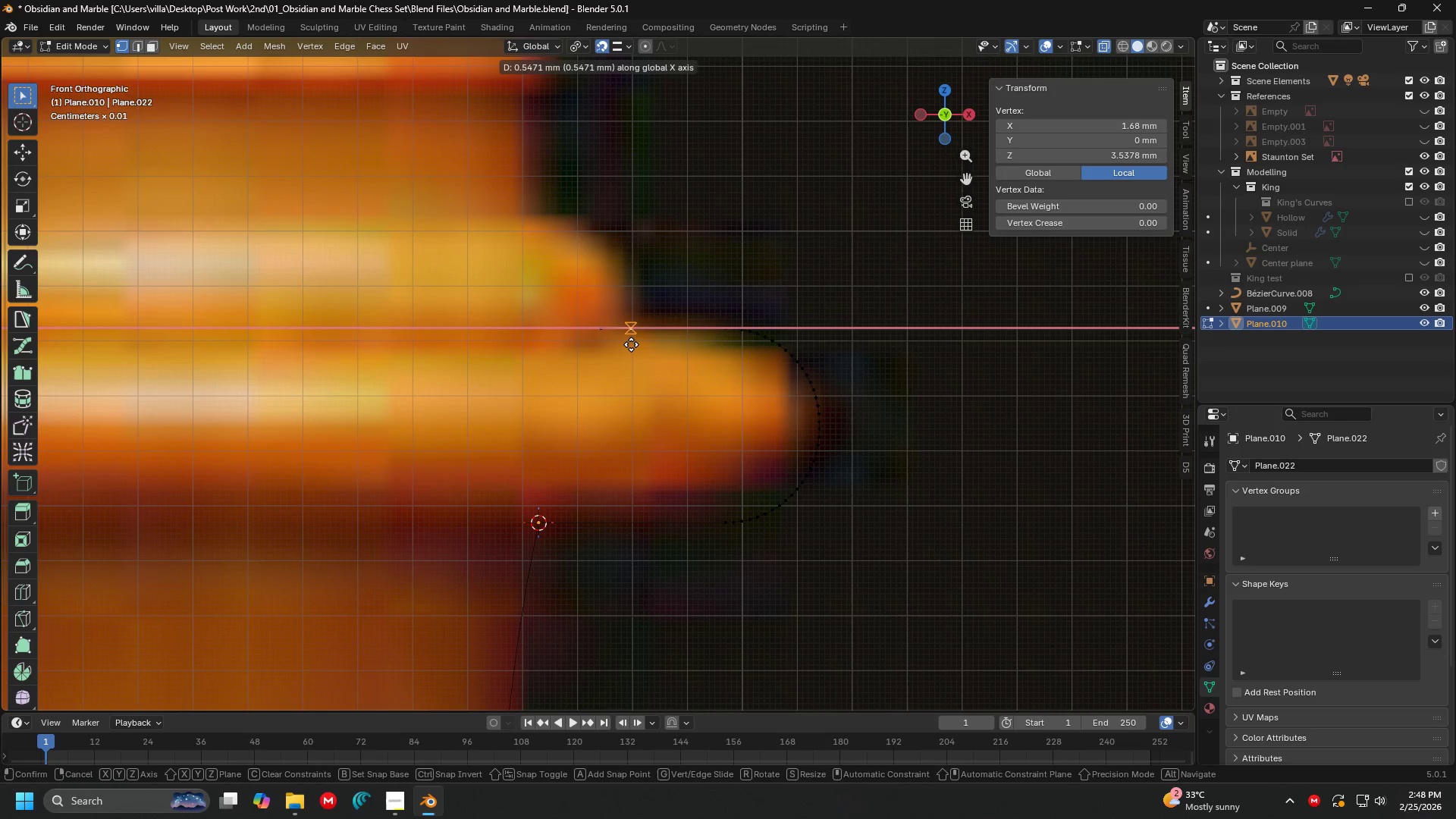 
left_click([629, 344])
 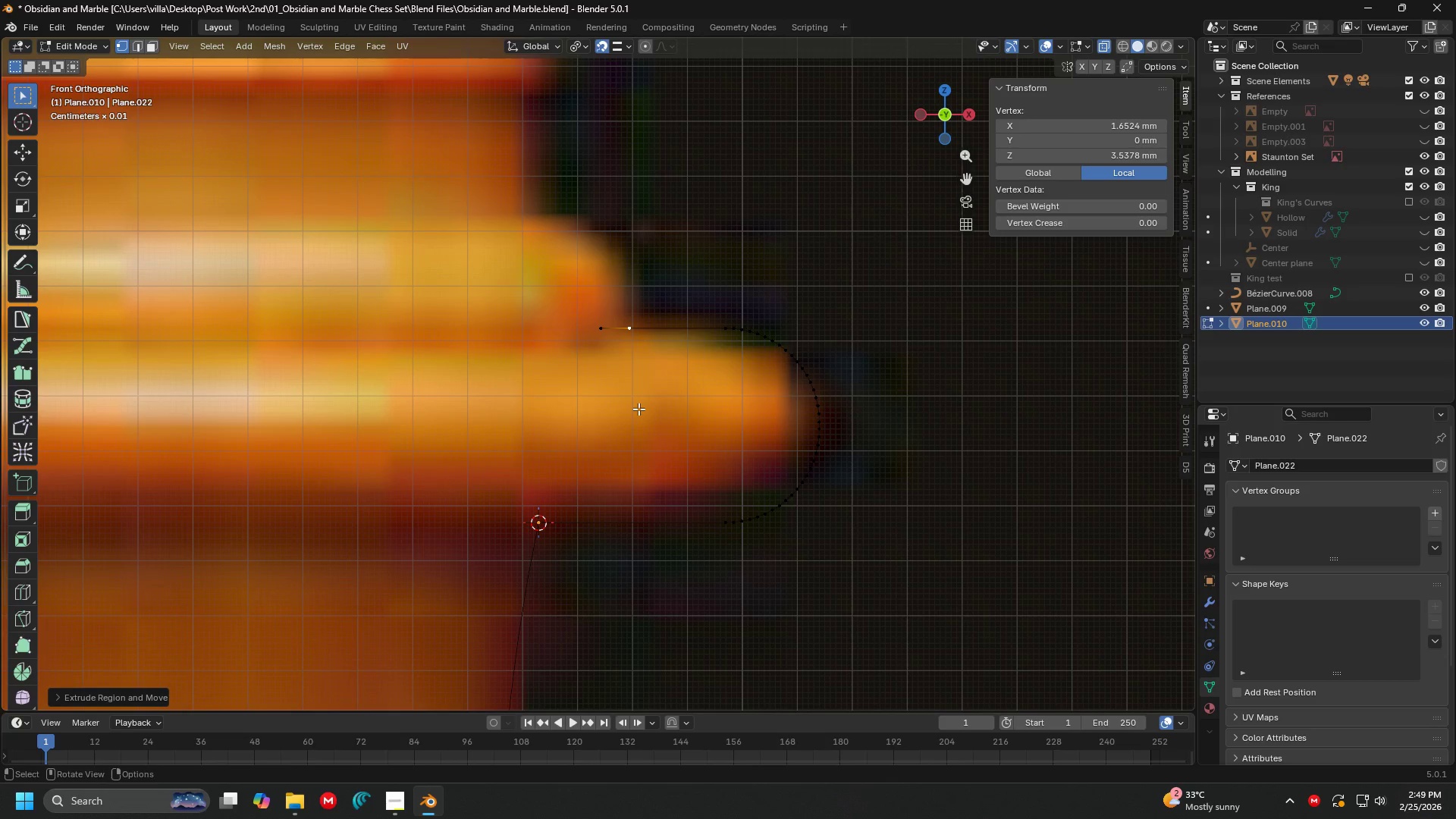 
key(E)
 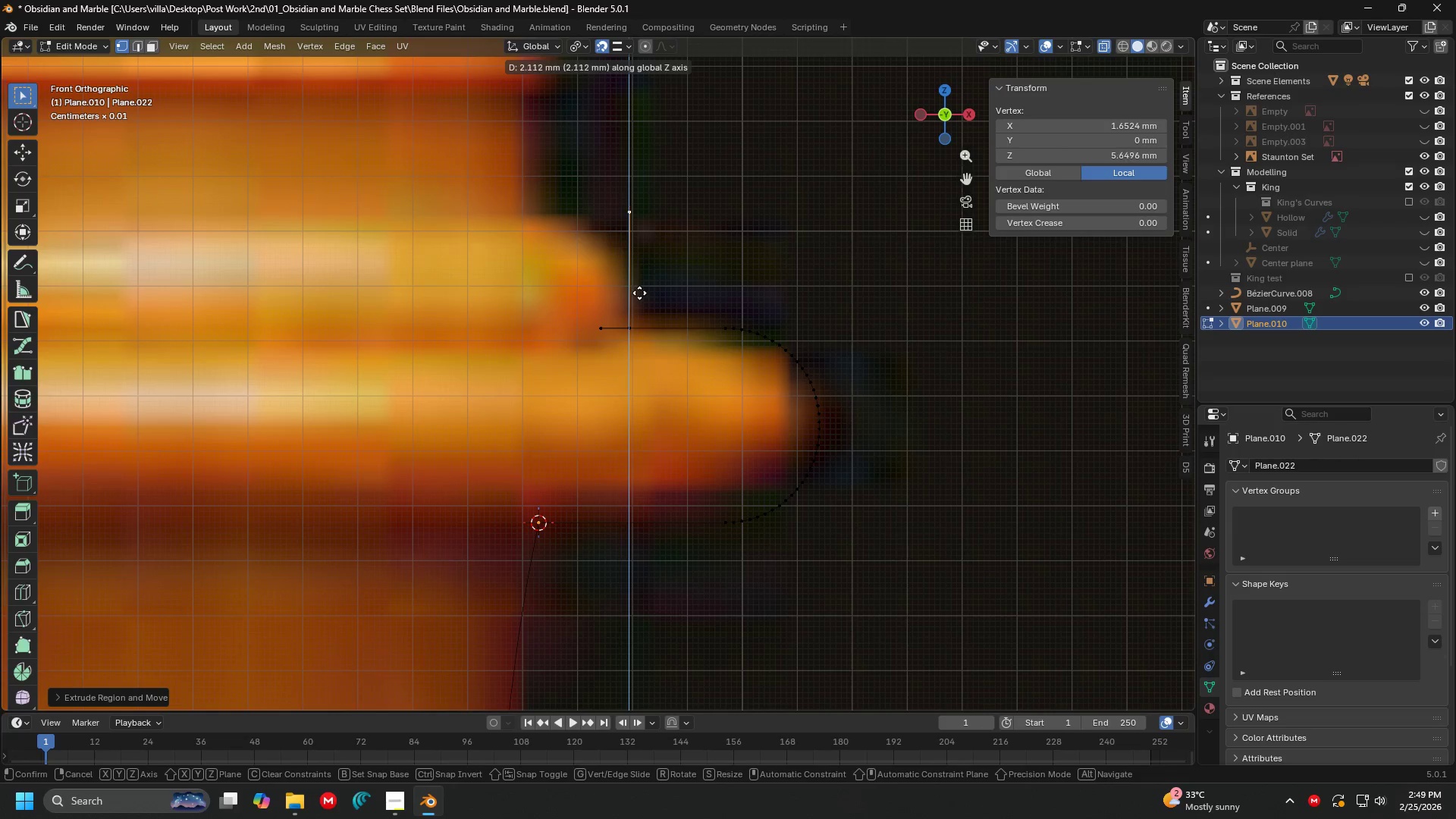 
left_click([639, 297])
 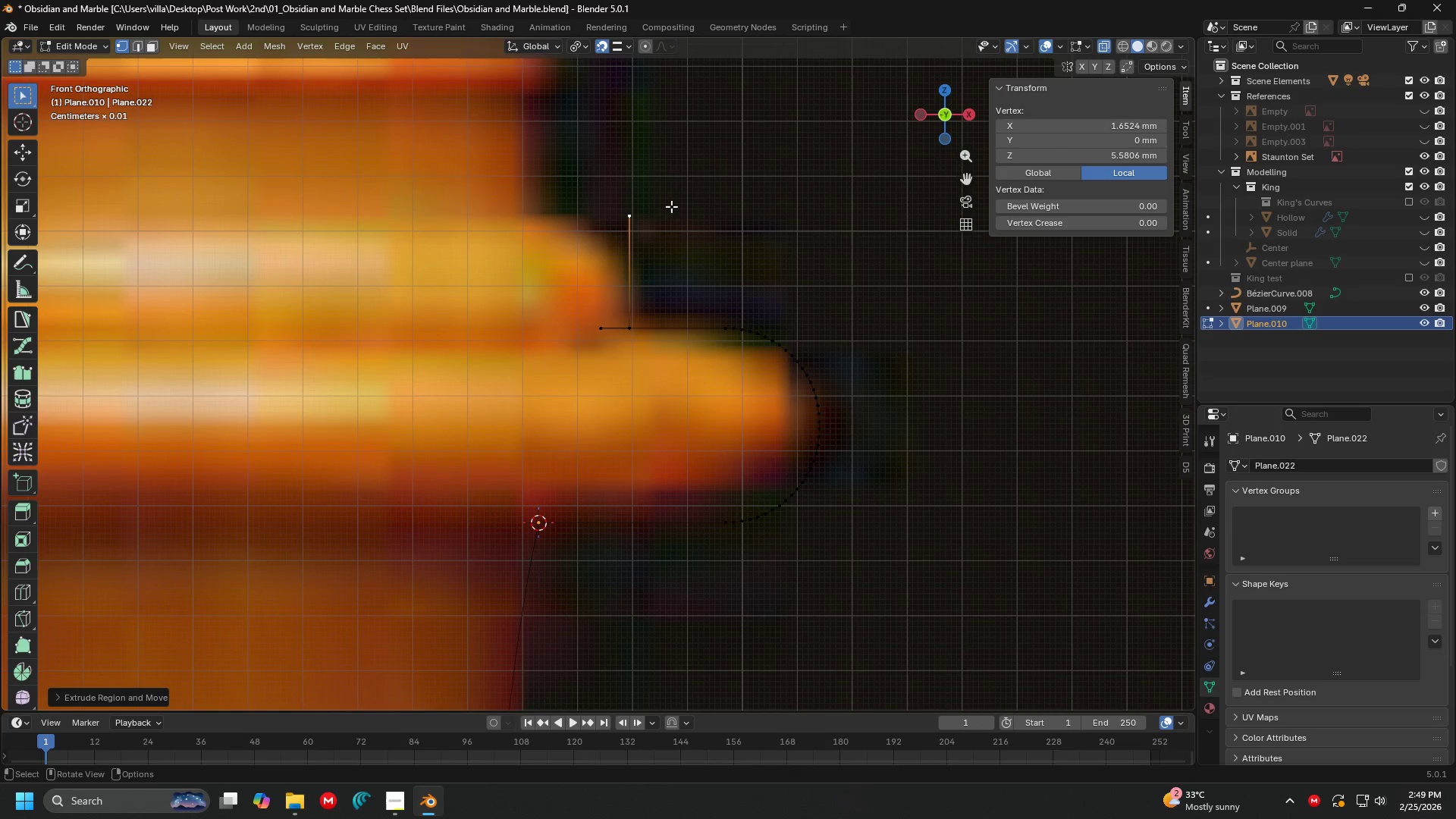 
key(G)
 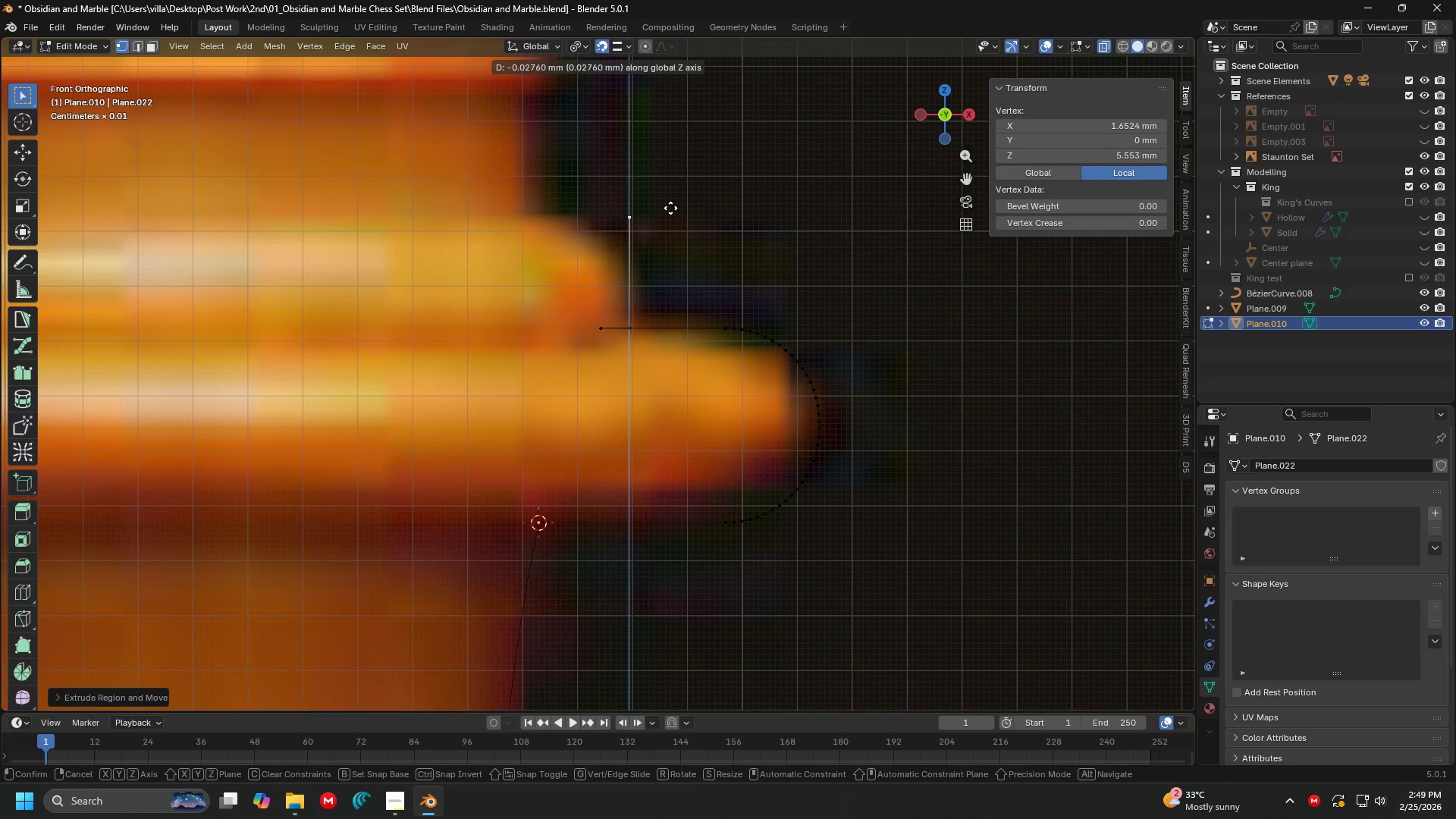 
left_click([670, 208])
 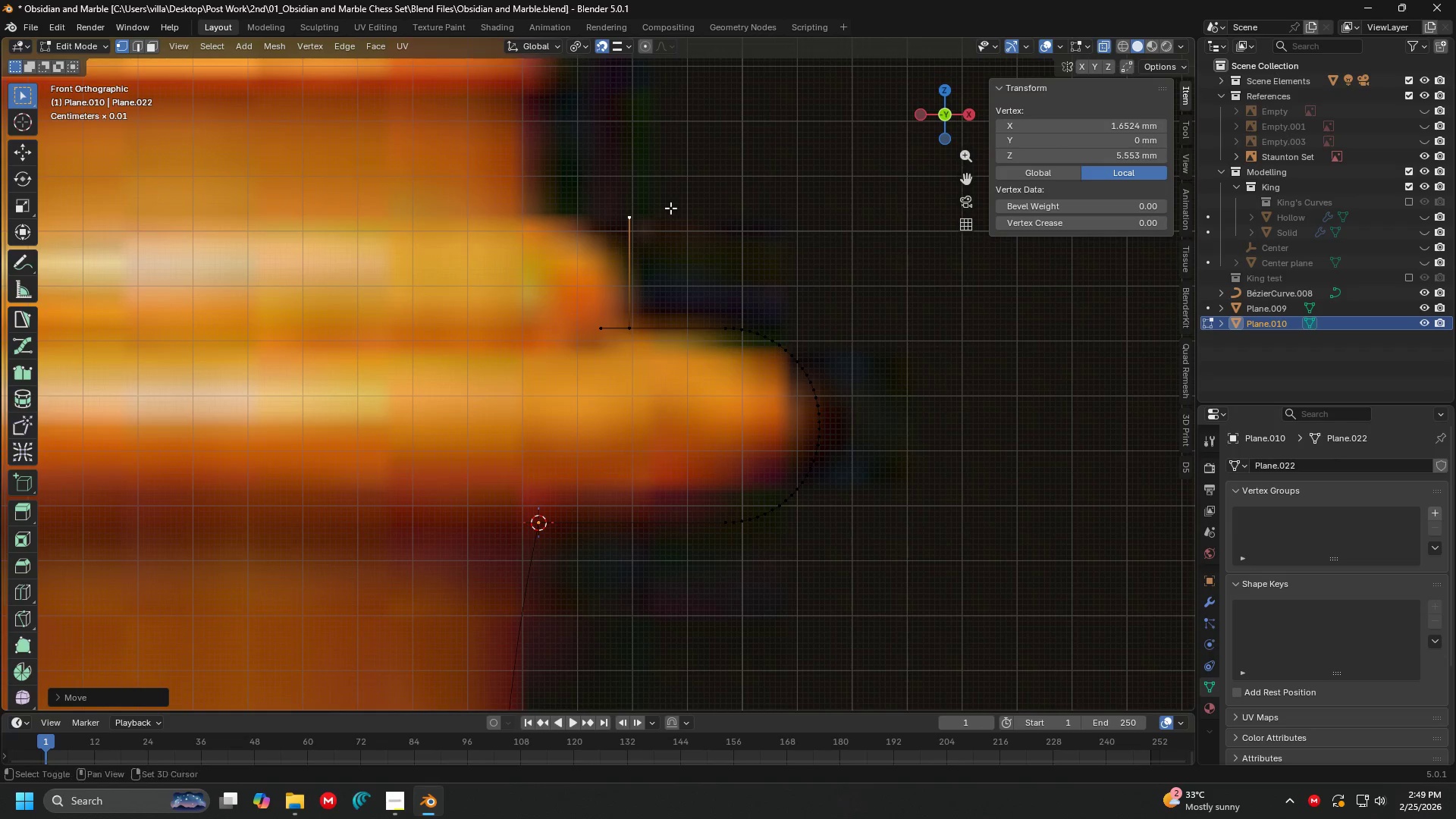 
key(Shift+ShiftLeft)
 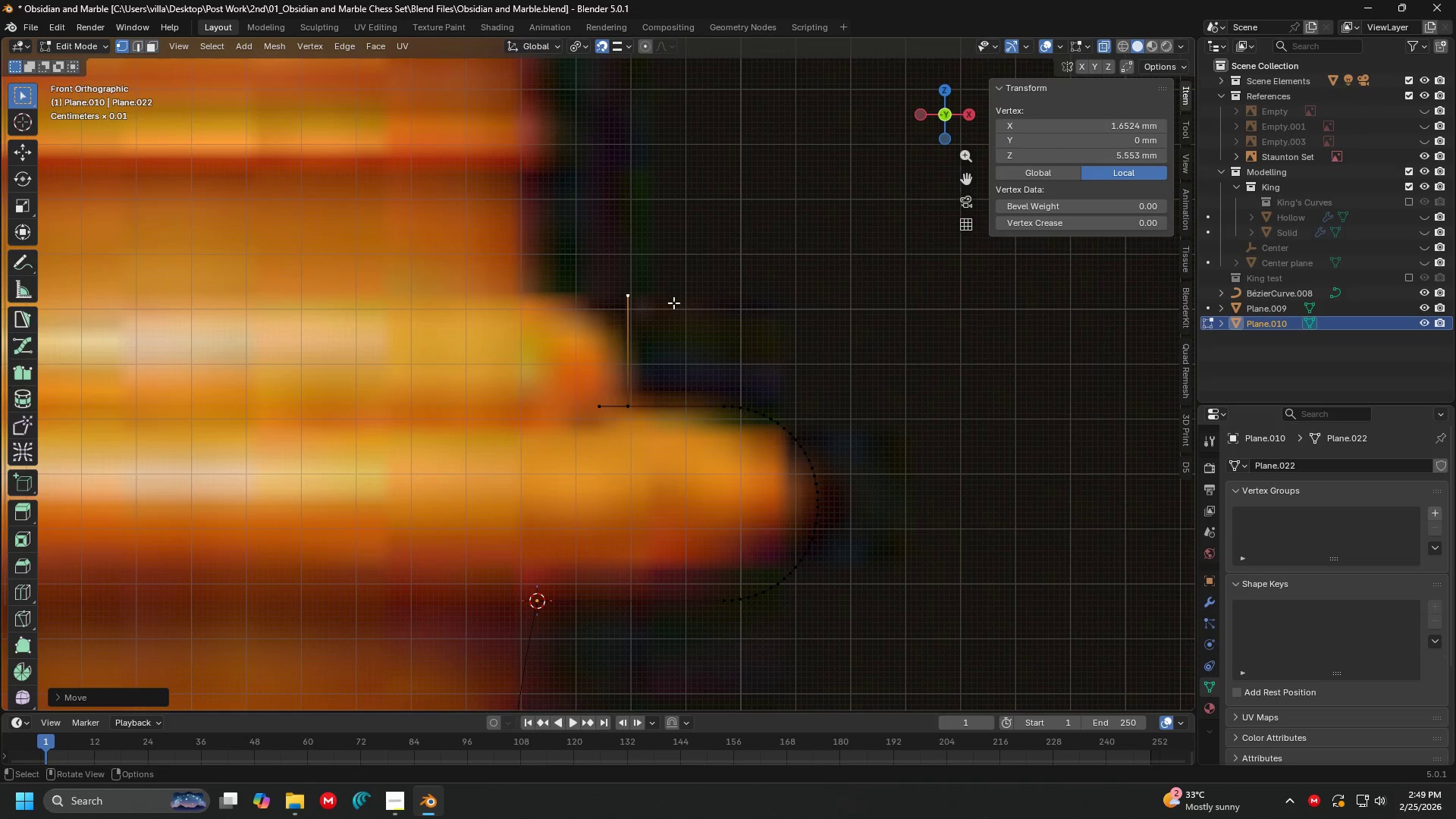 
key(E)
 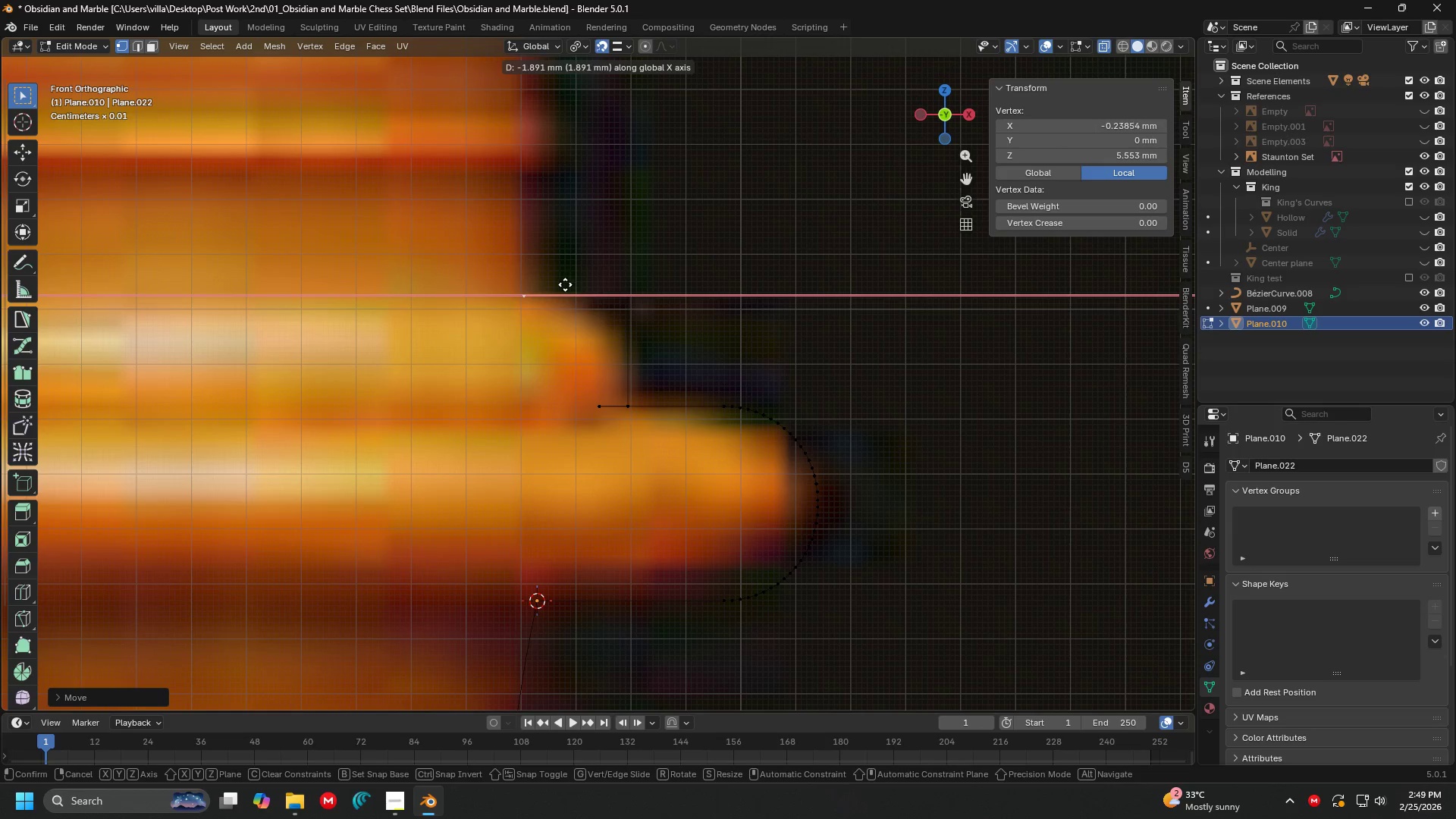 
left_click([563, 284])
 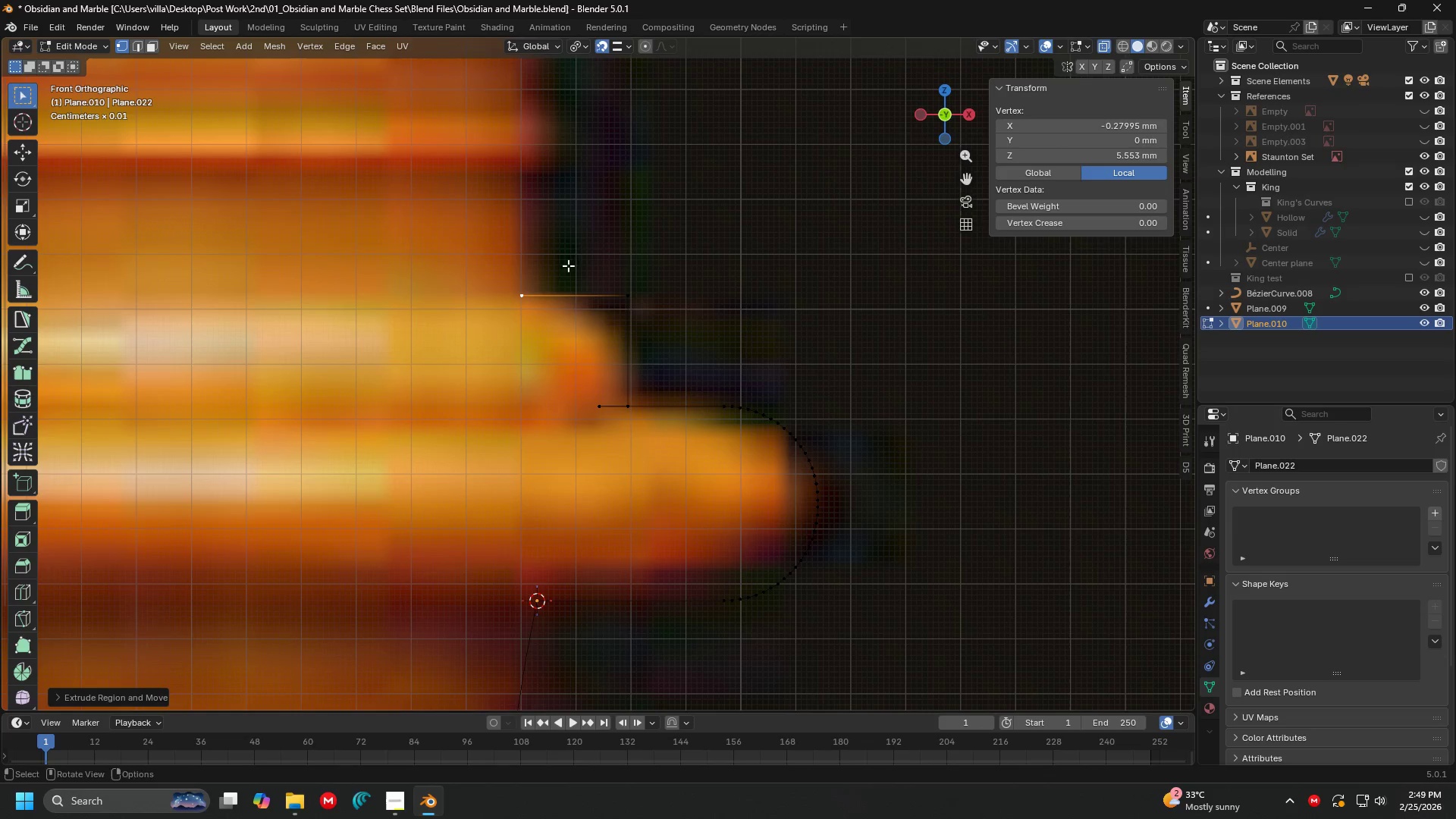 
hold_key(key=ShiftLeft, duration=0.34)
 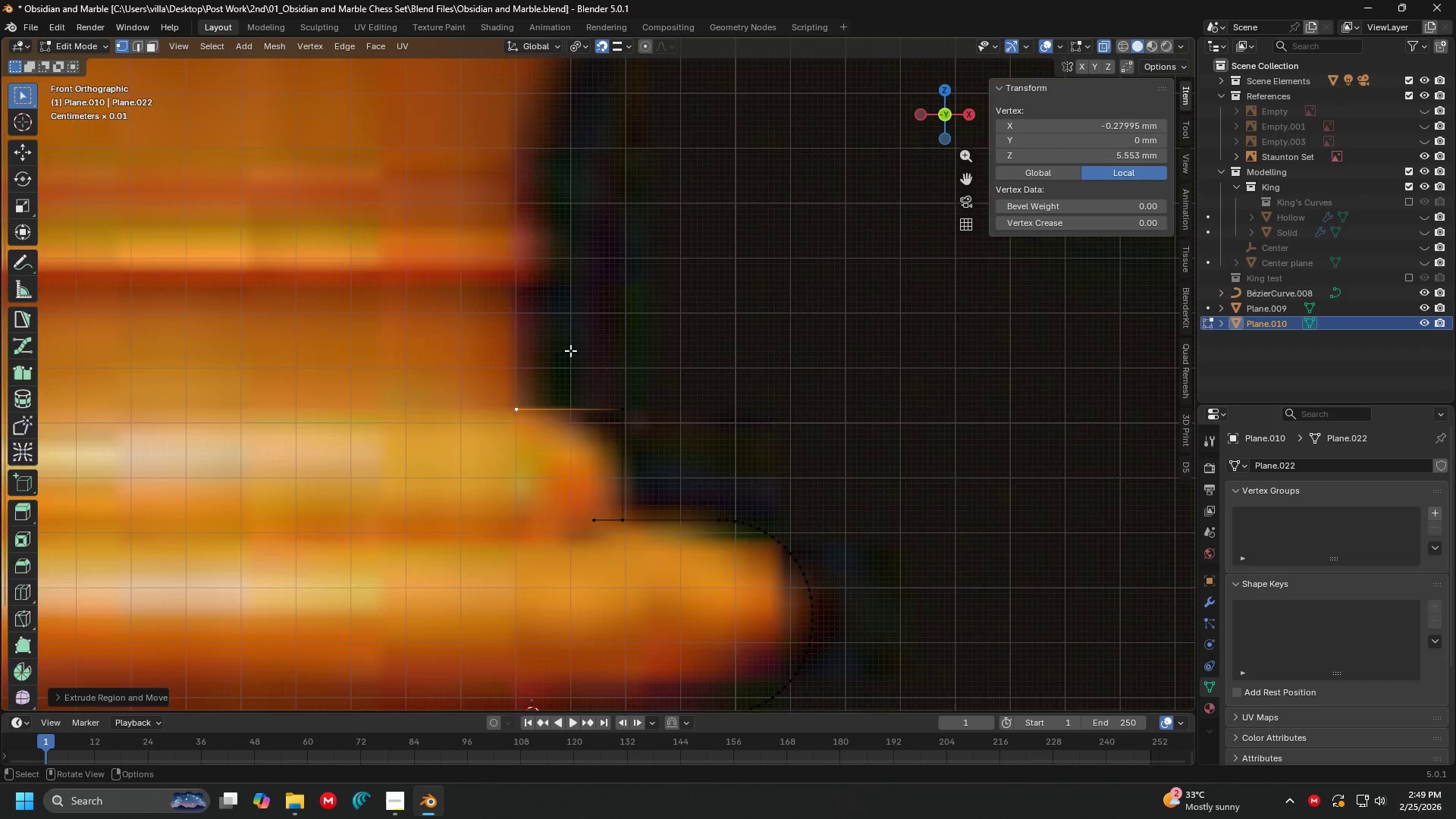 
hold_key(key=ShiftLeft, duration=0.36)
 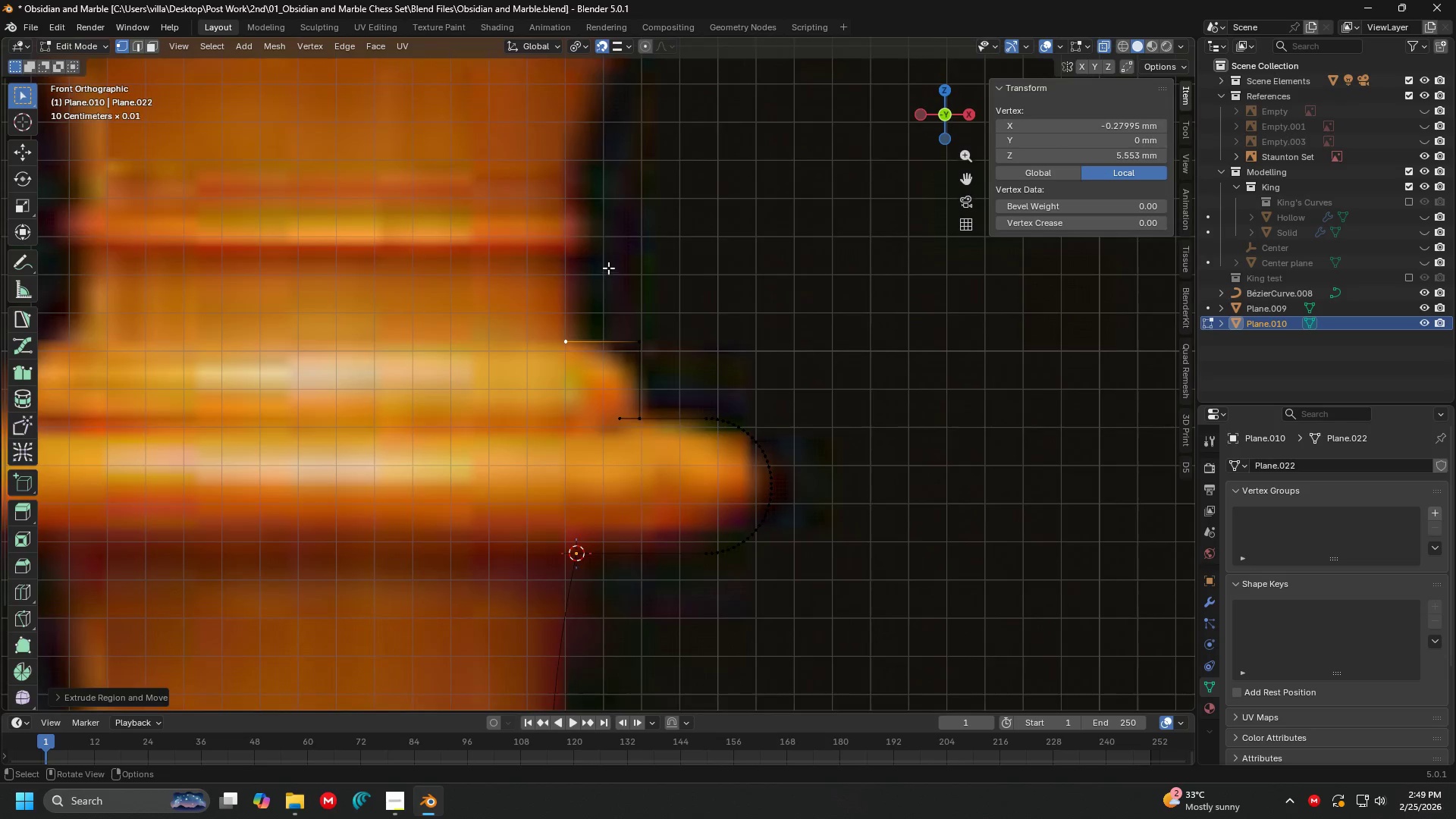 
scroll: coordinate [570, 350], scroll_direction: down, amount: 2.0
 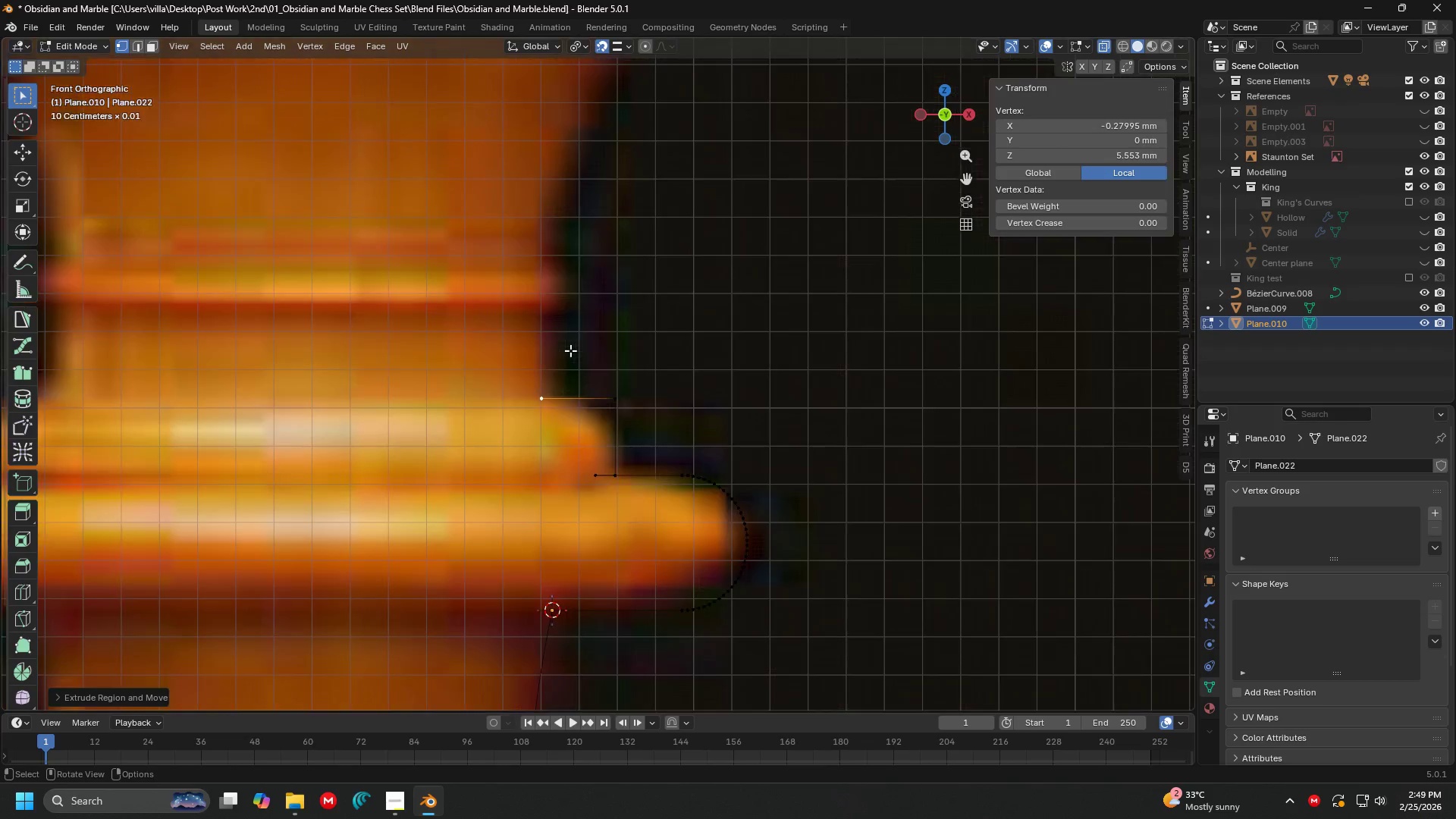 
hold_key(key=ShiftLeft, duration=1.5)
 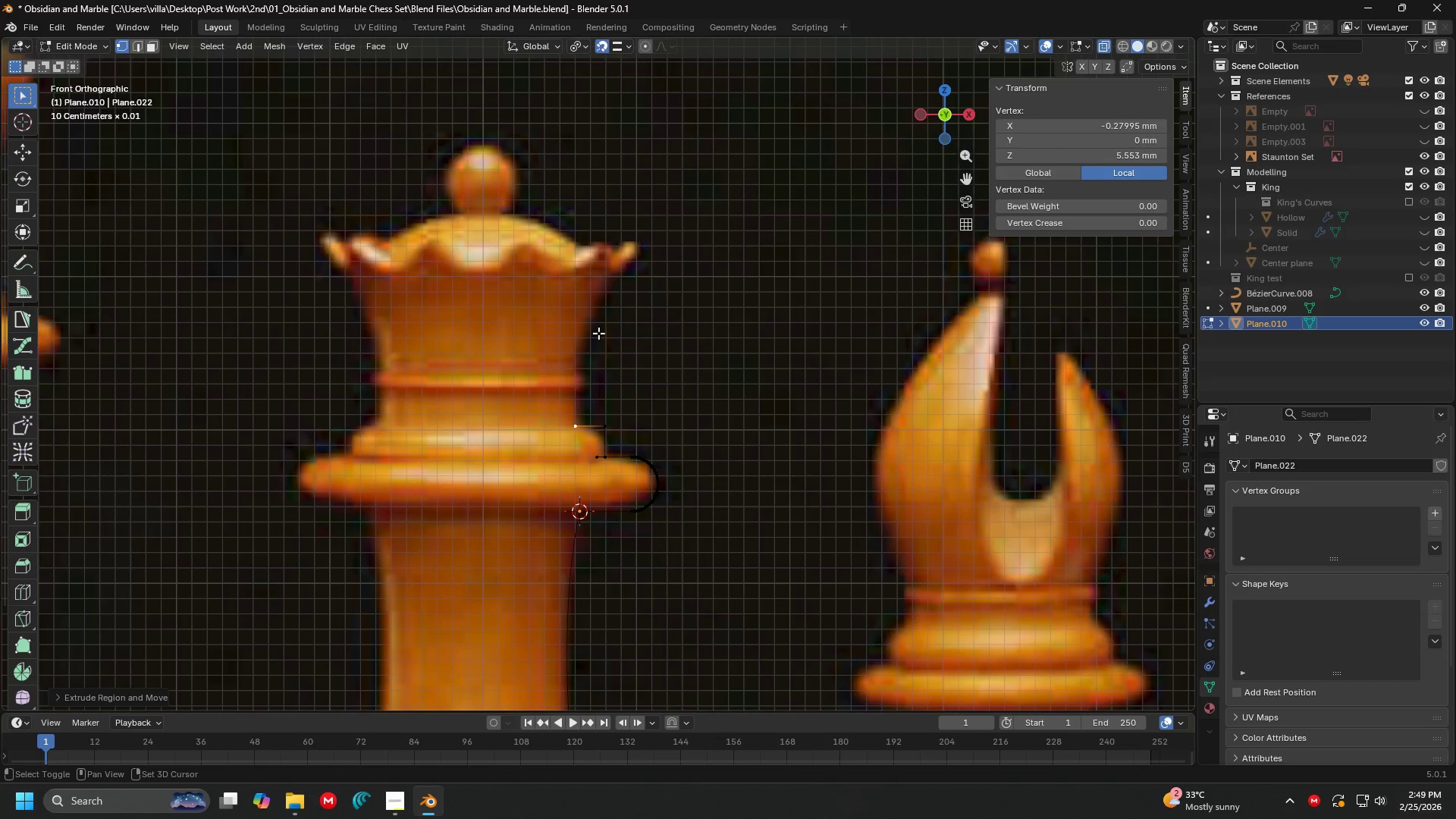 
scroll: coordinate [608, 268], scroll_direction: down, amount: 5.0
 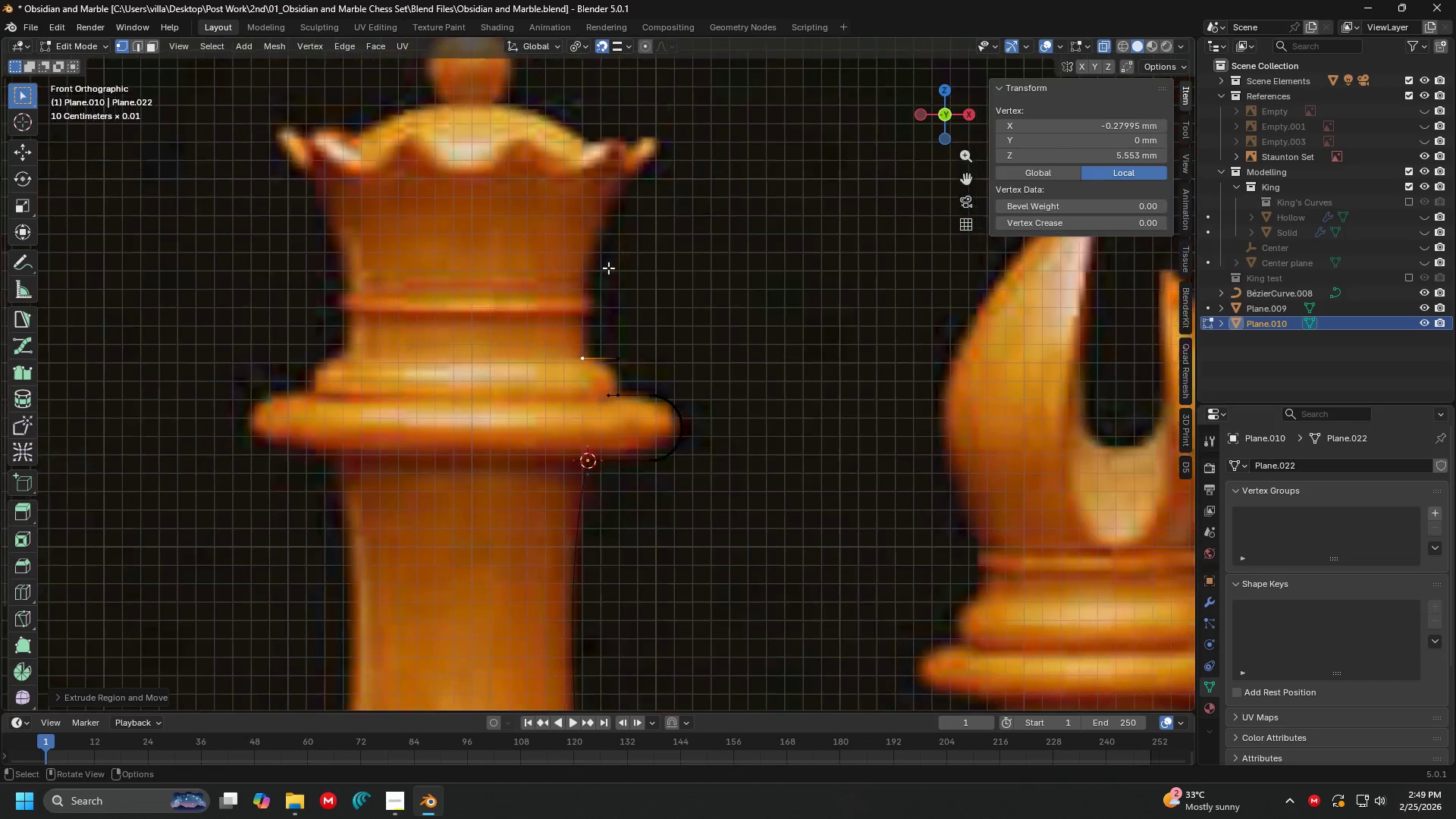 
hold_key(key=ShiftLeft, duration=1.53)
 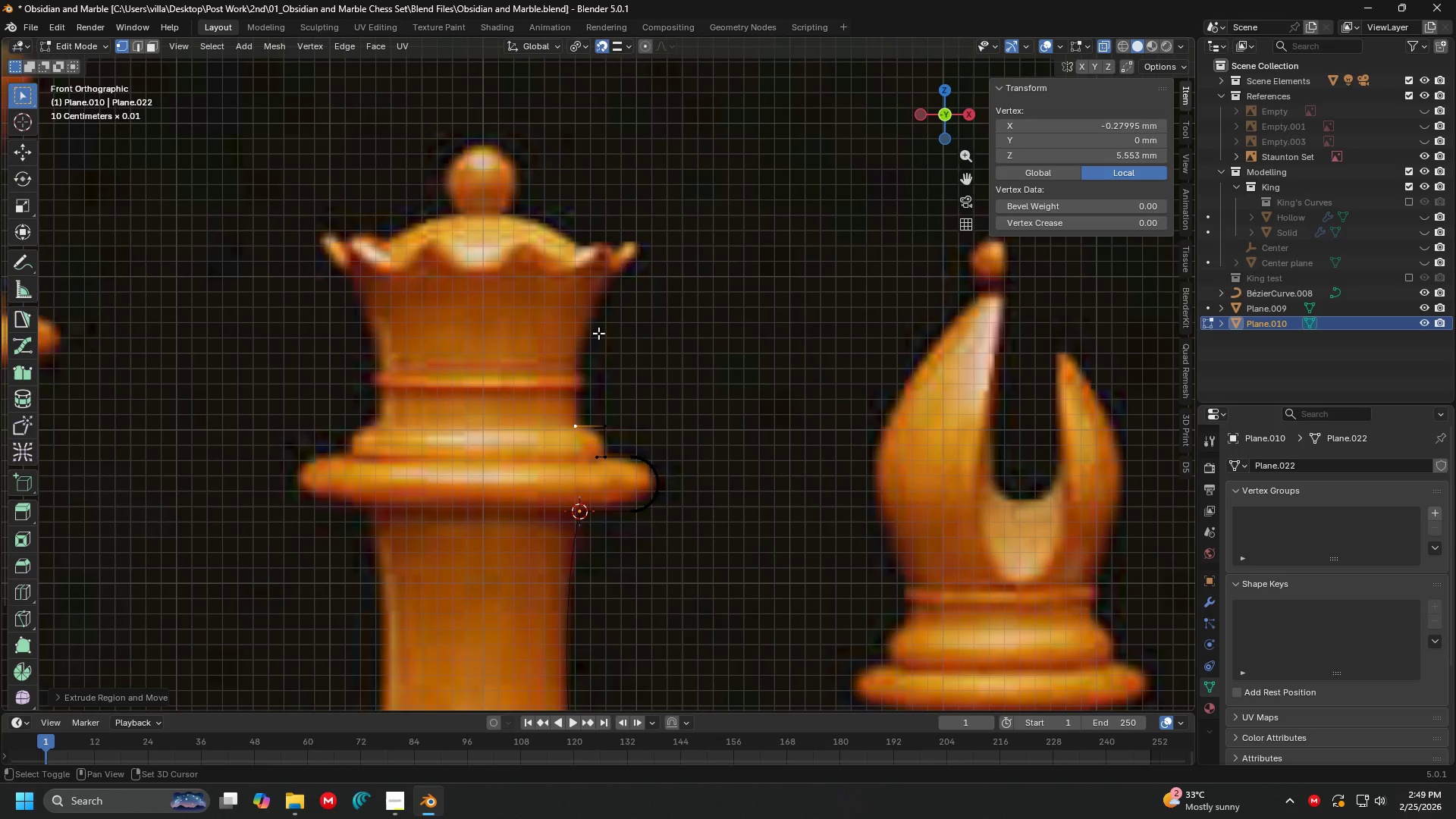 
hold_key(key=ShiftLeft, duration=1.5)
 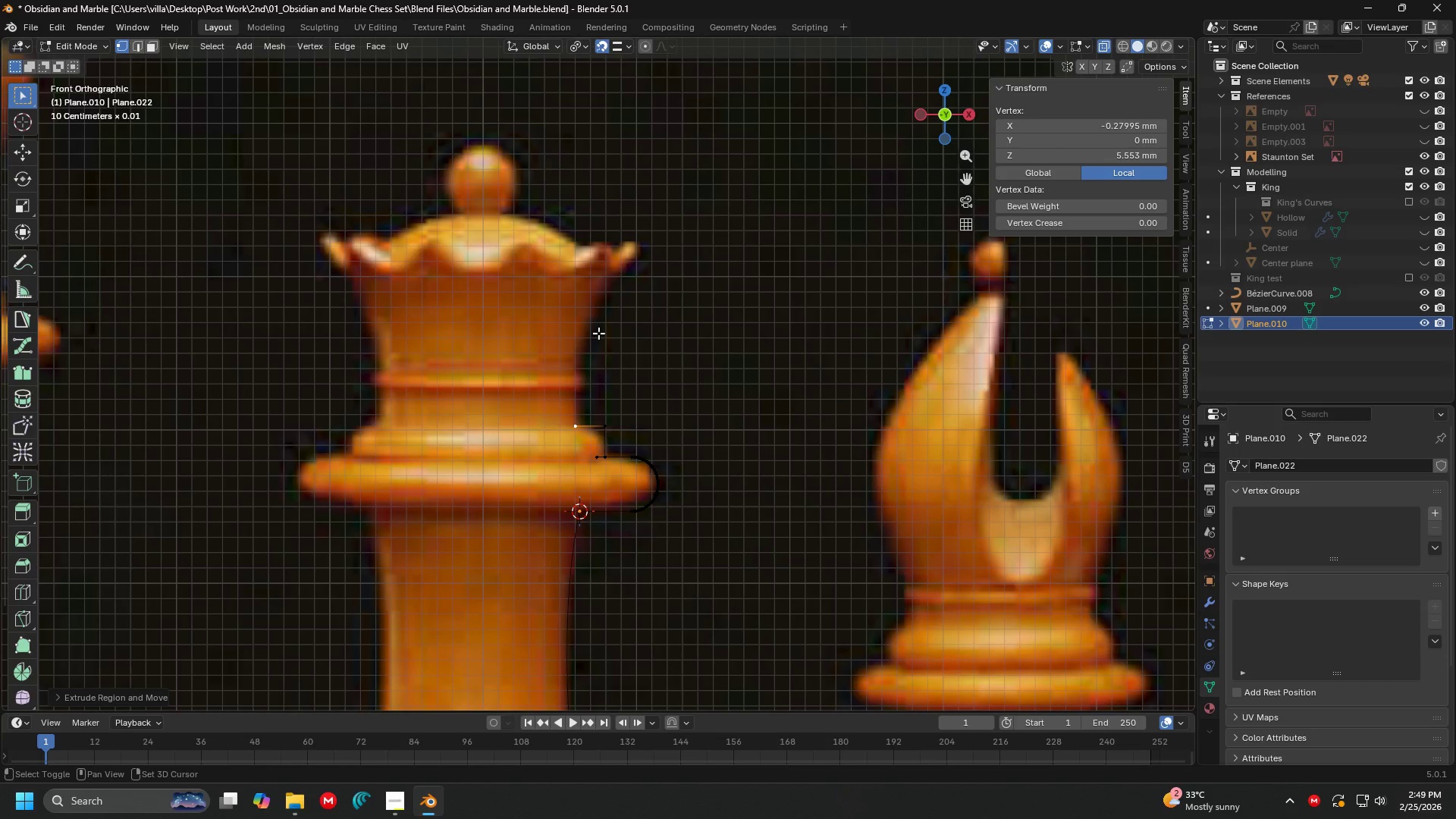 
hold_key(key=ShiftLeft, duration=1.52)
 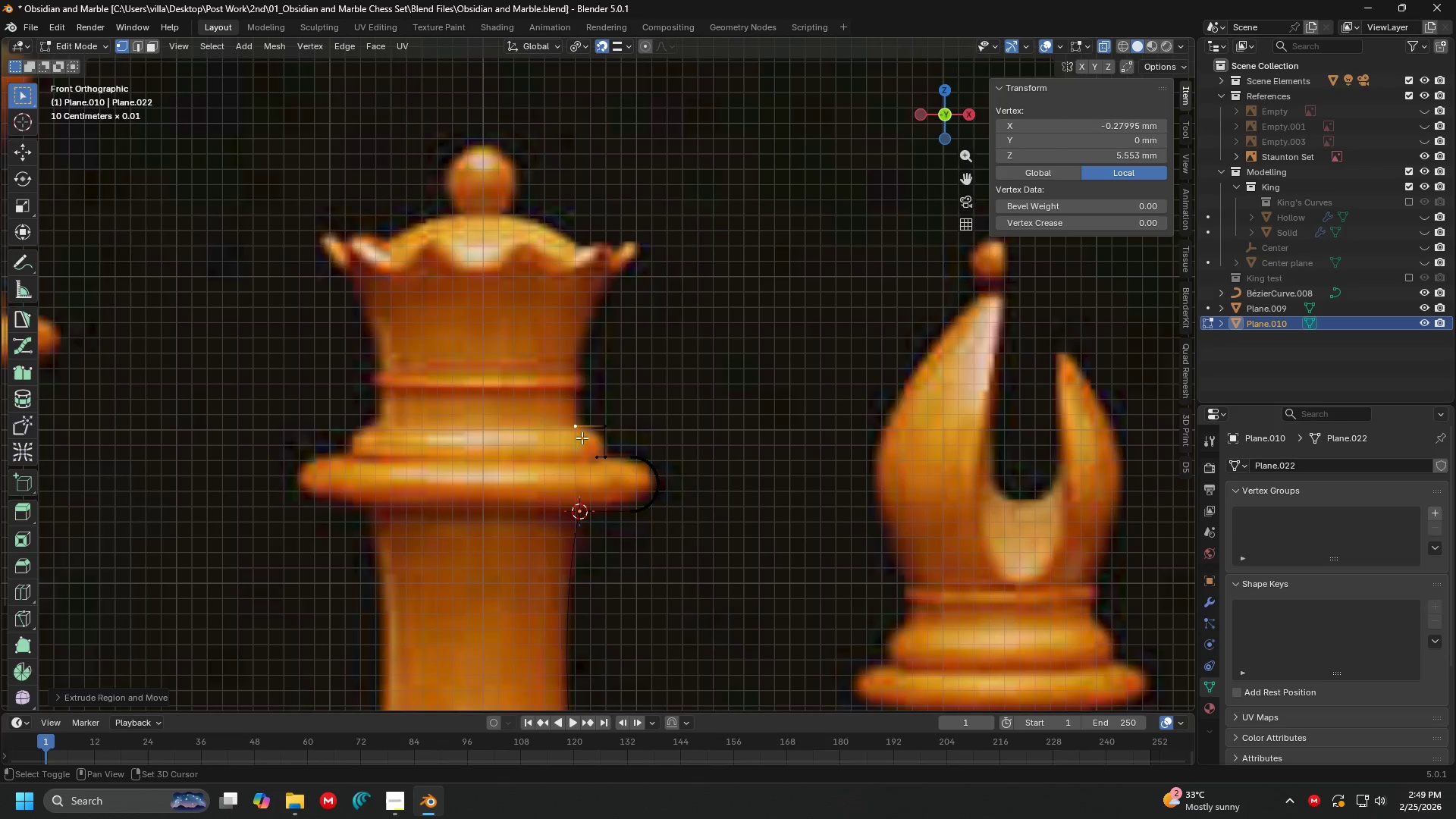 
hold_key(key=ShiftLeft, duration=0.84)
 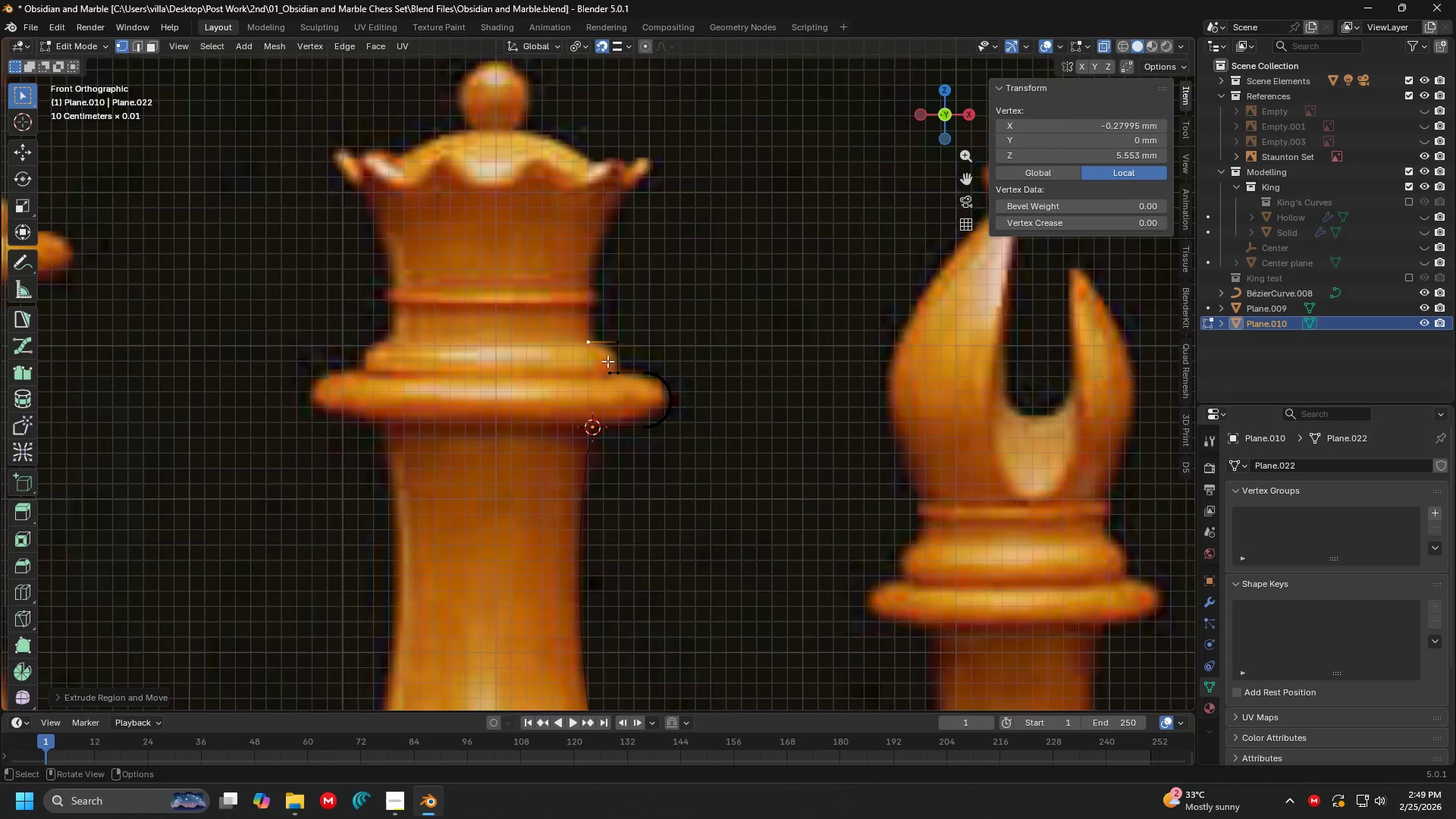 
key(Shift+ShiftLeft)
 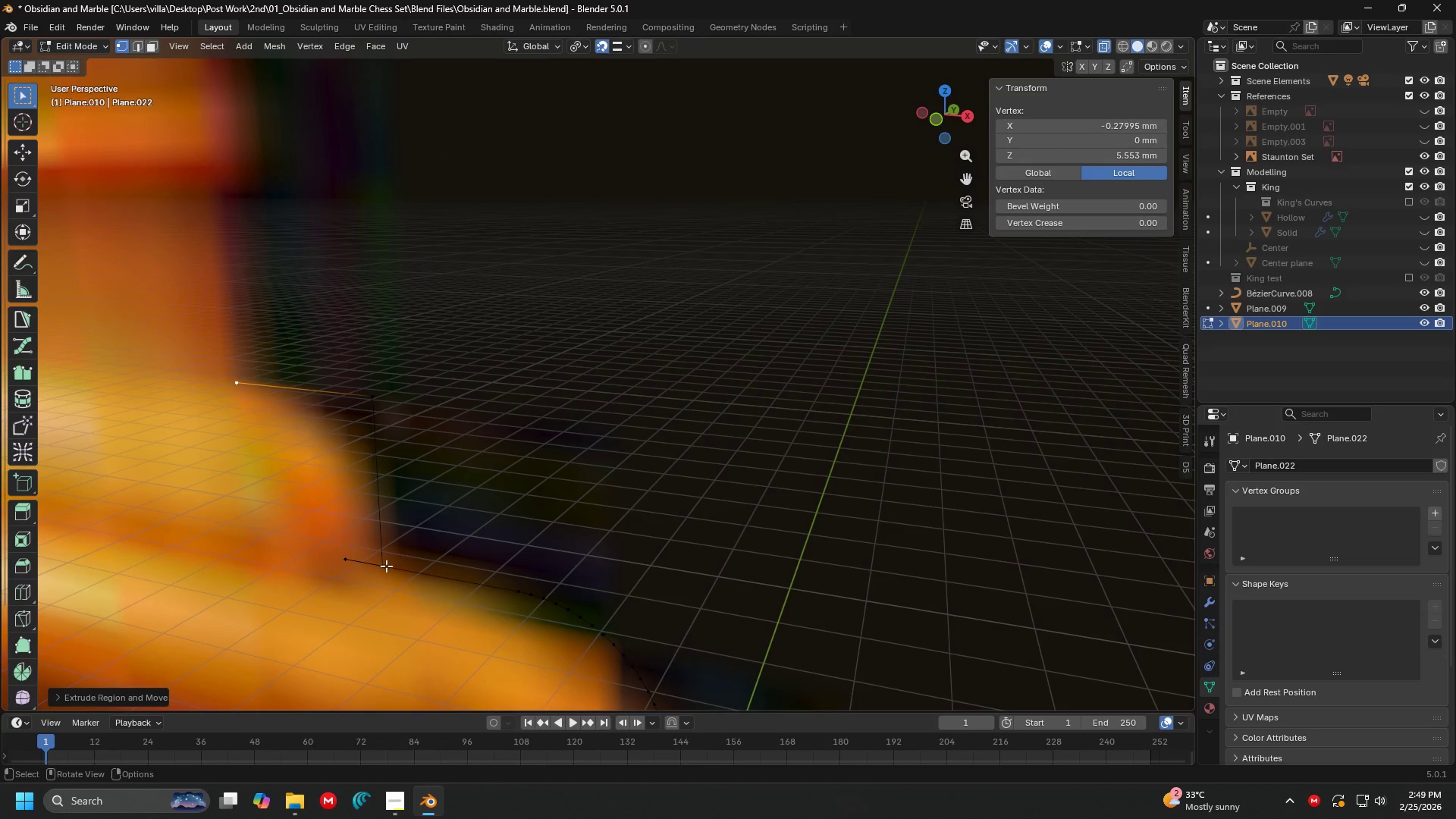 
scroll: coordinate [622, 366], scroll_direction: up, amount: 6.0
 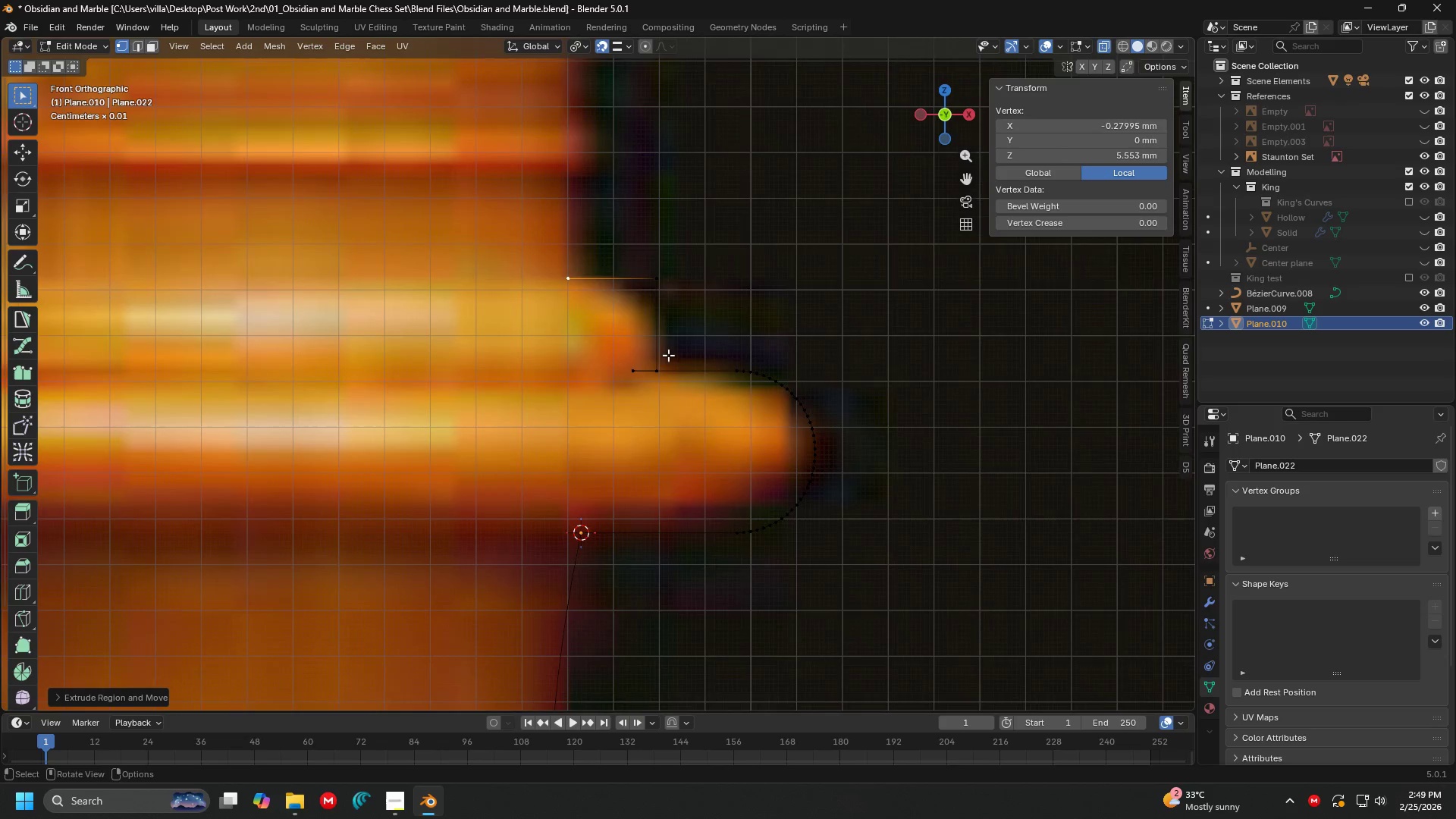 
hold_key(key=ShiftLeft, duration=1.23)
double_click([334, 559])
 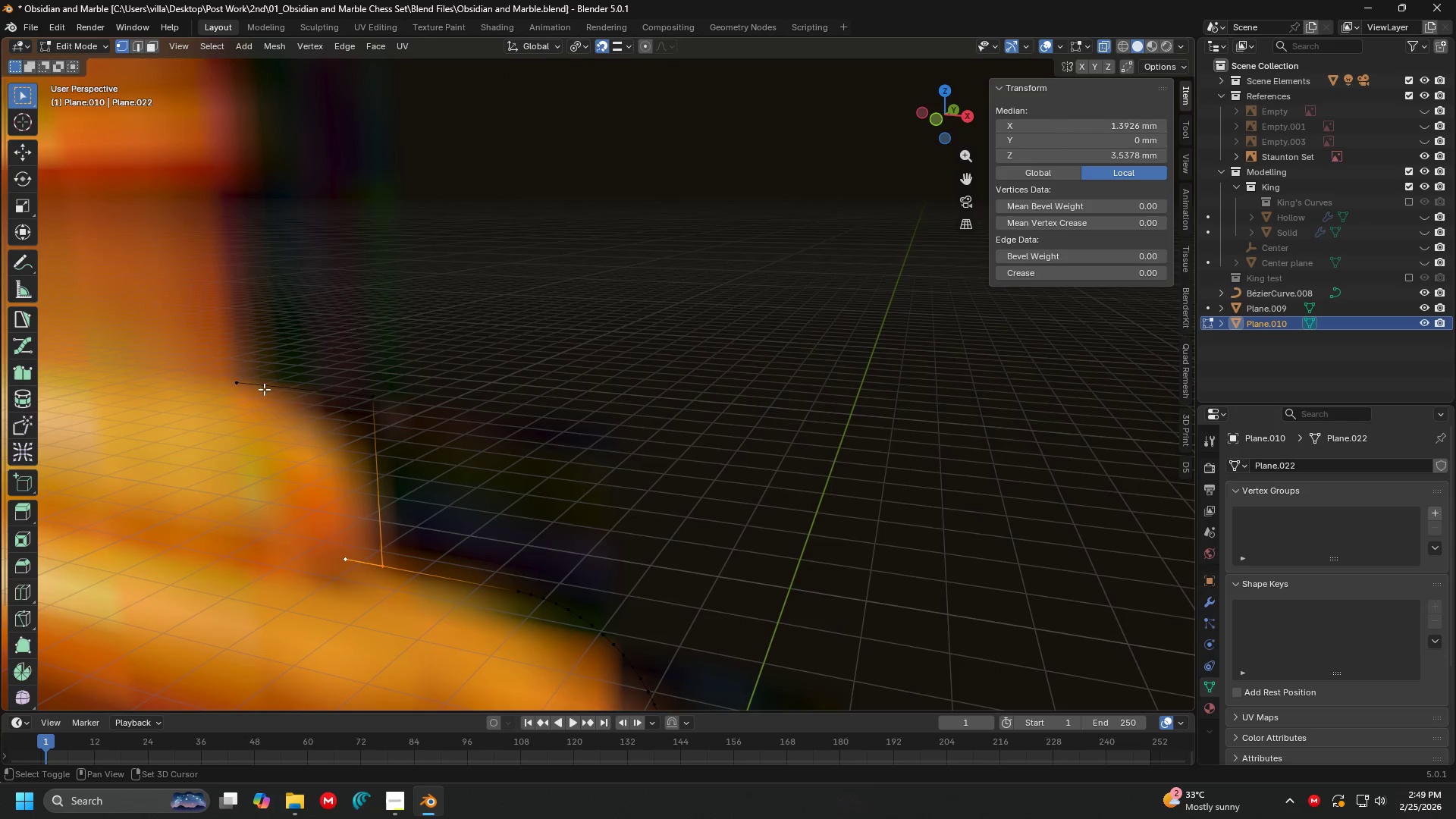 
triple_click([253, 380])
 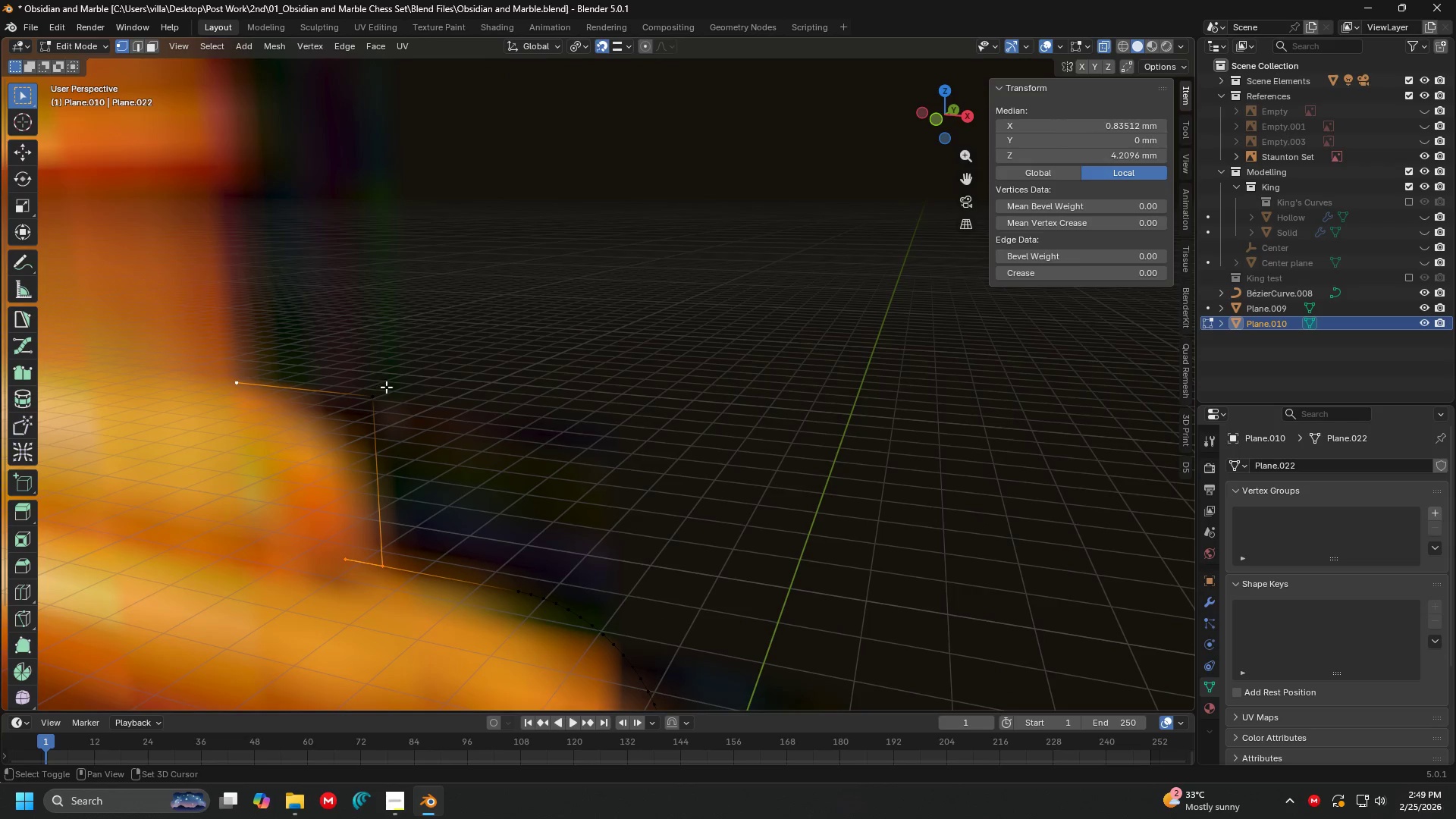 
triple_click([386, 387])
 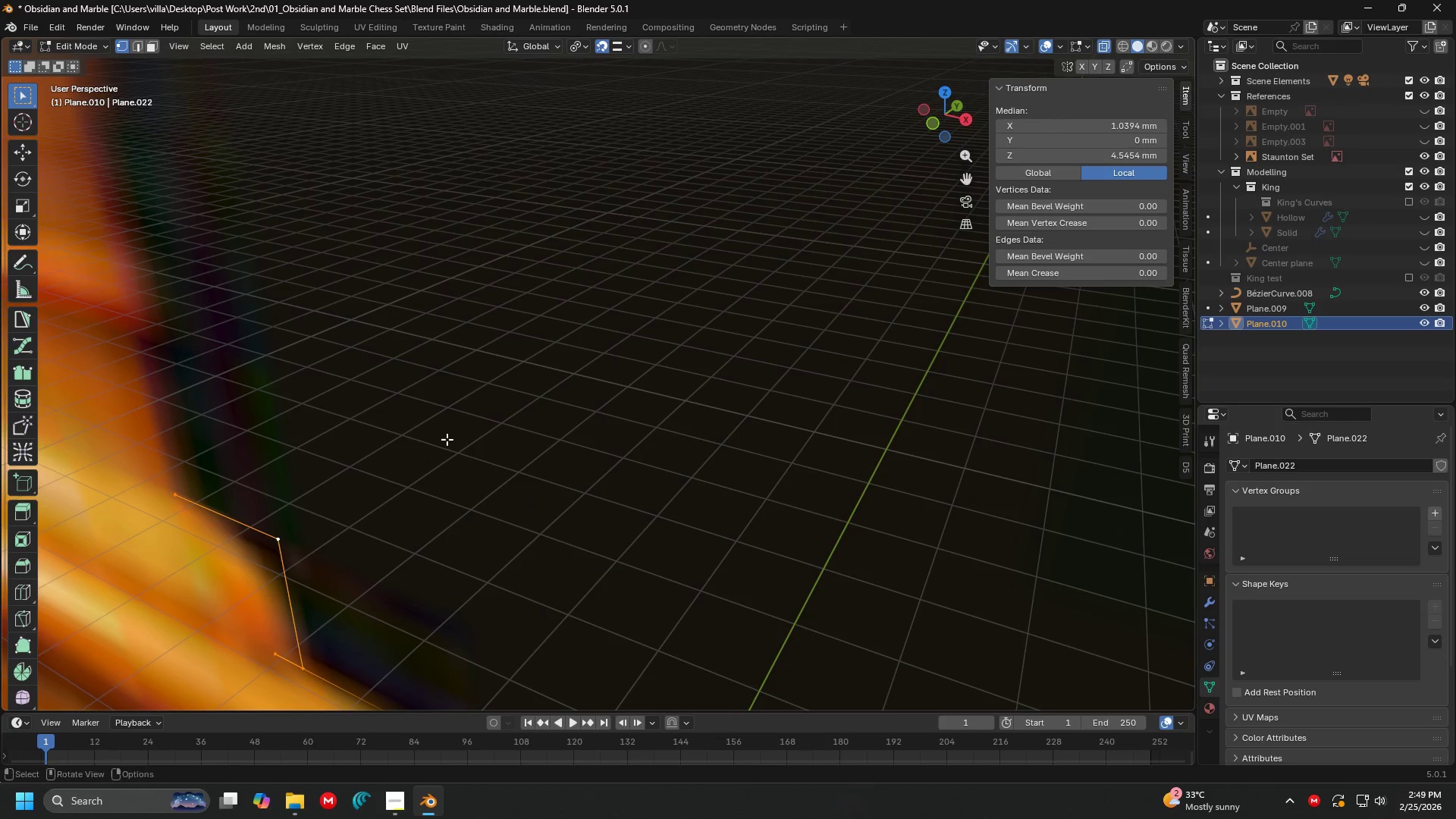 
key(E)
 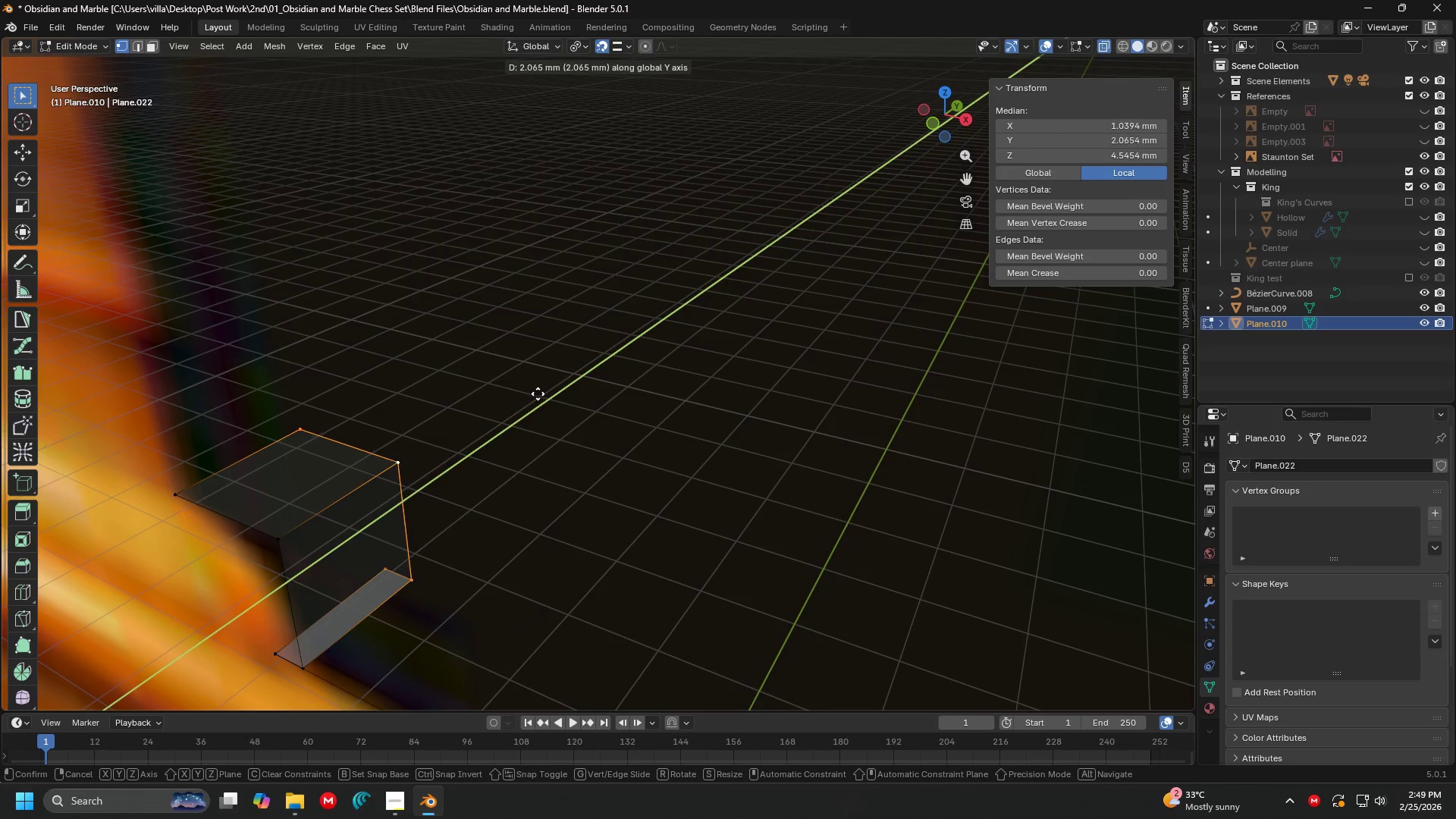 
left_click([538, 394])
 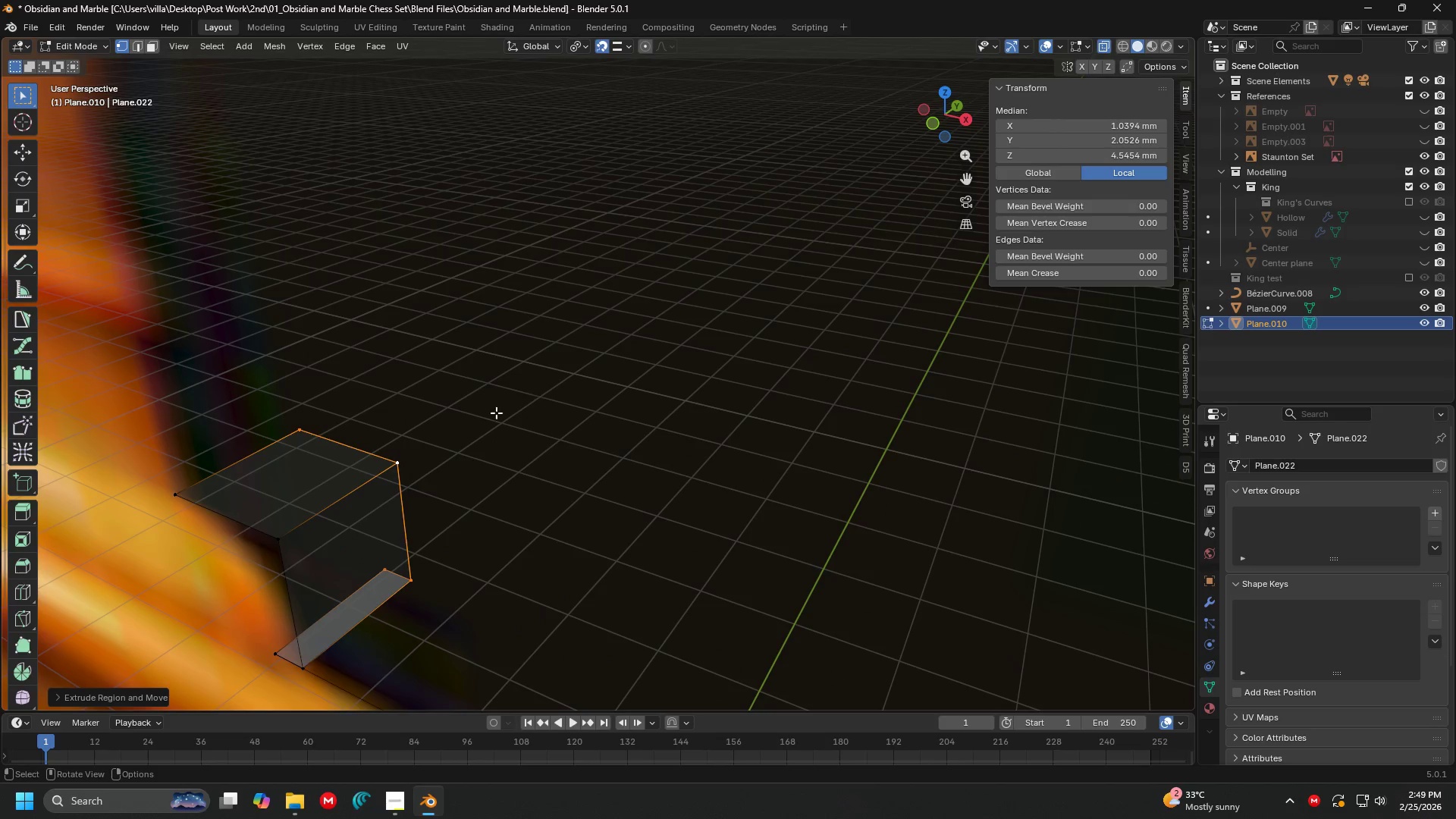 
key(Tab)
 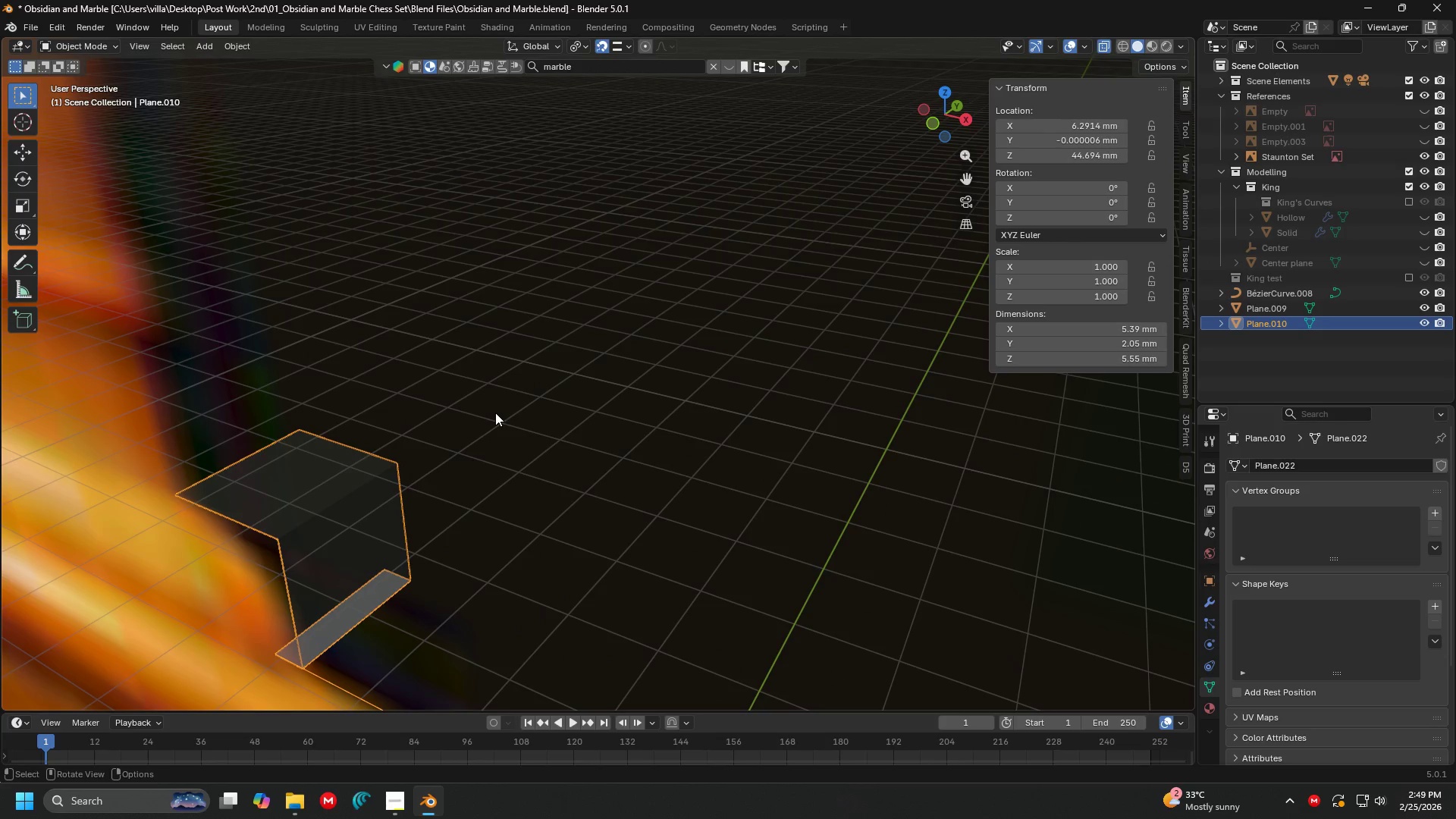 
key(Control+ControlLeft)
 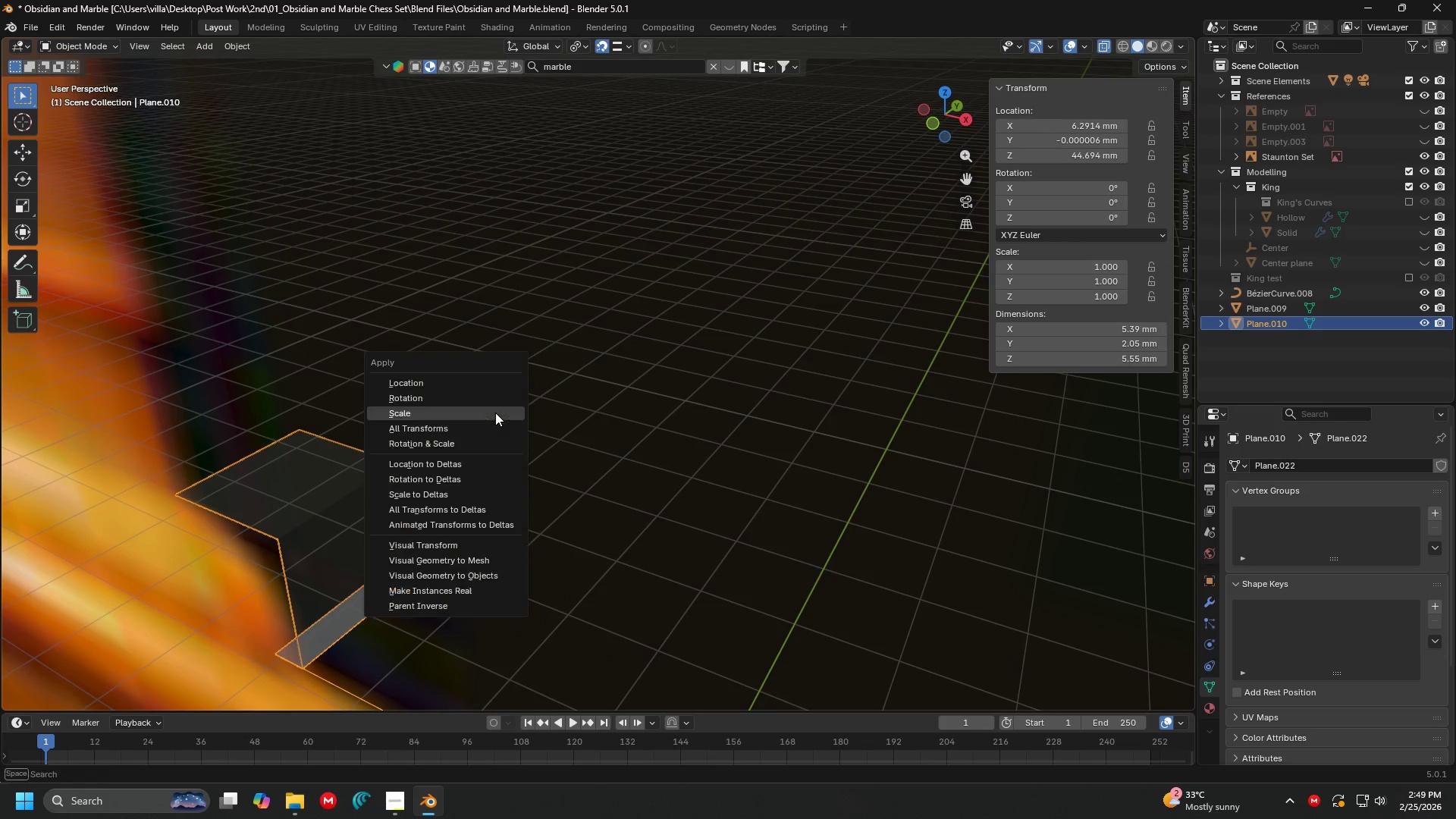 
key(Control+A)
 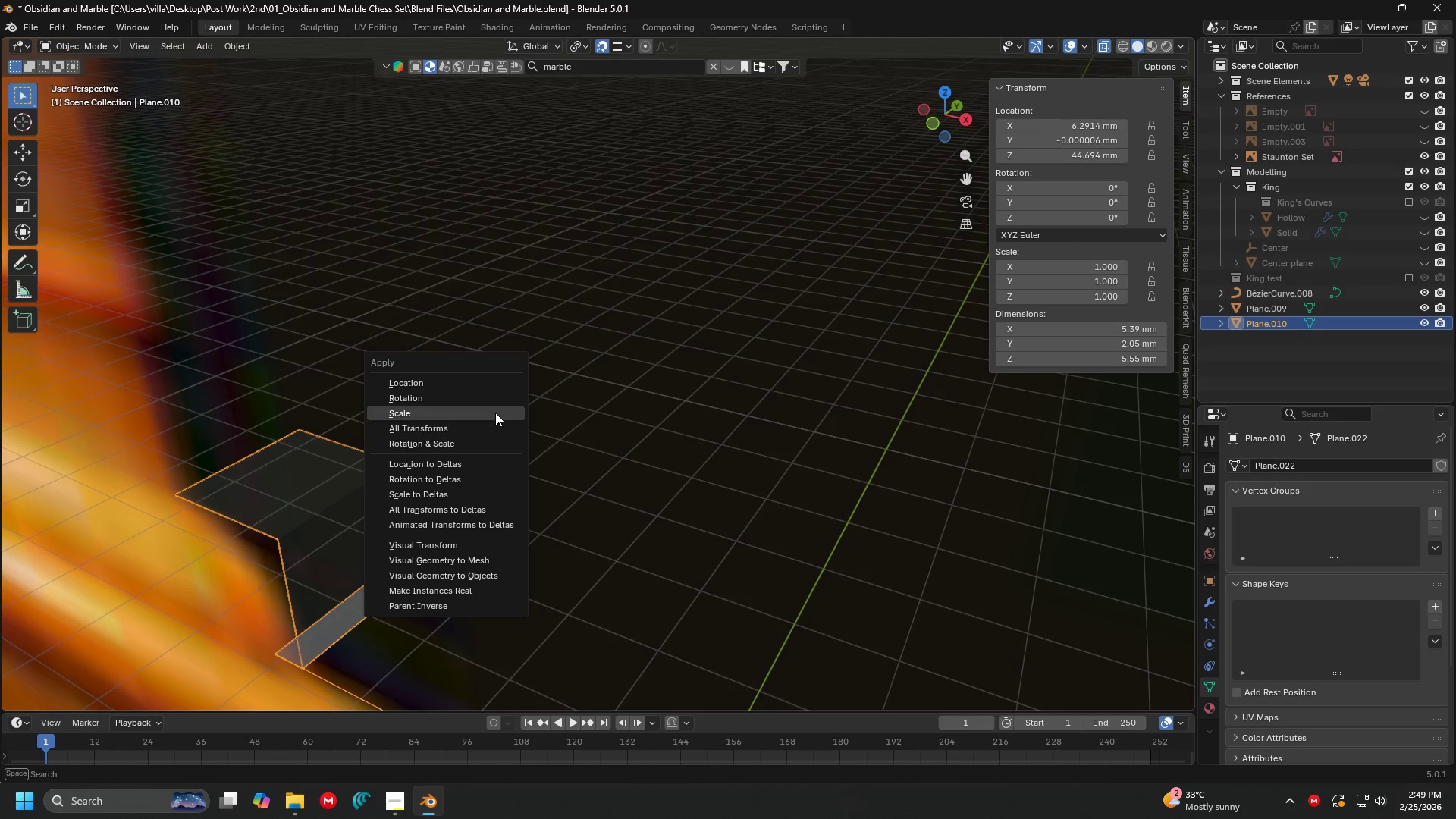 
left_click([495, 413])
 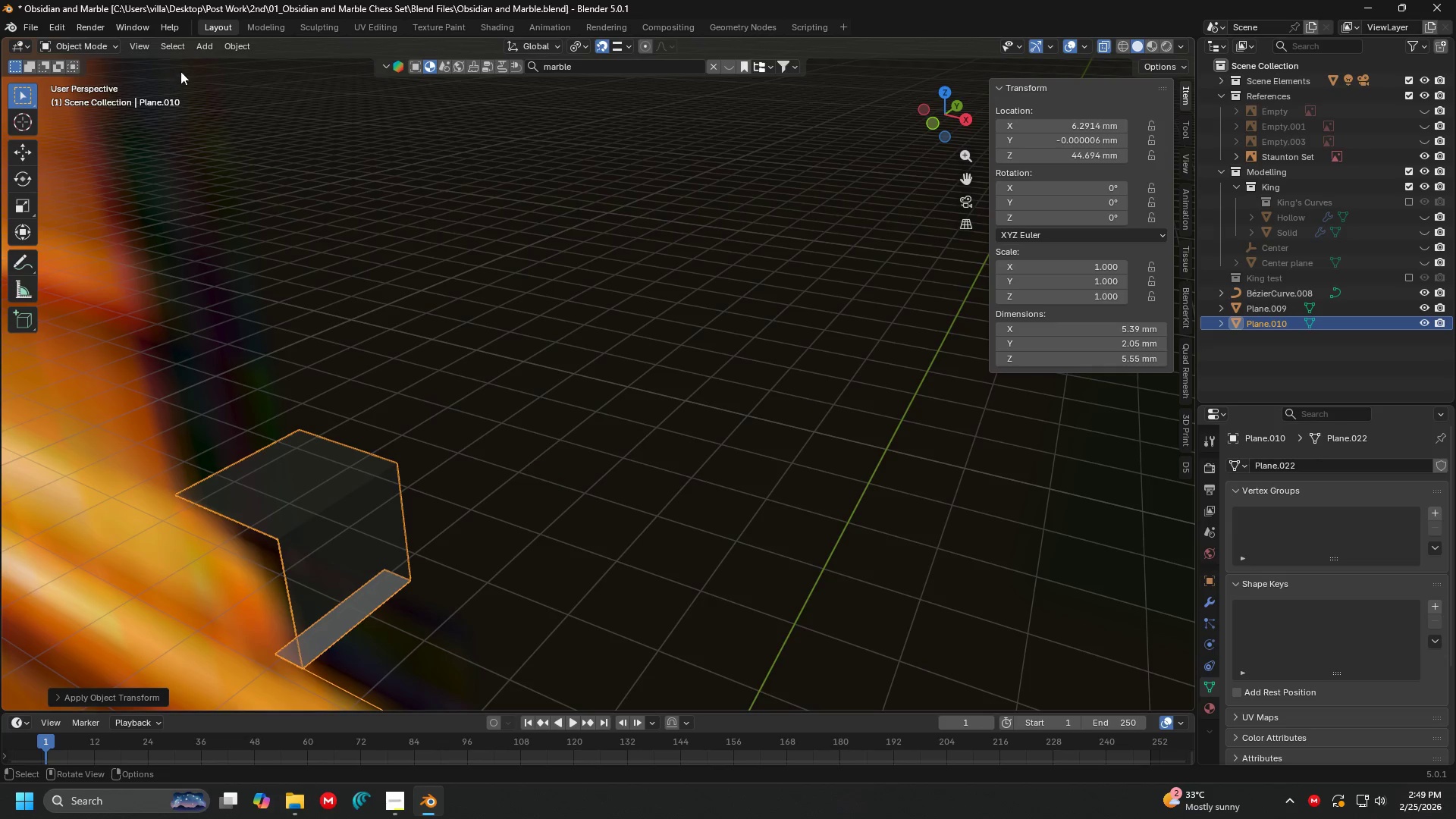 
key(Tab)
 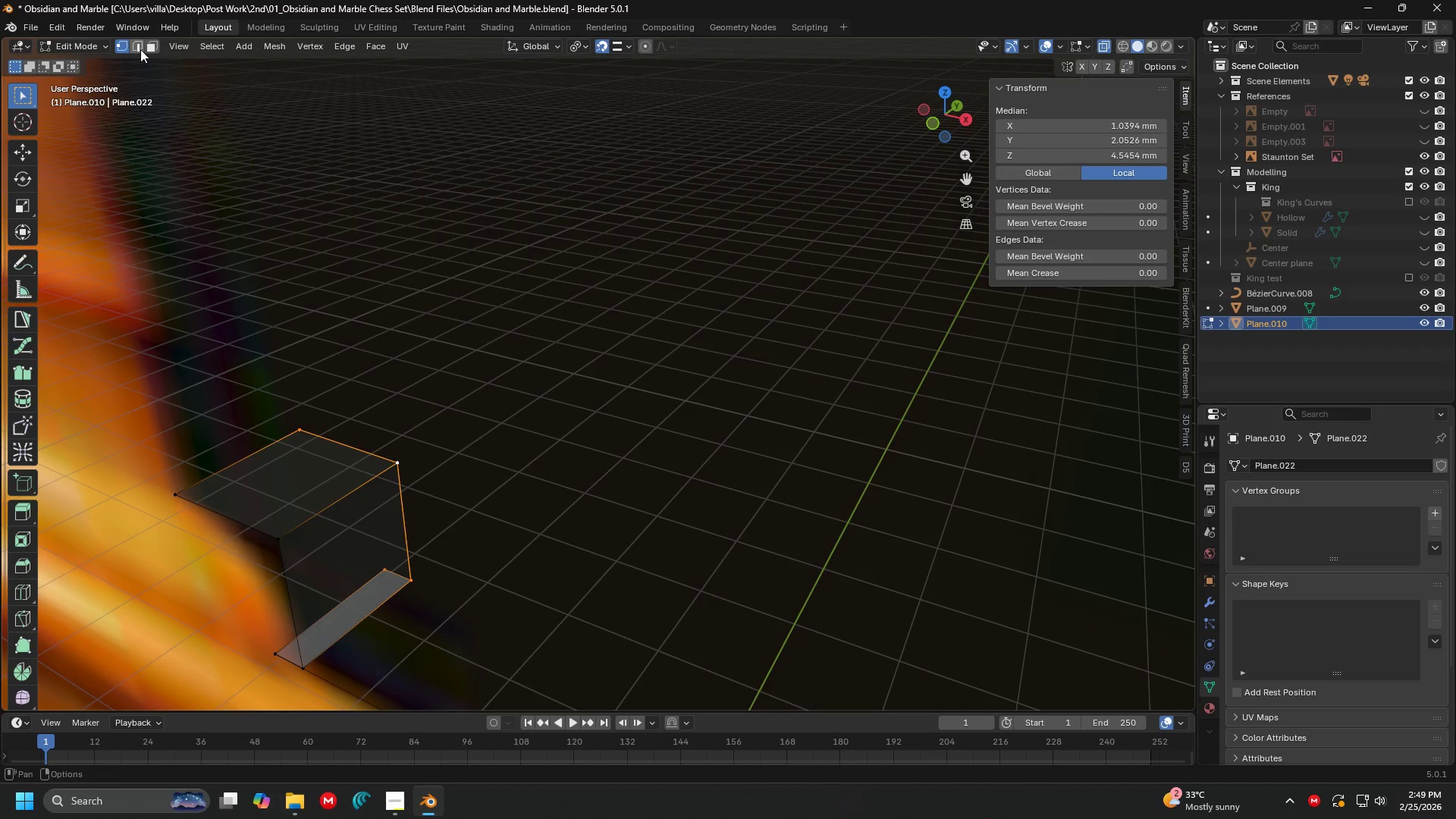 
left_click([136, 44])
 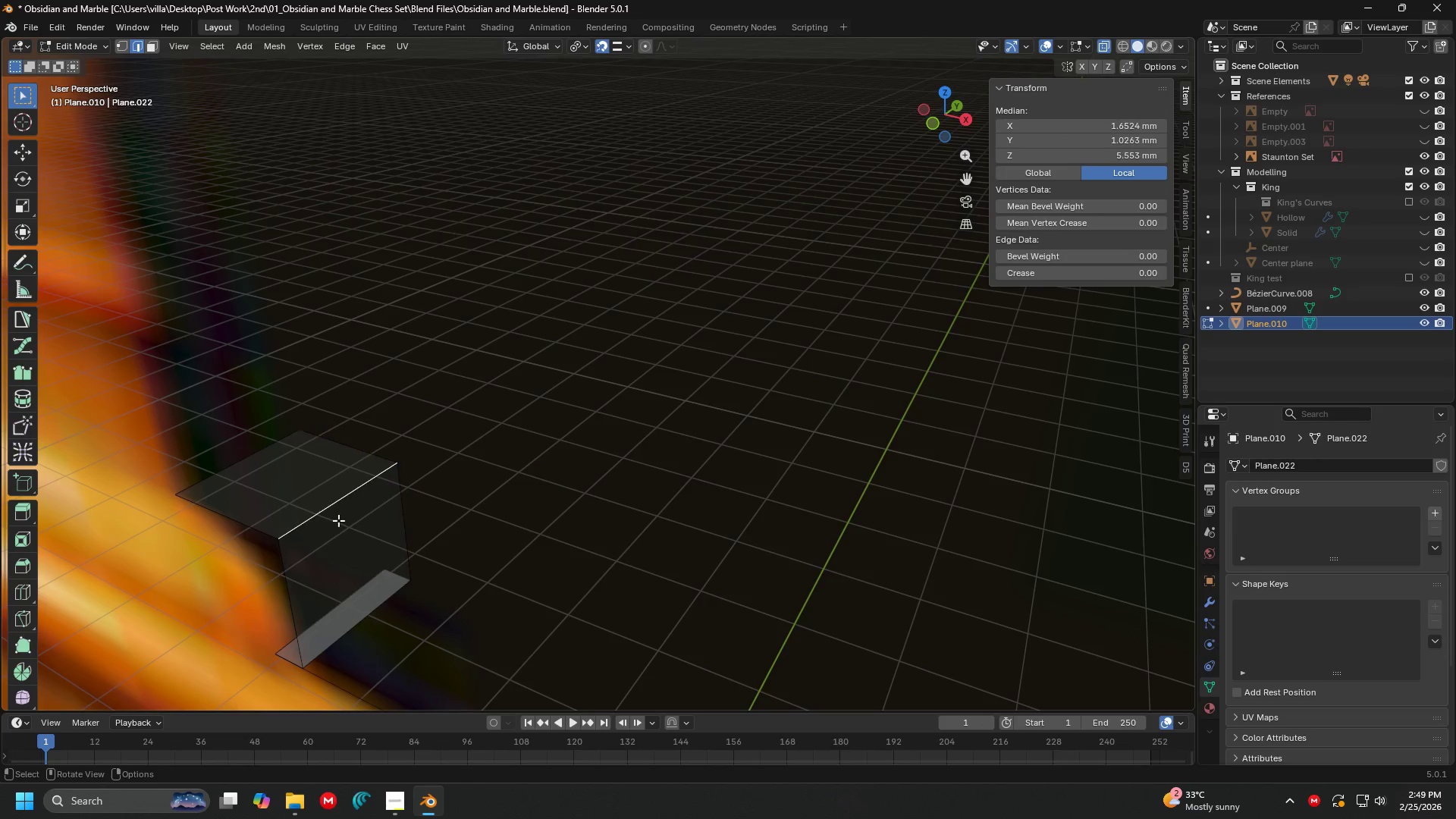 
hold_key(key=ShiftLeft, duration=0.41)
double_click([385, 623])
 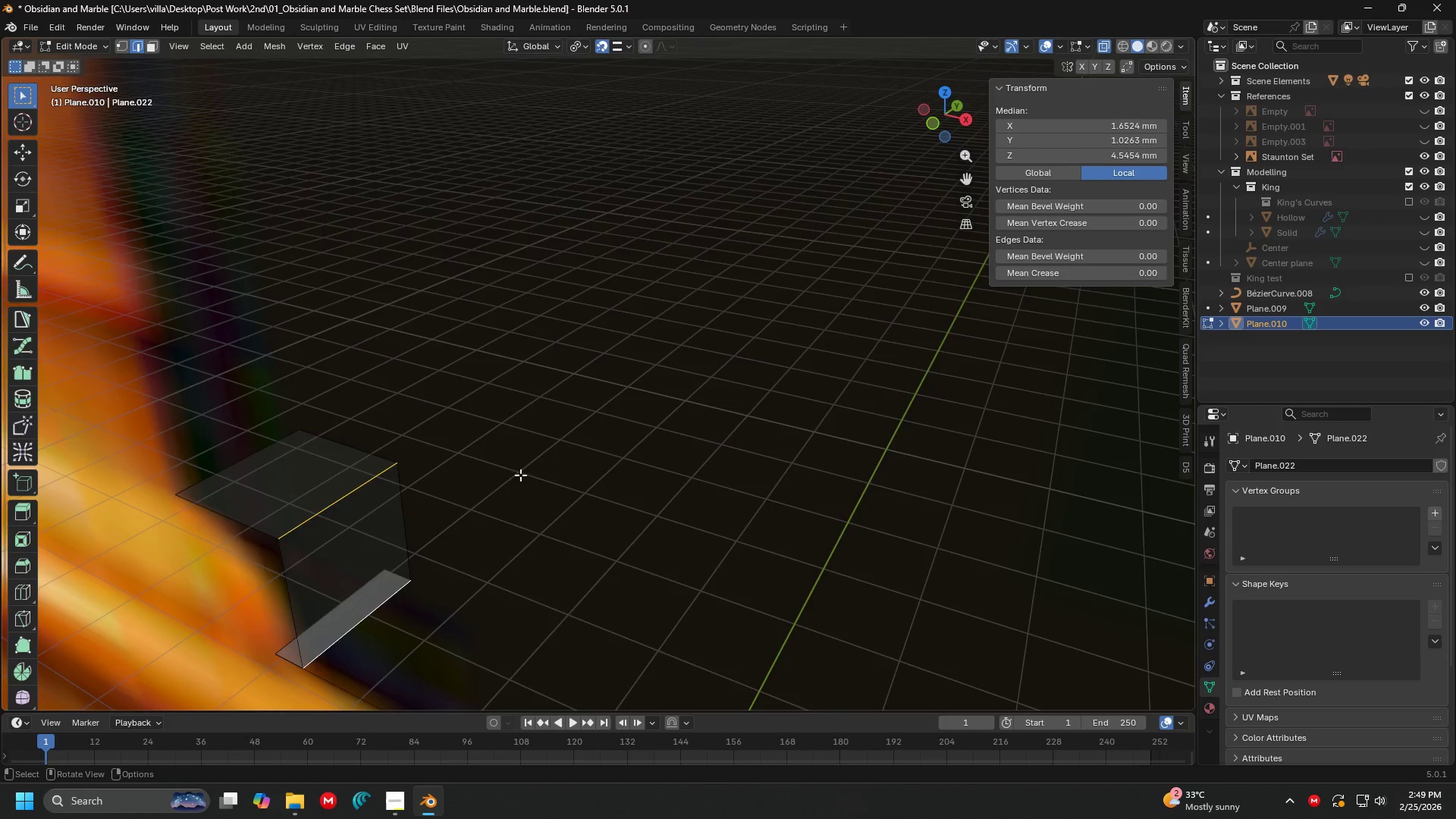 
key(1)
 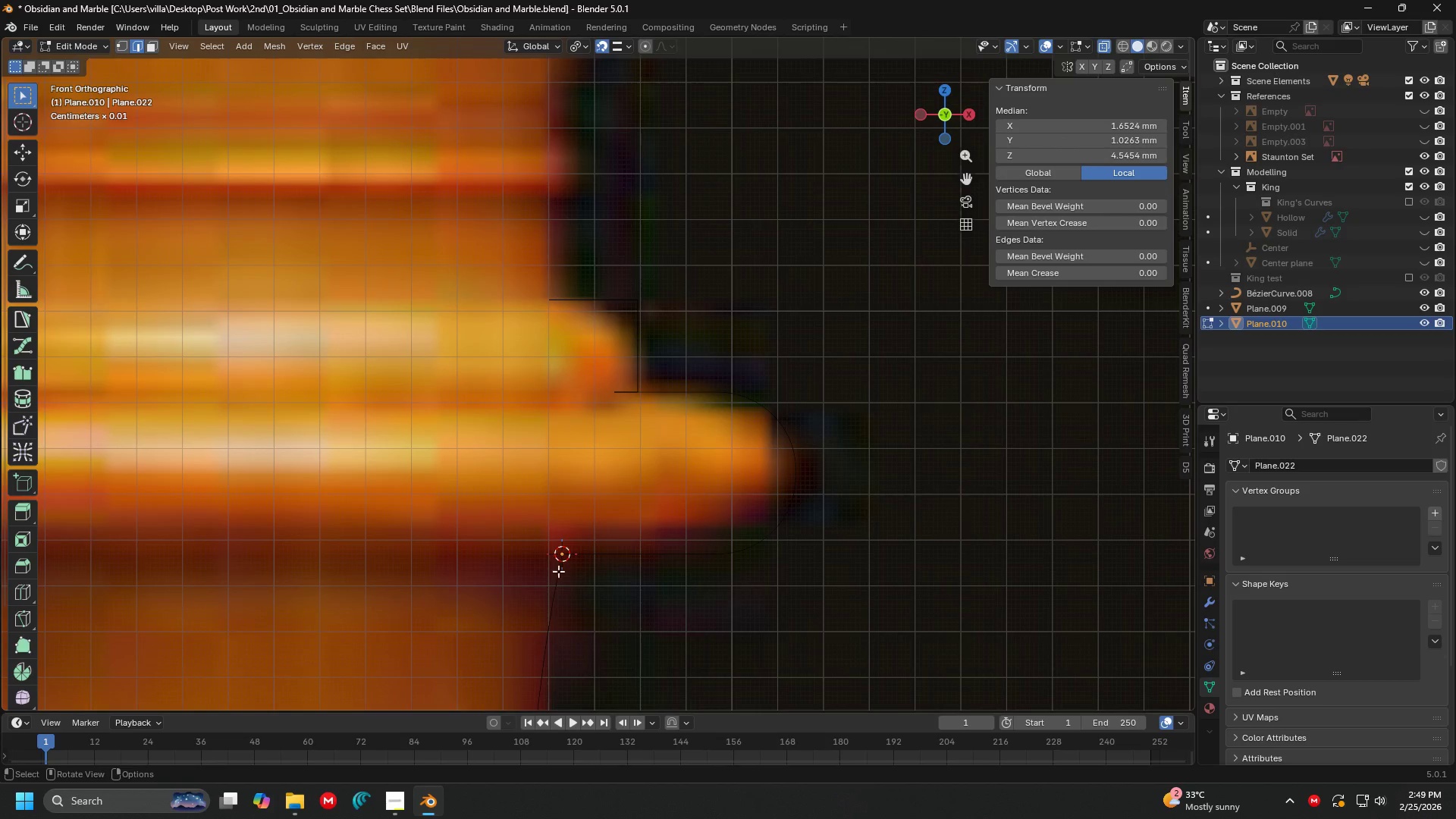 
hold_key(key=ShiftLeft, duration=0.44)
 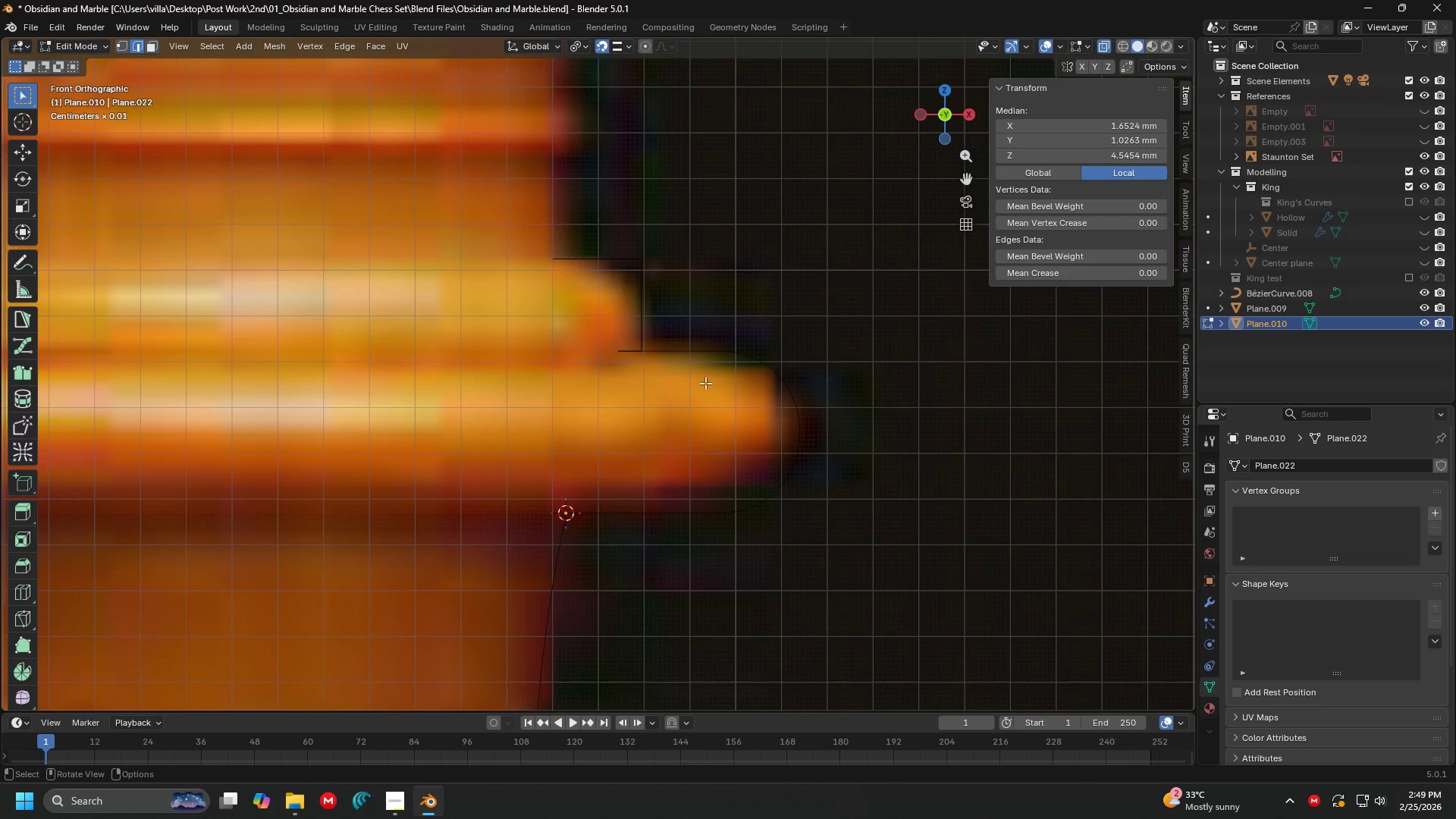 
hold_key(key=ShiftLeft, duration=0.45)
 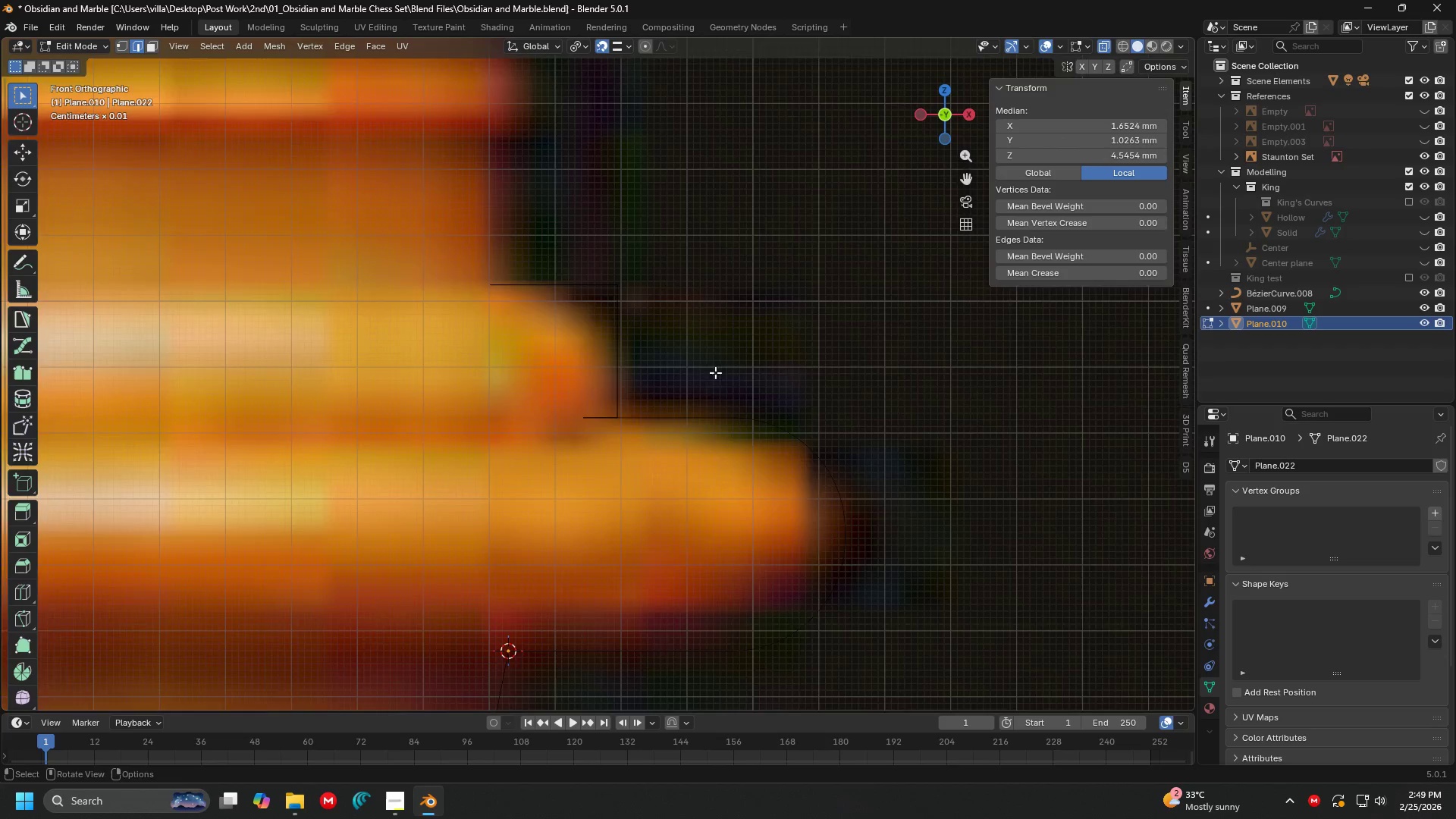 
scroll: coordinate [717, 370], scroll_direction: up, amount: 3.0
 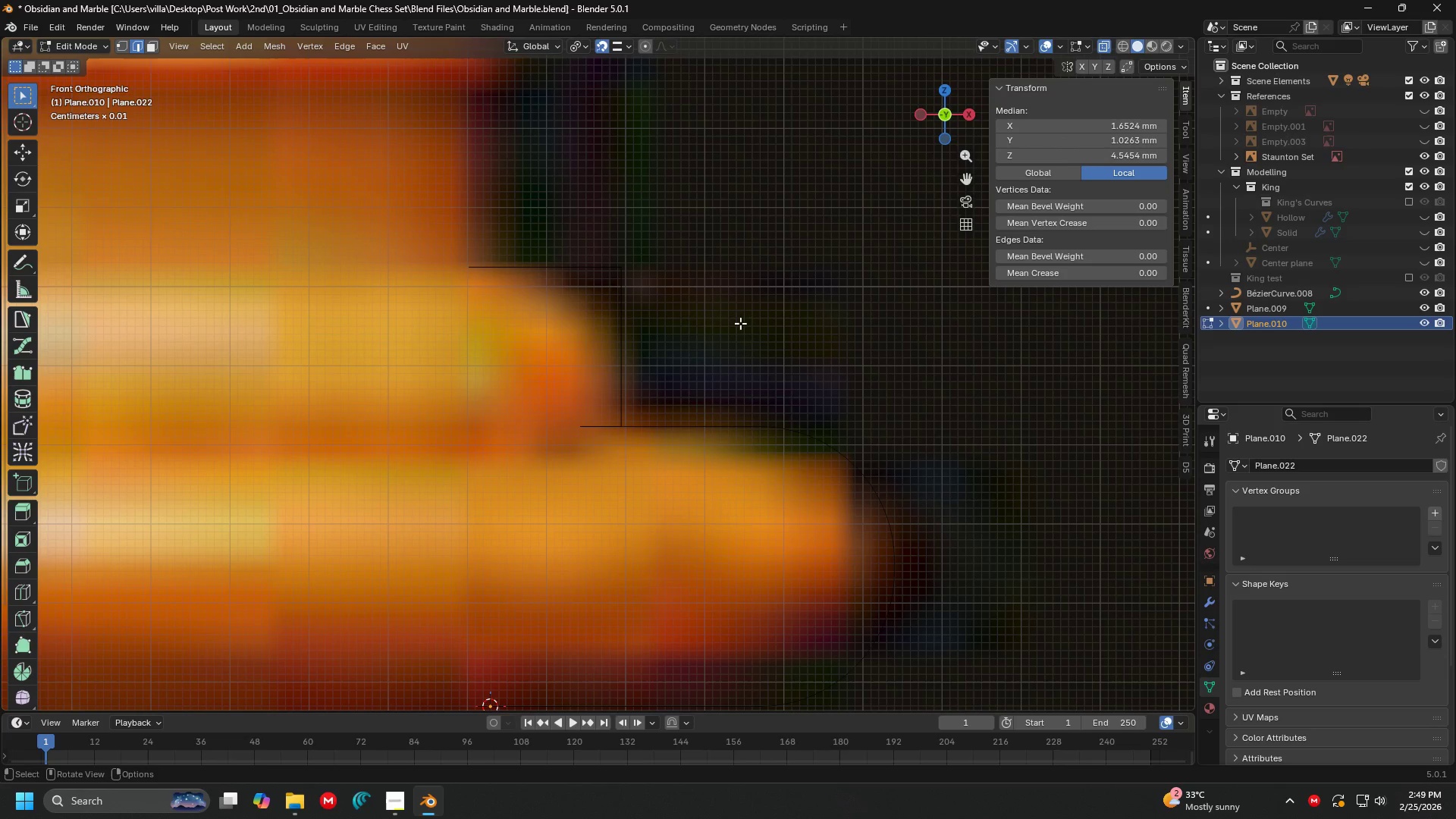 
key(Control+B)
 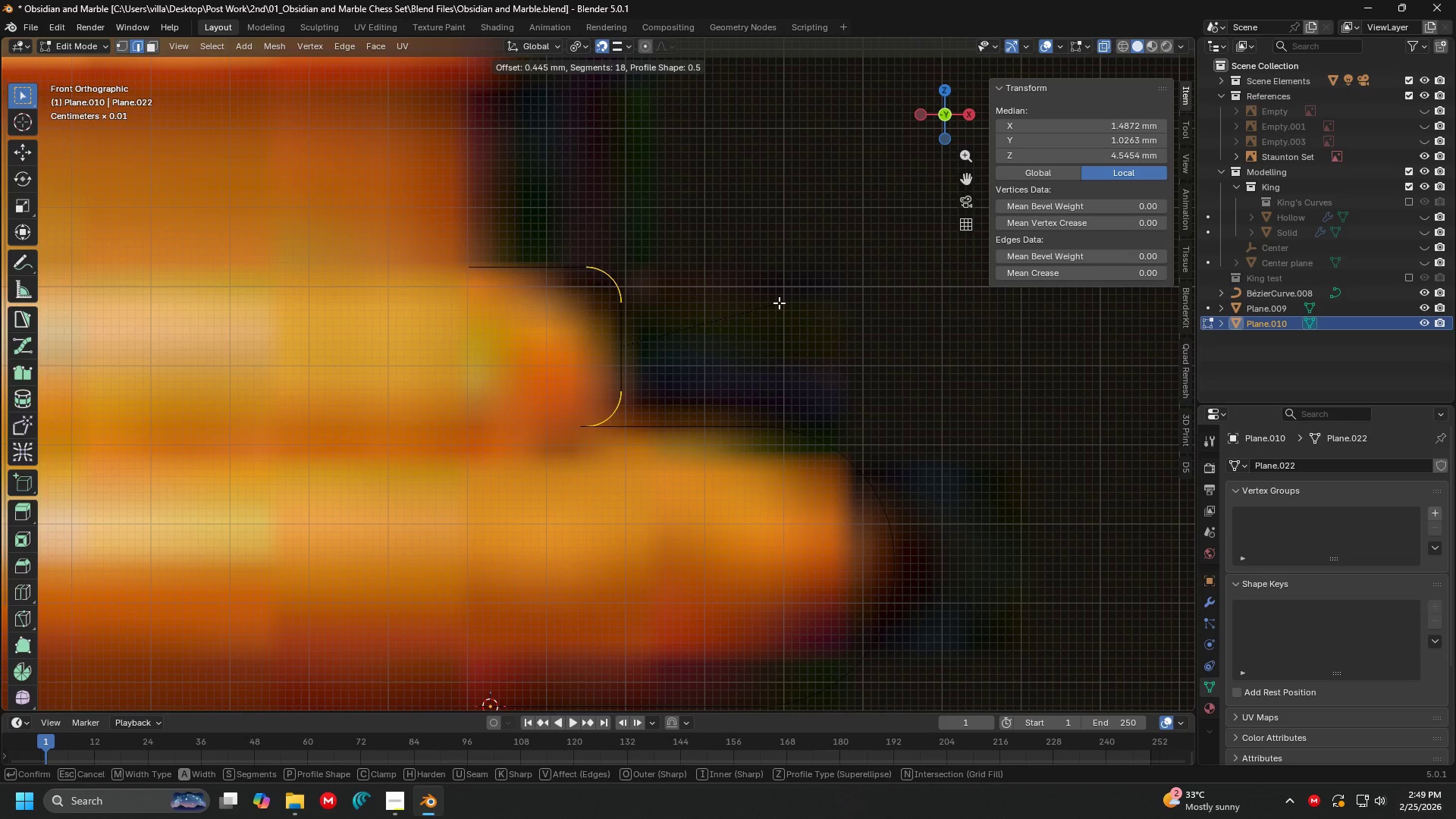 
scroll: coordinate [778, 303], scroll_direction: down, amount: 3.0
 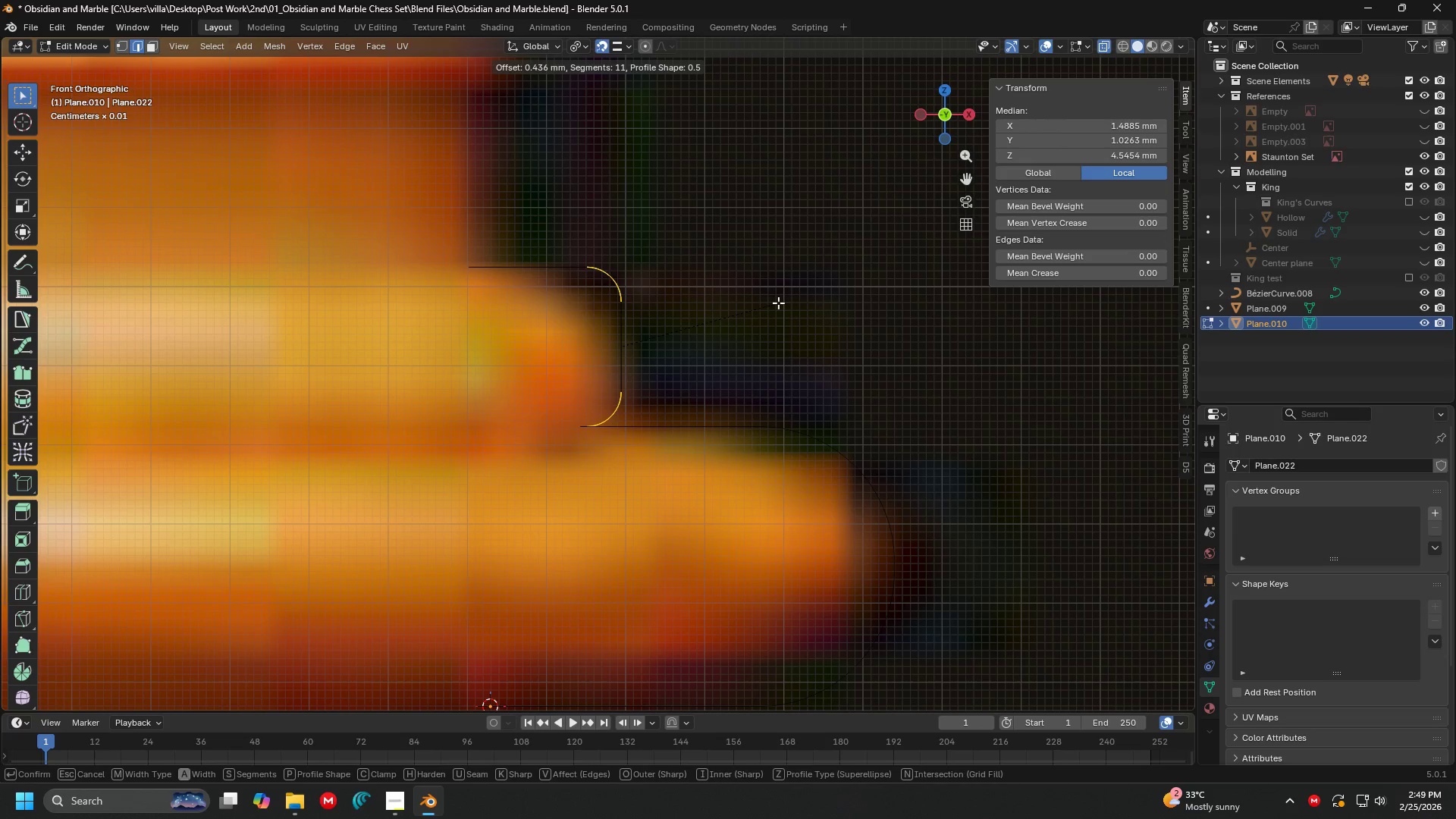 
left_click([778, 303])
 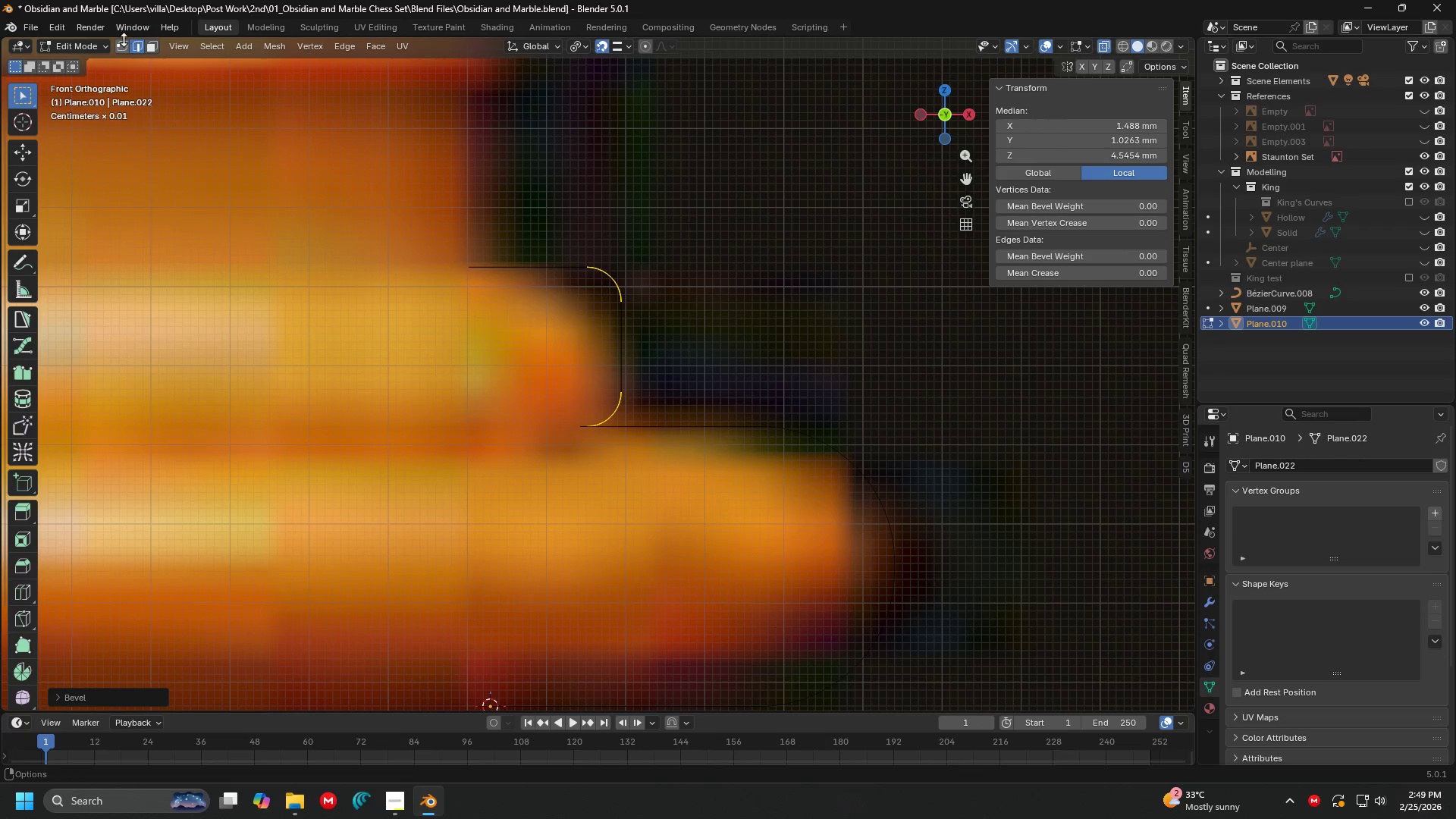 
double_click([123, 42])
 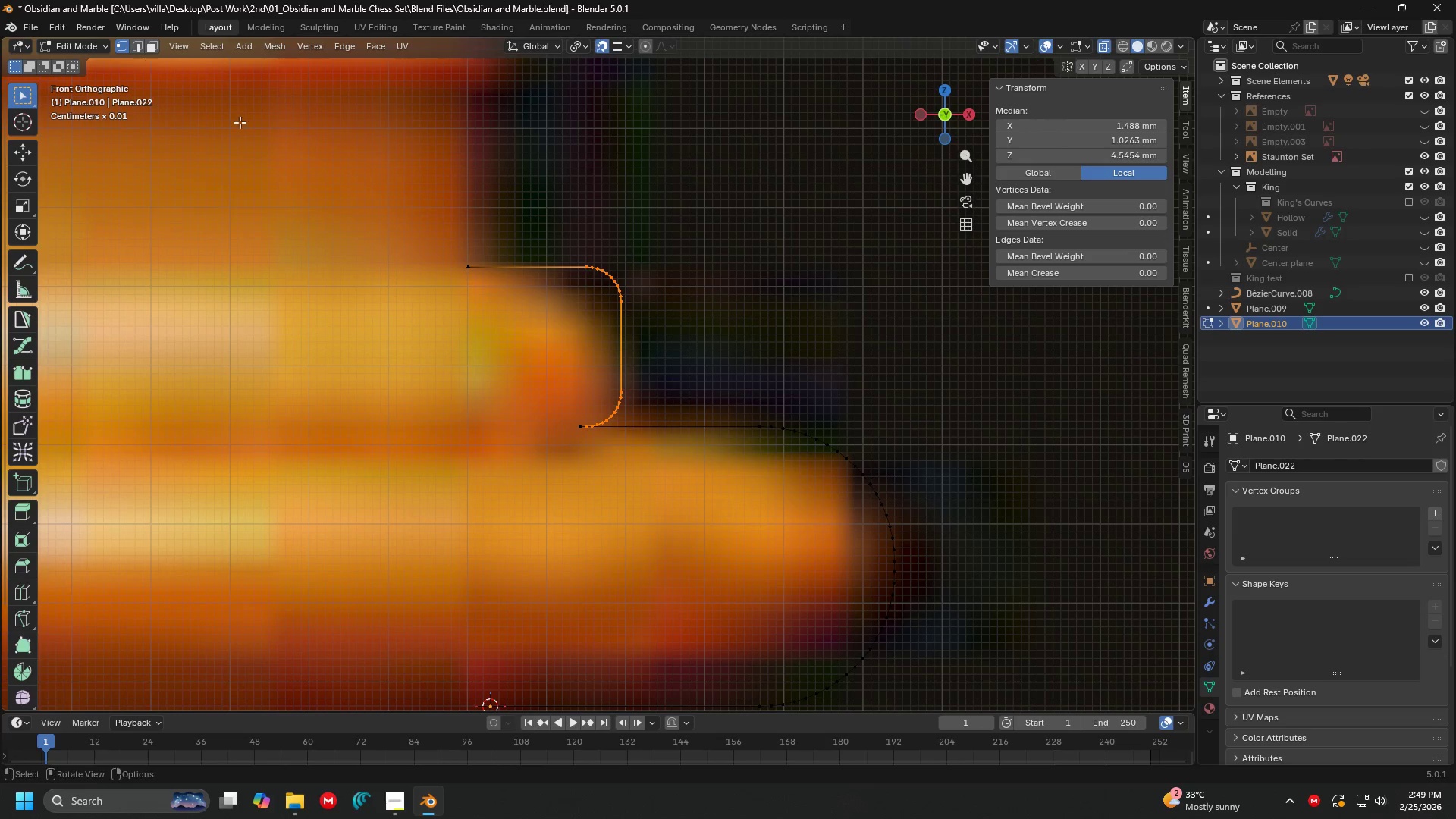 
left_click_drag(start_coordinate=[340, 158], to_coordinate=[747, 327])
 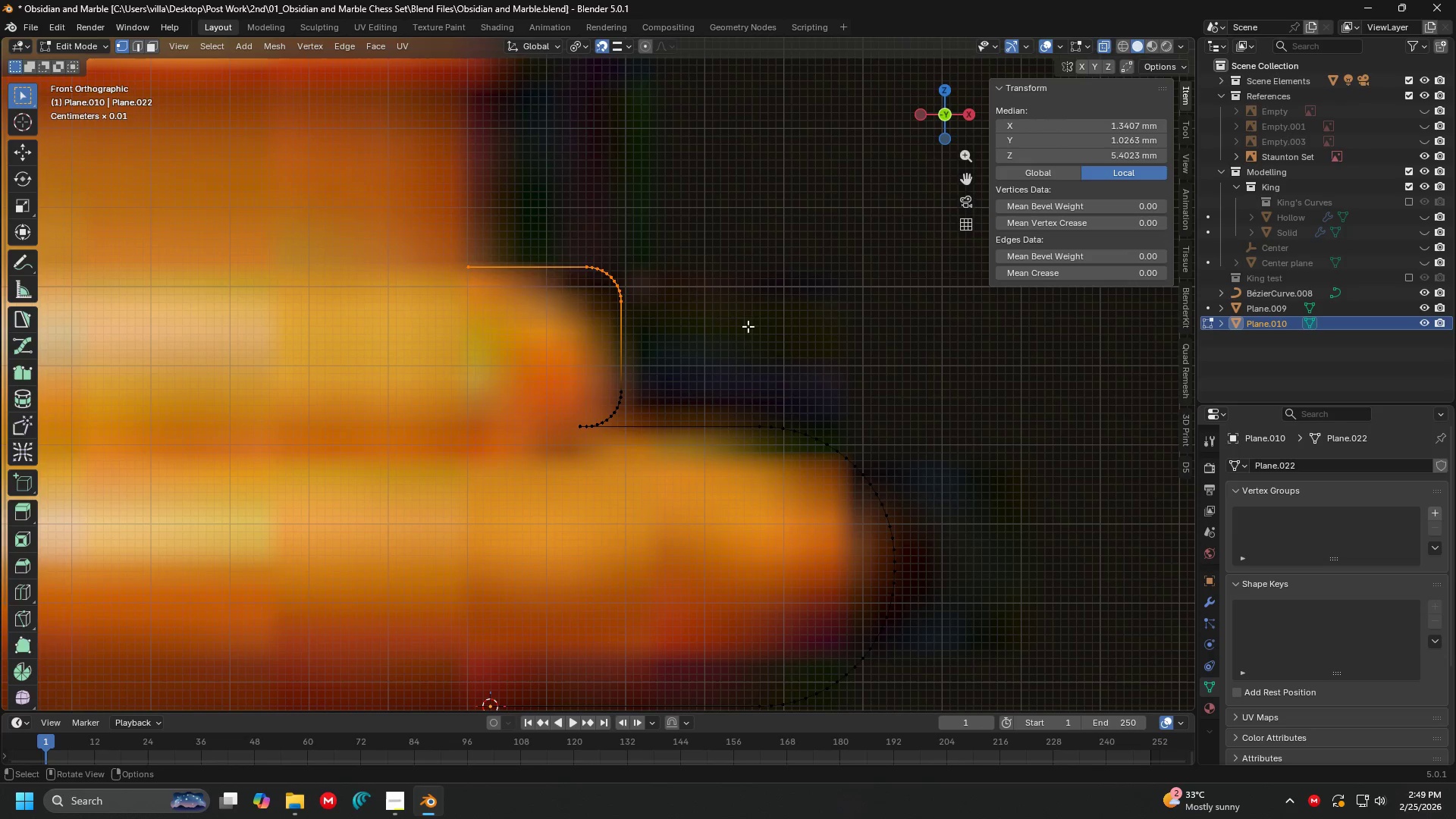 
key(G)
 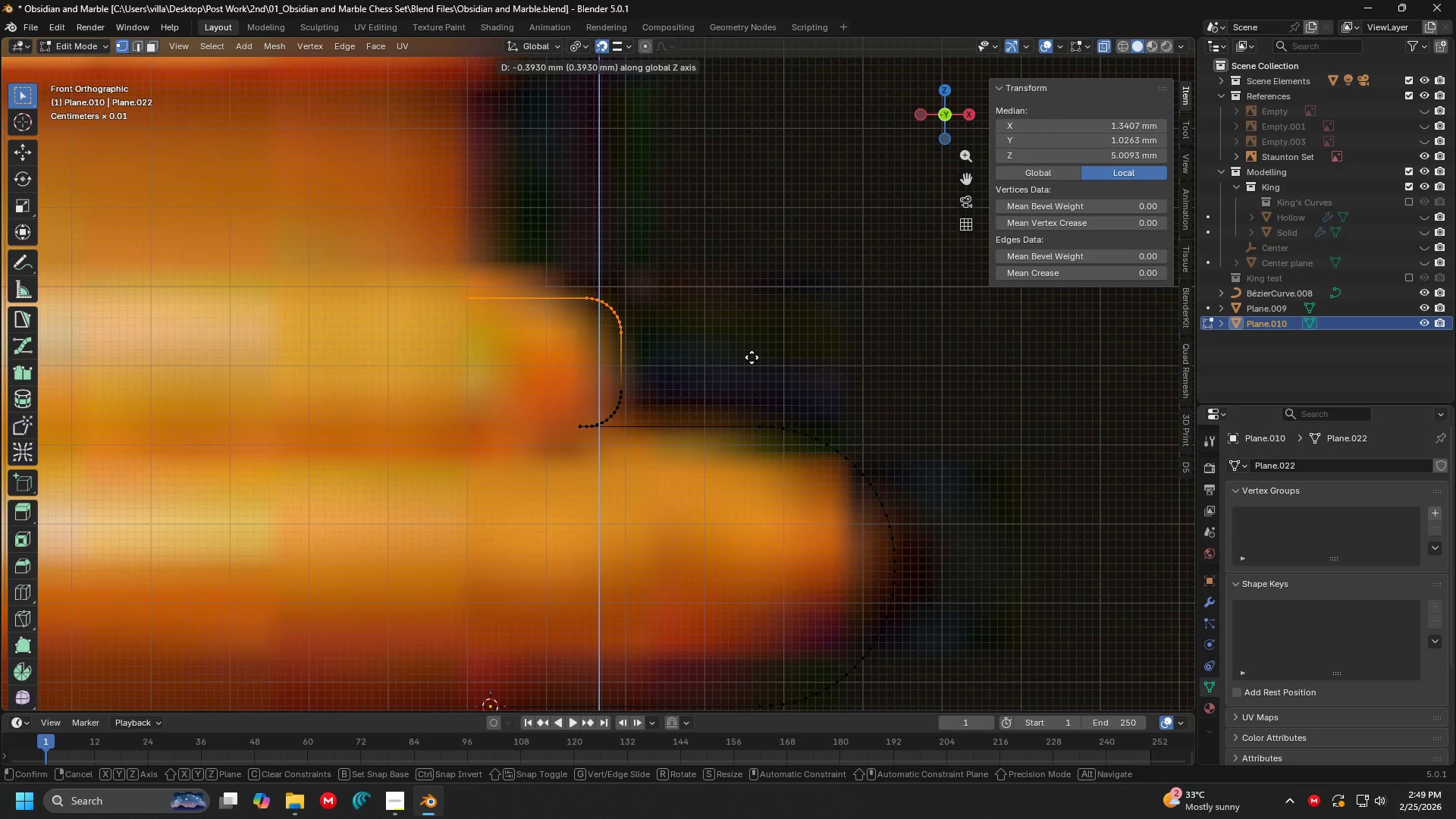 
left_click([751, 361])
 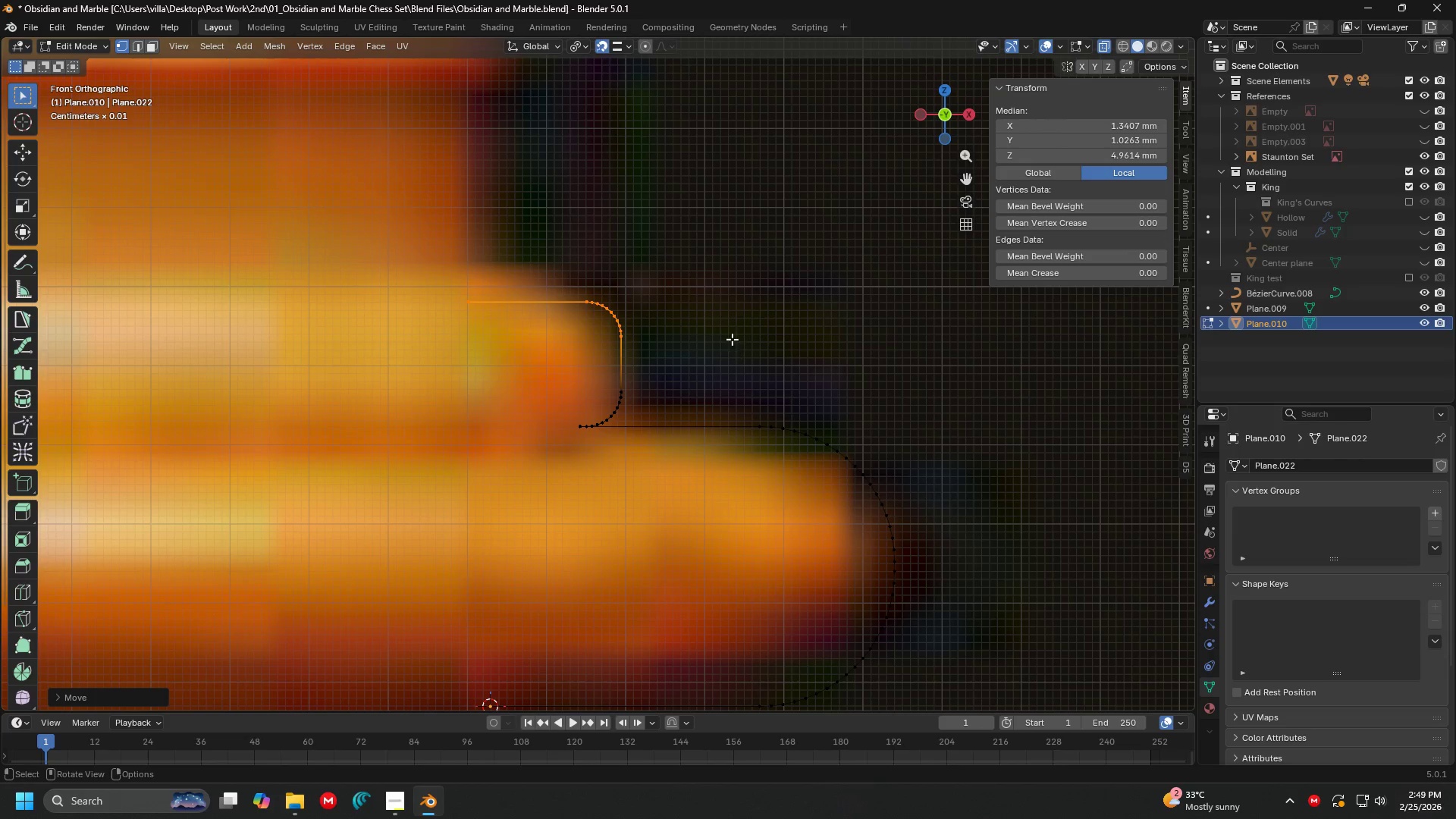 
hold_key(key=ShiftLeft, duration=0.36)
 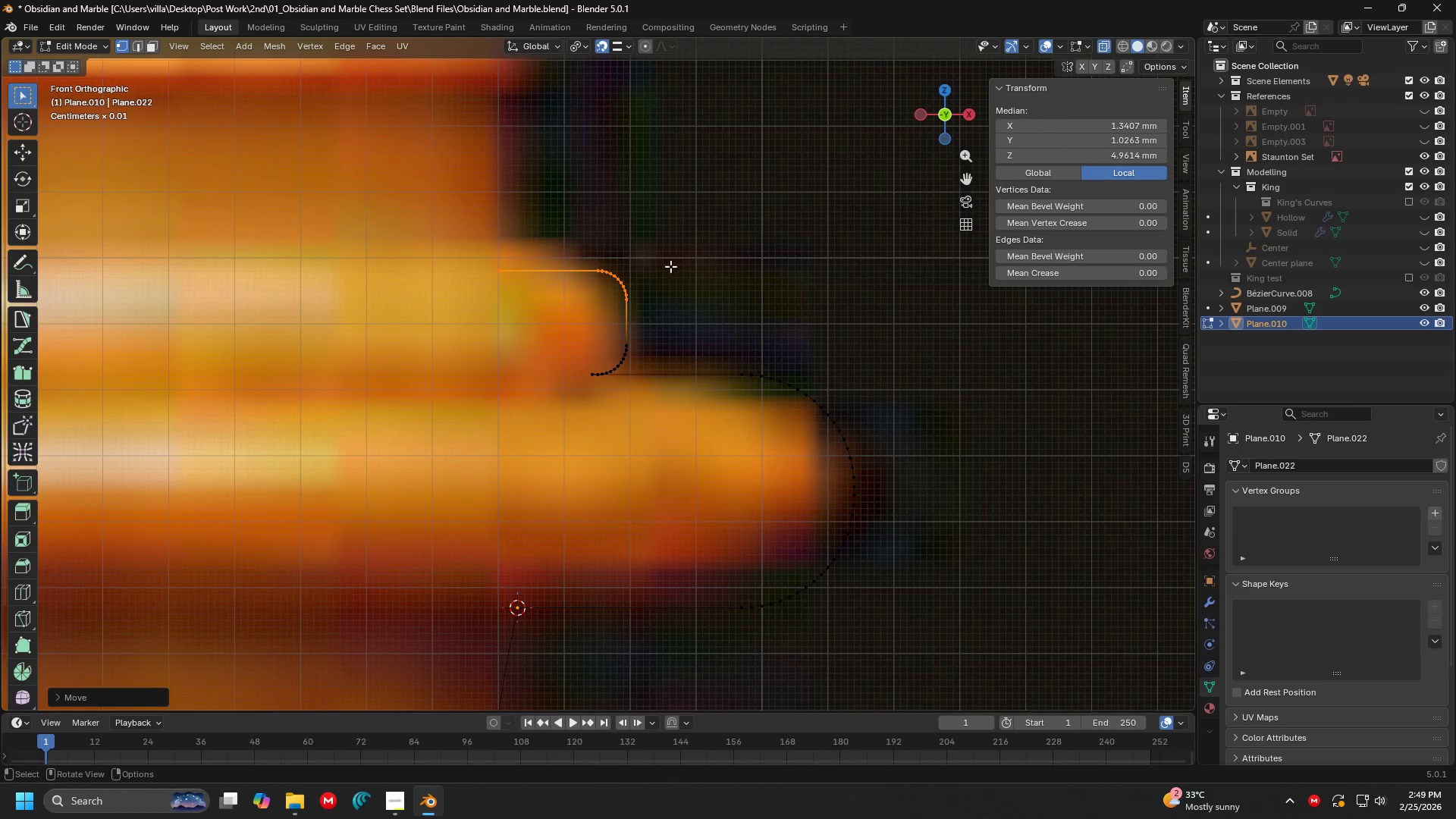 
scroll: coordinate [711, 322], scroll_direction: down, amount: 1.0
 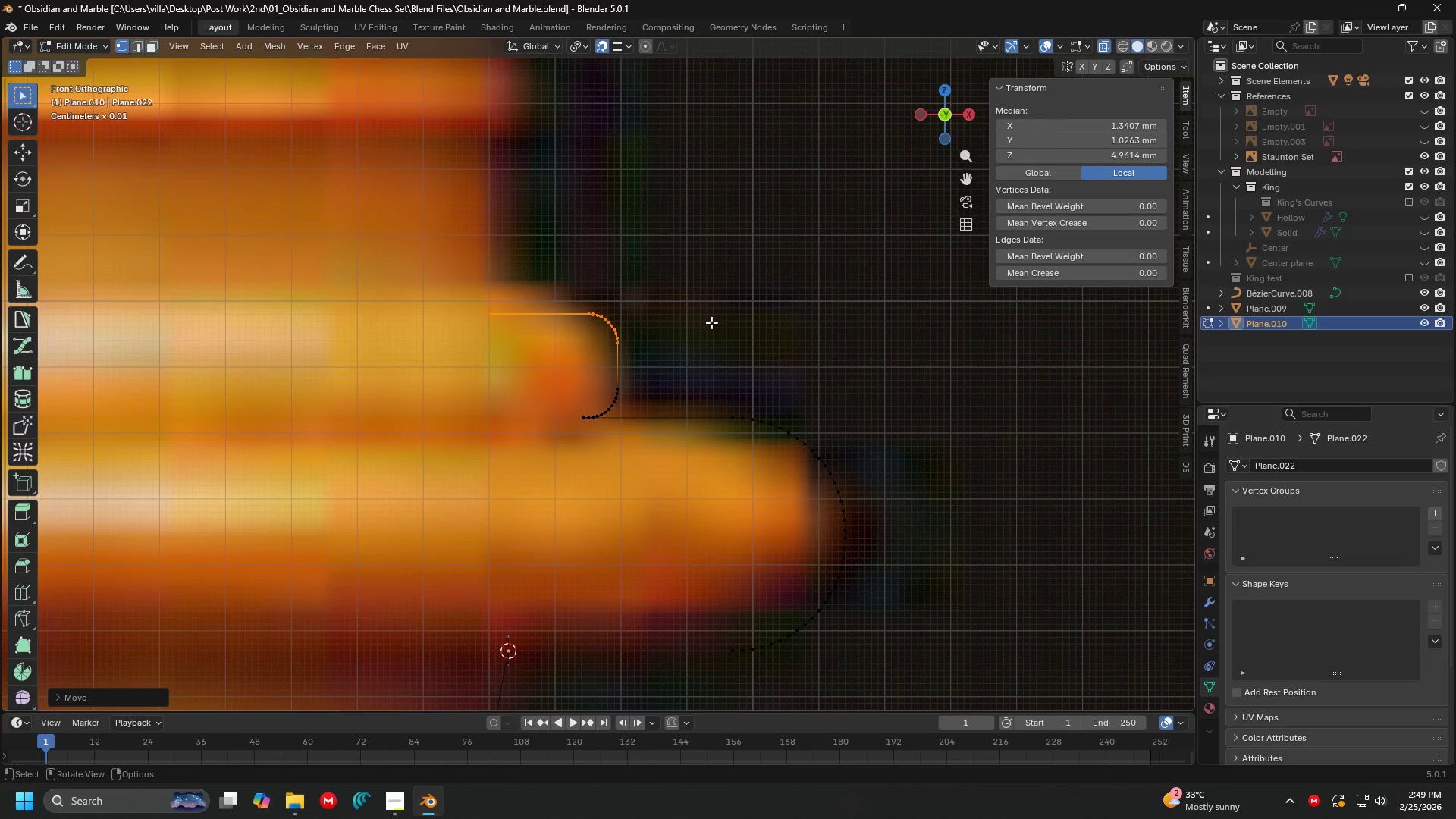 
scroll: coordinate [664, 265], scroll_direction: up, amount: 4.0
 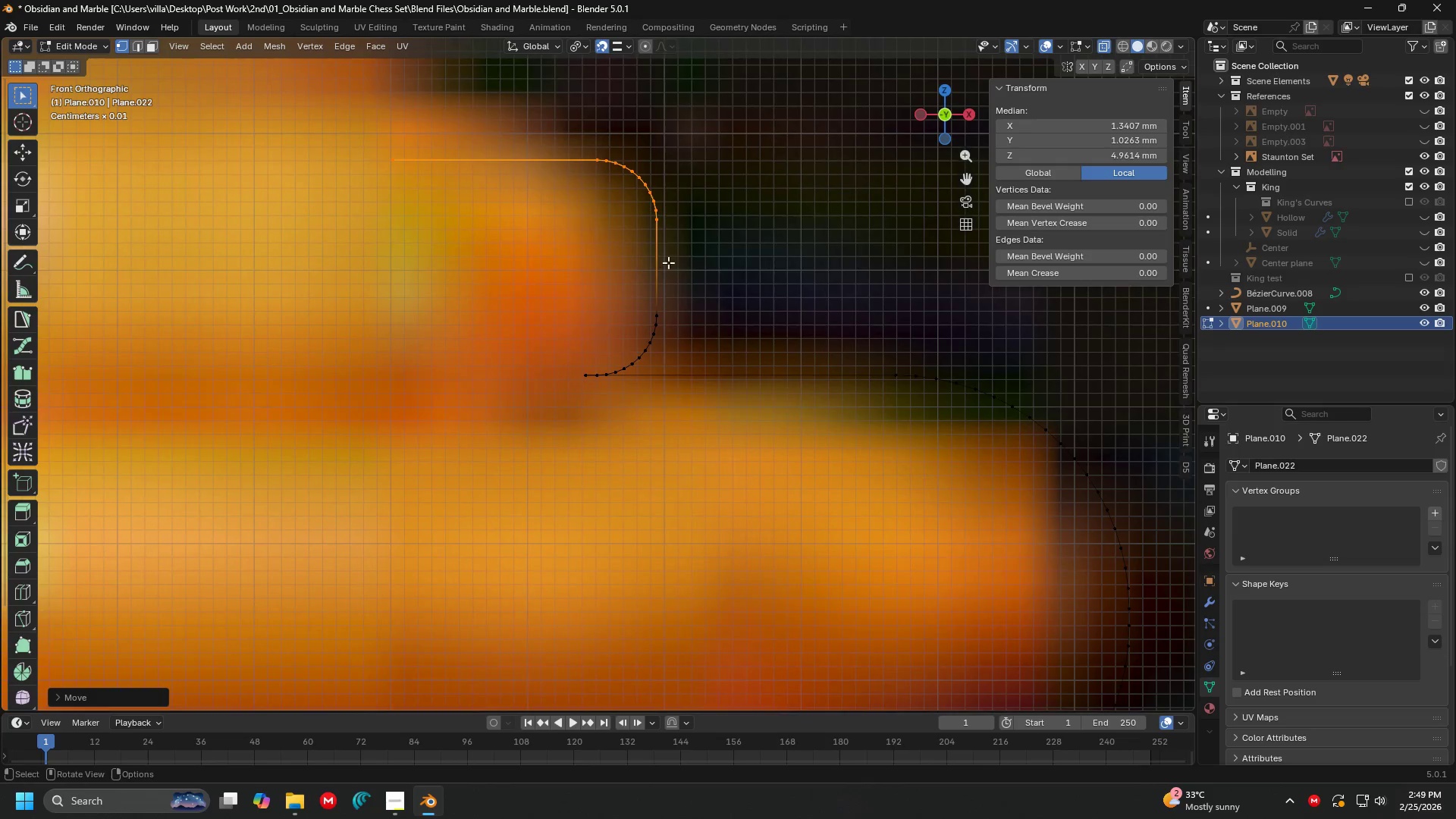 
key(Shift+ShiftLeft)
 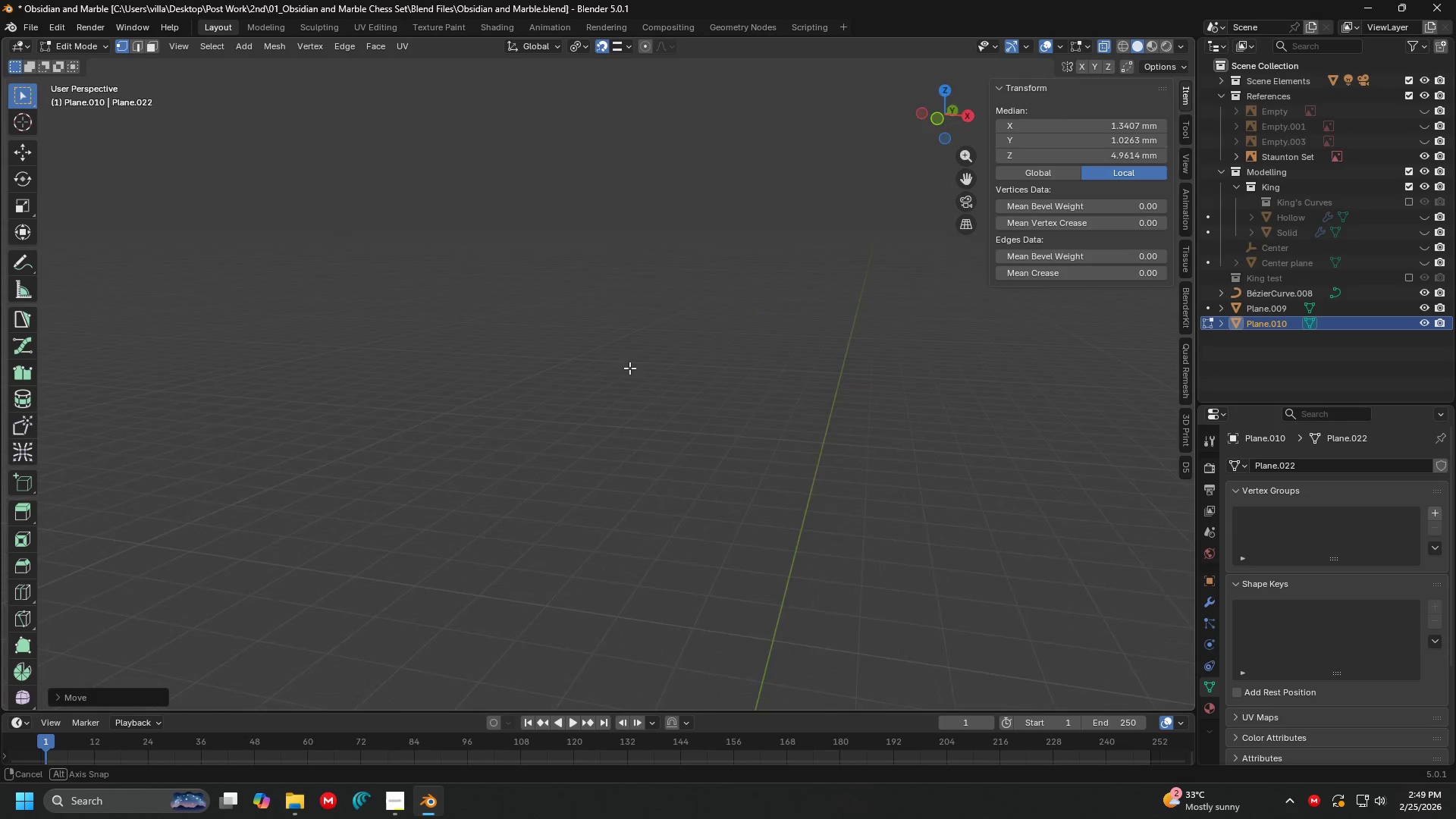 
hold_key(key=ShiftLeft, duration=0.31)
 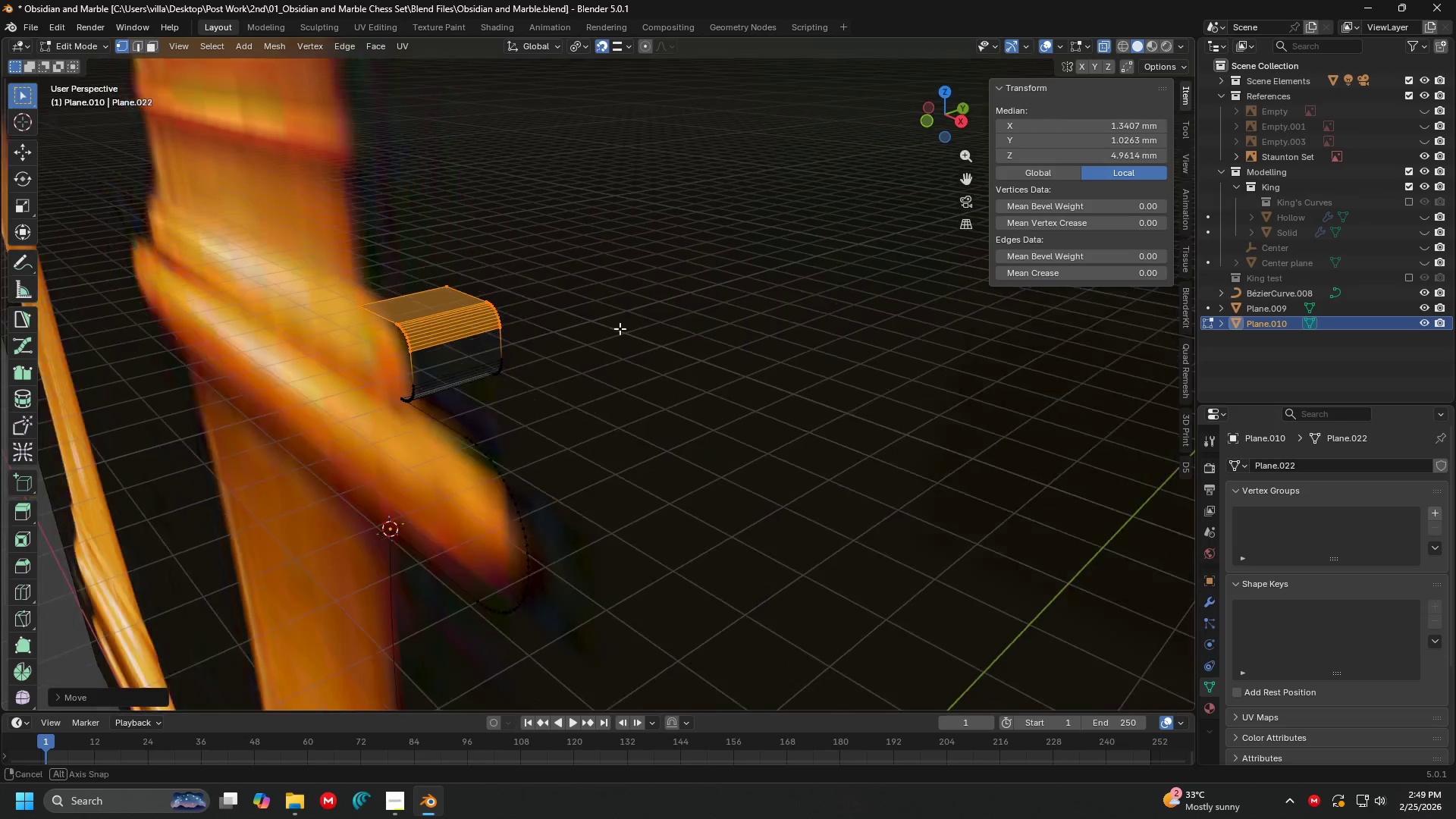 
scroll: coordinate [566, 386], scroll_direction: down, amount: 7.0
 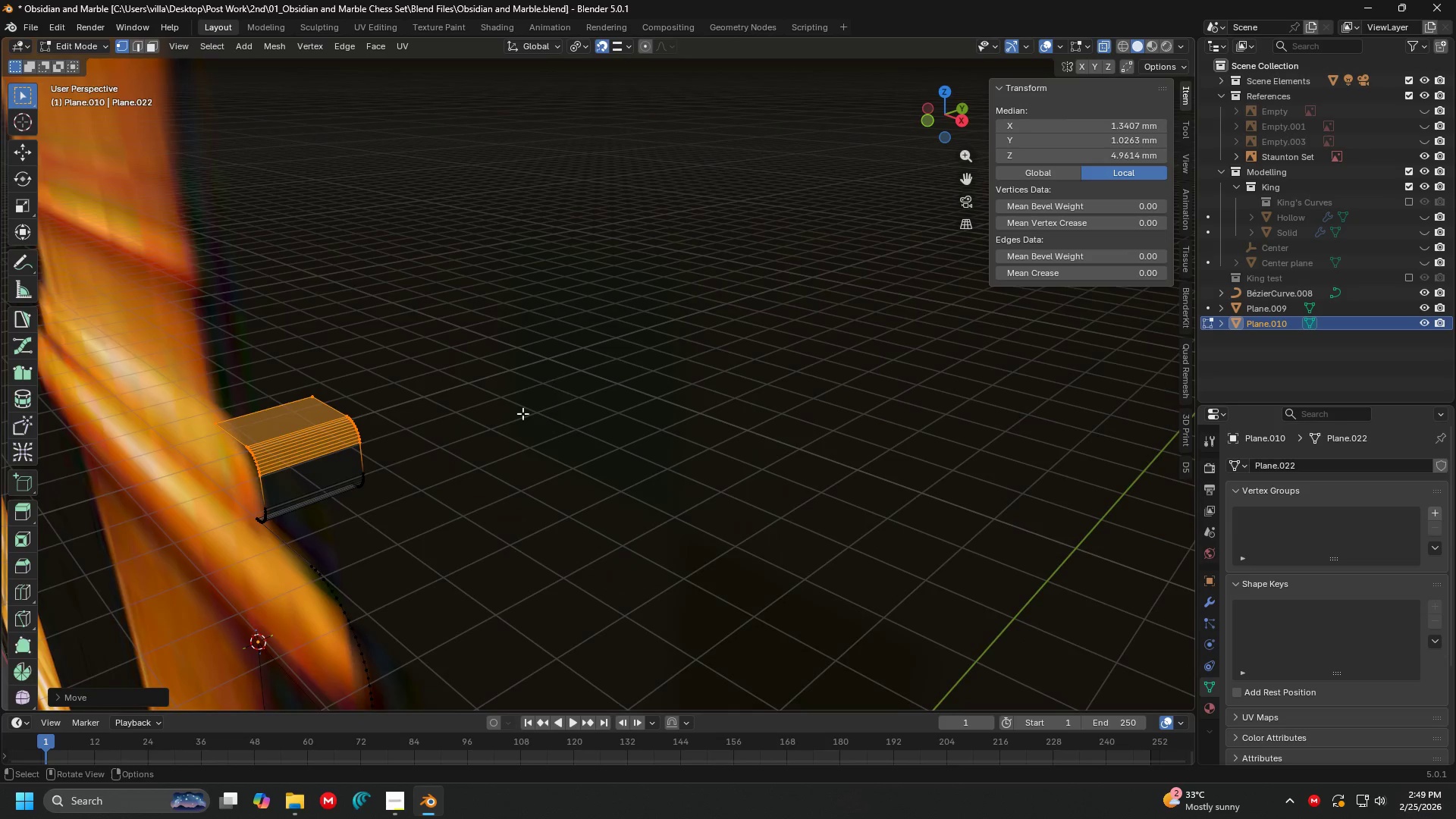 
key(Tab)
 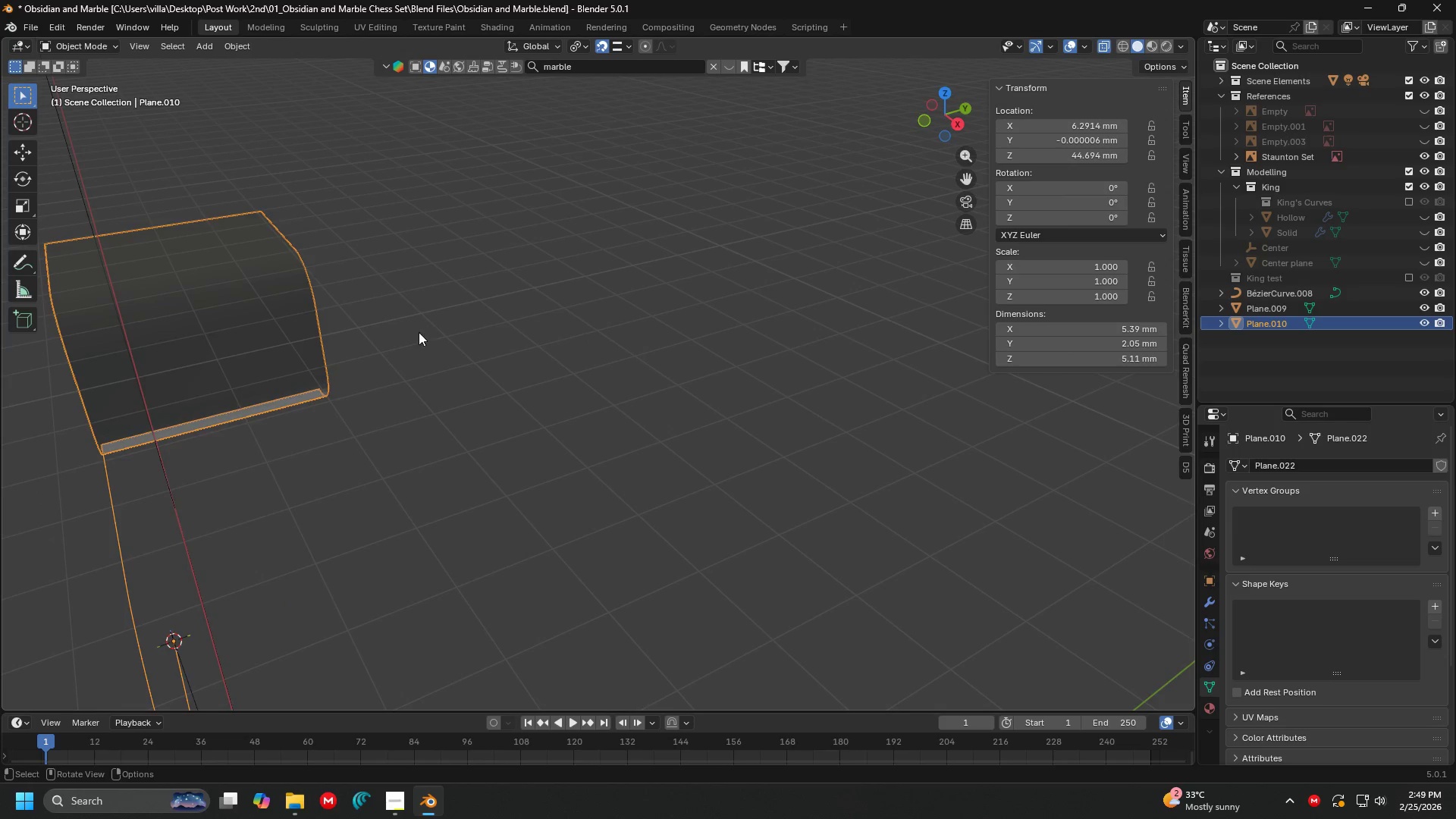 
scroll: coordinate [589, 338], scroll_direction: up, amount: 3.0
 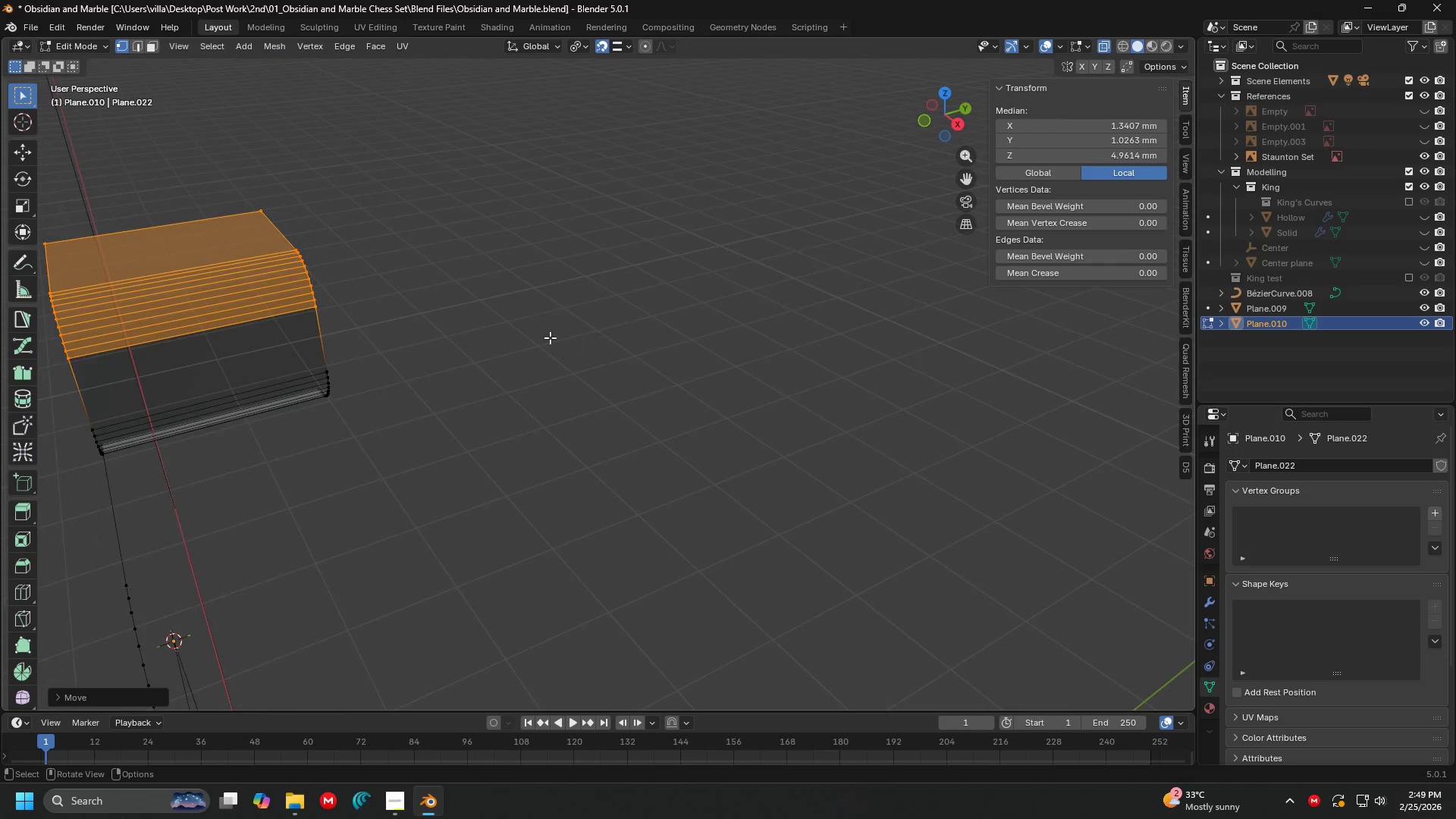 
scroll: coordinate [414, 331], scroll_direction: down, amount: 1.0
 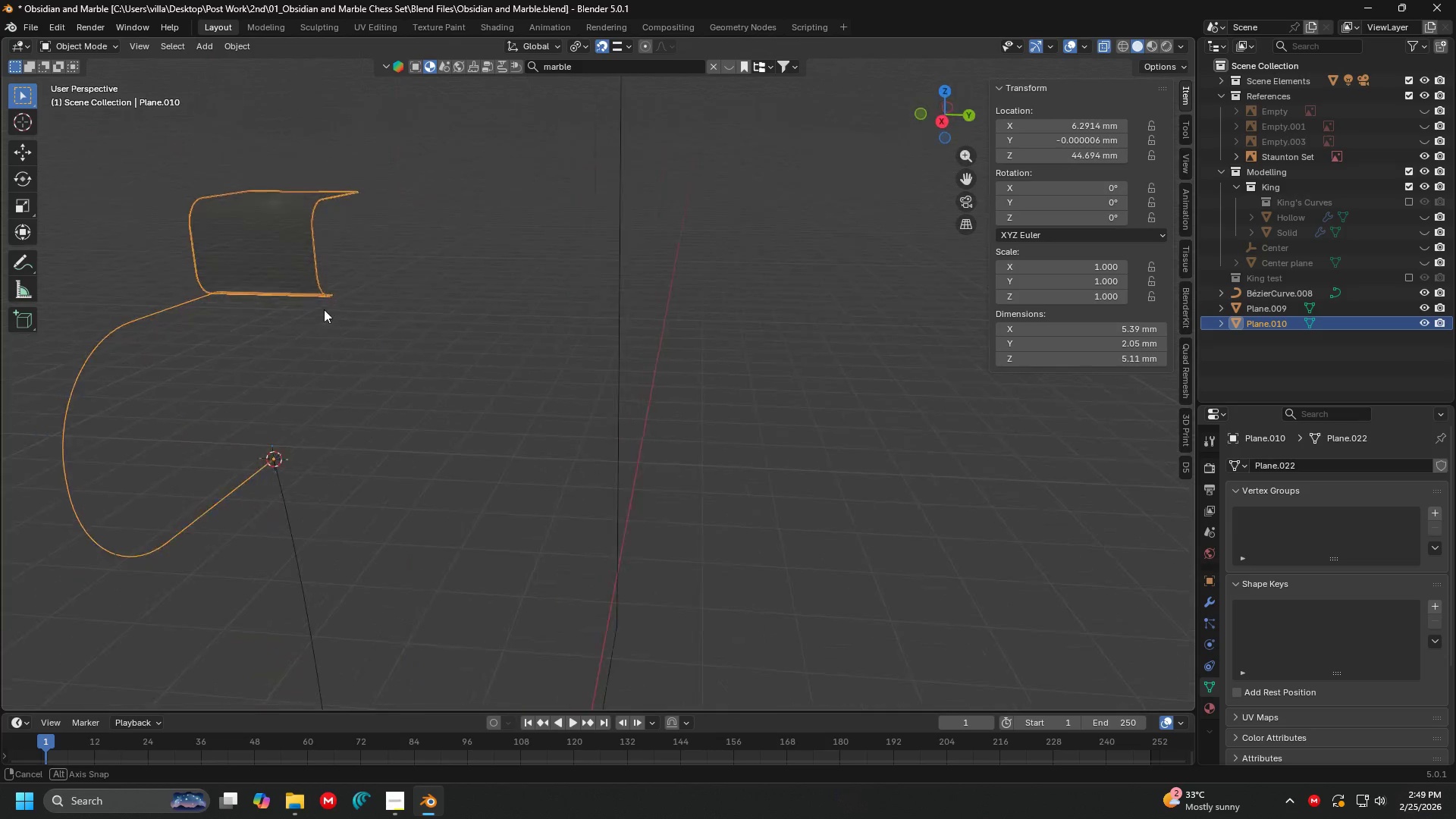 
key(Shift+ShiftLeft)
 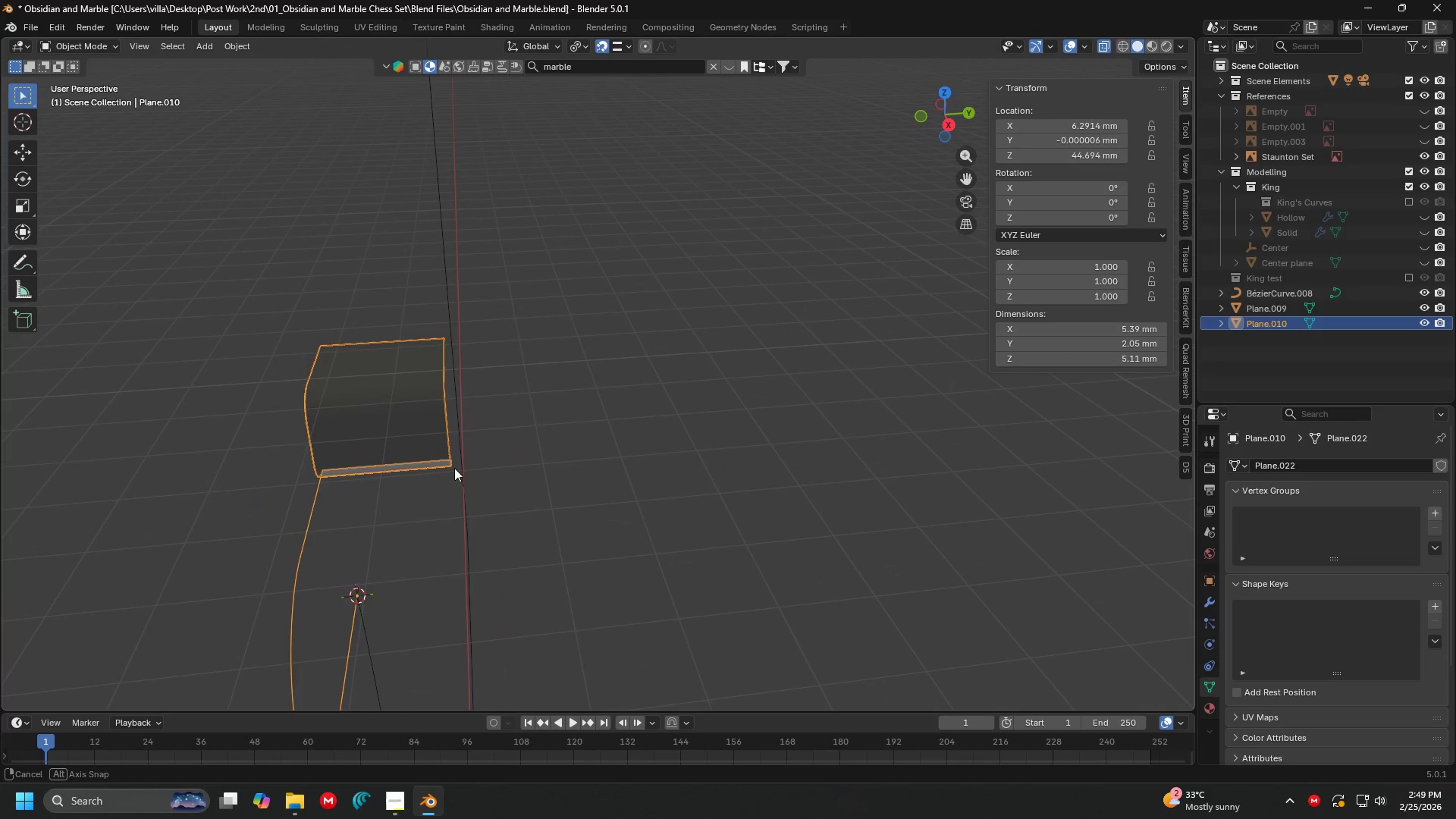 
scroll: coordinate [454, 468], scroll_direction: up, amount: 1.0
 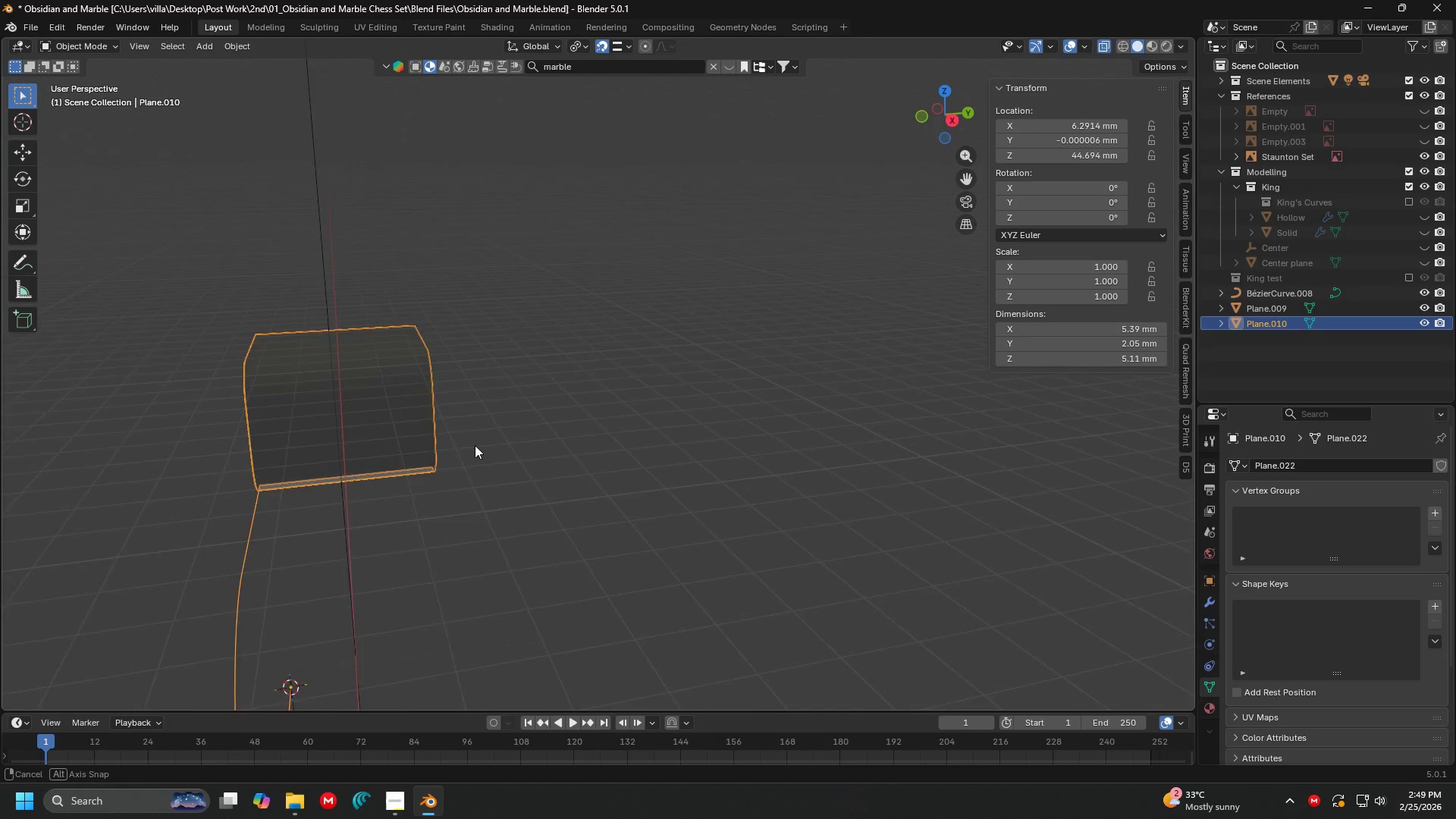 
key(Tab)
 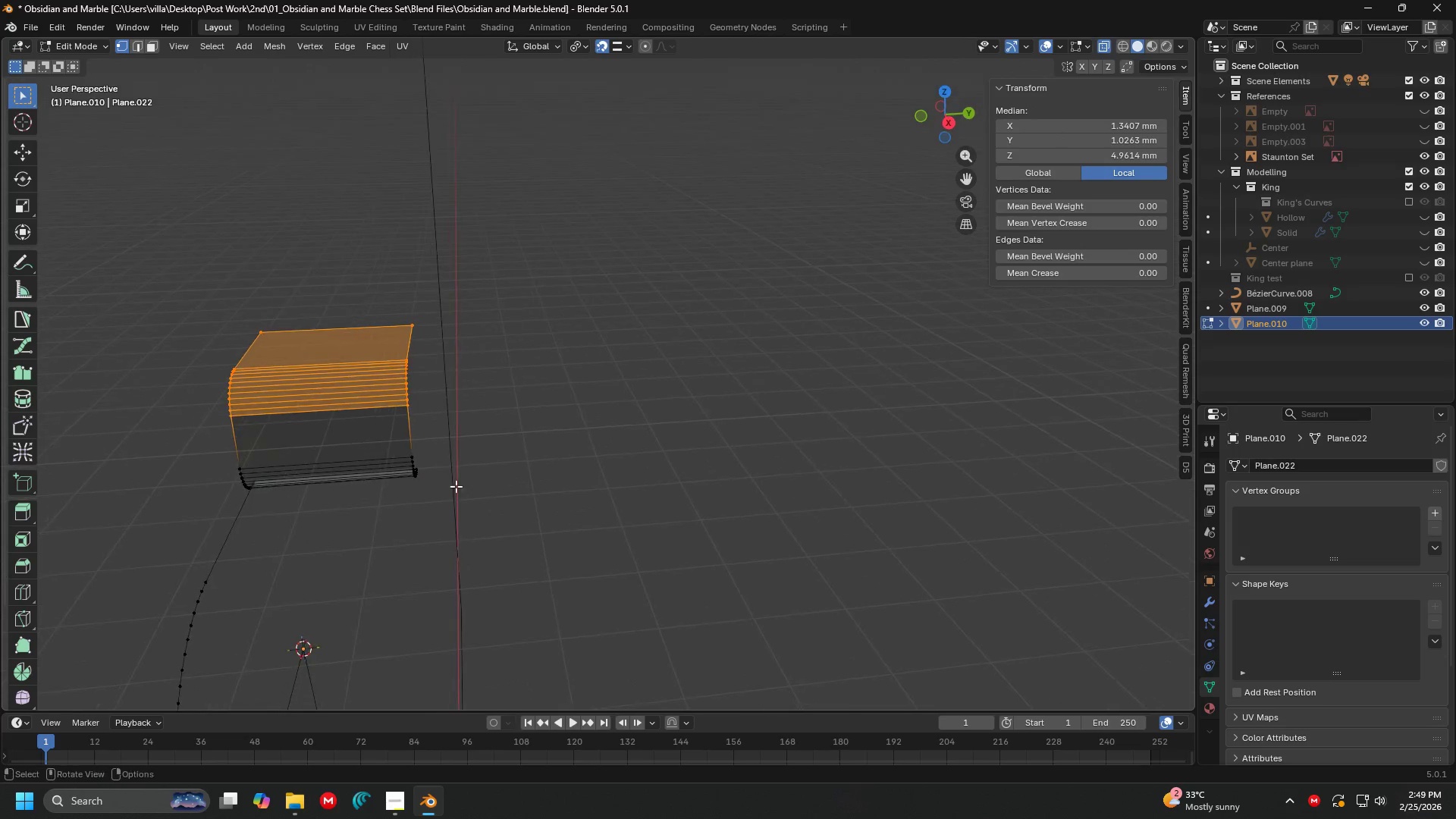 
left_click_drag(start_coordinate=[469, 554], to_coordinate=[373, 259])
 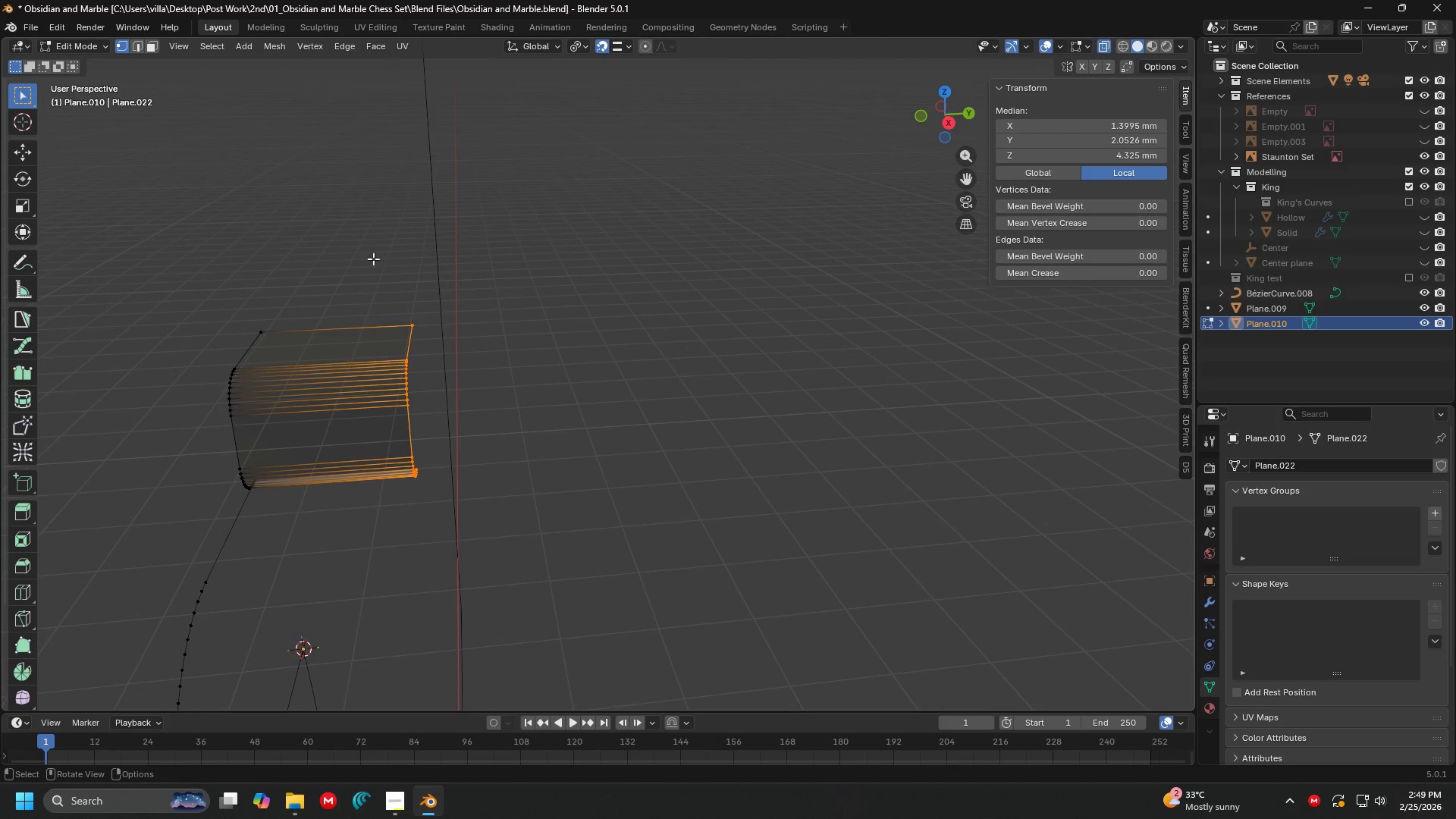 
key(X)
 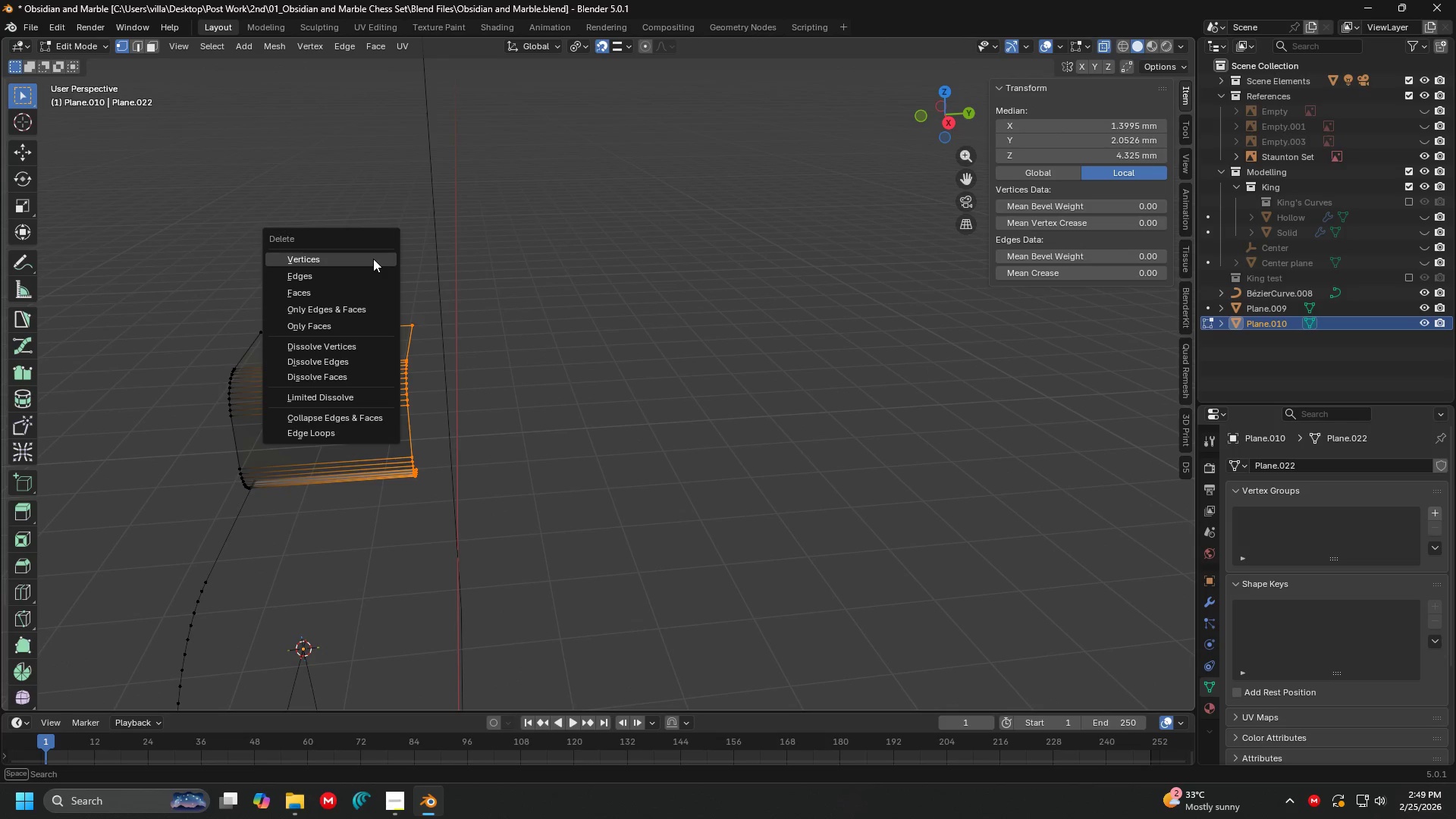 
left_click([373, 259])
 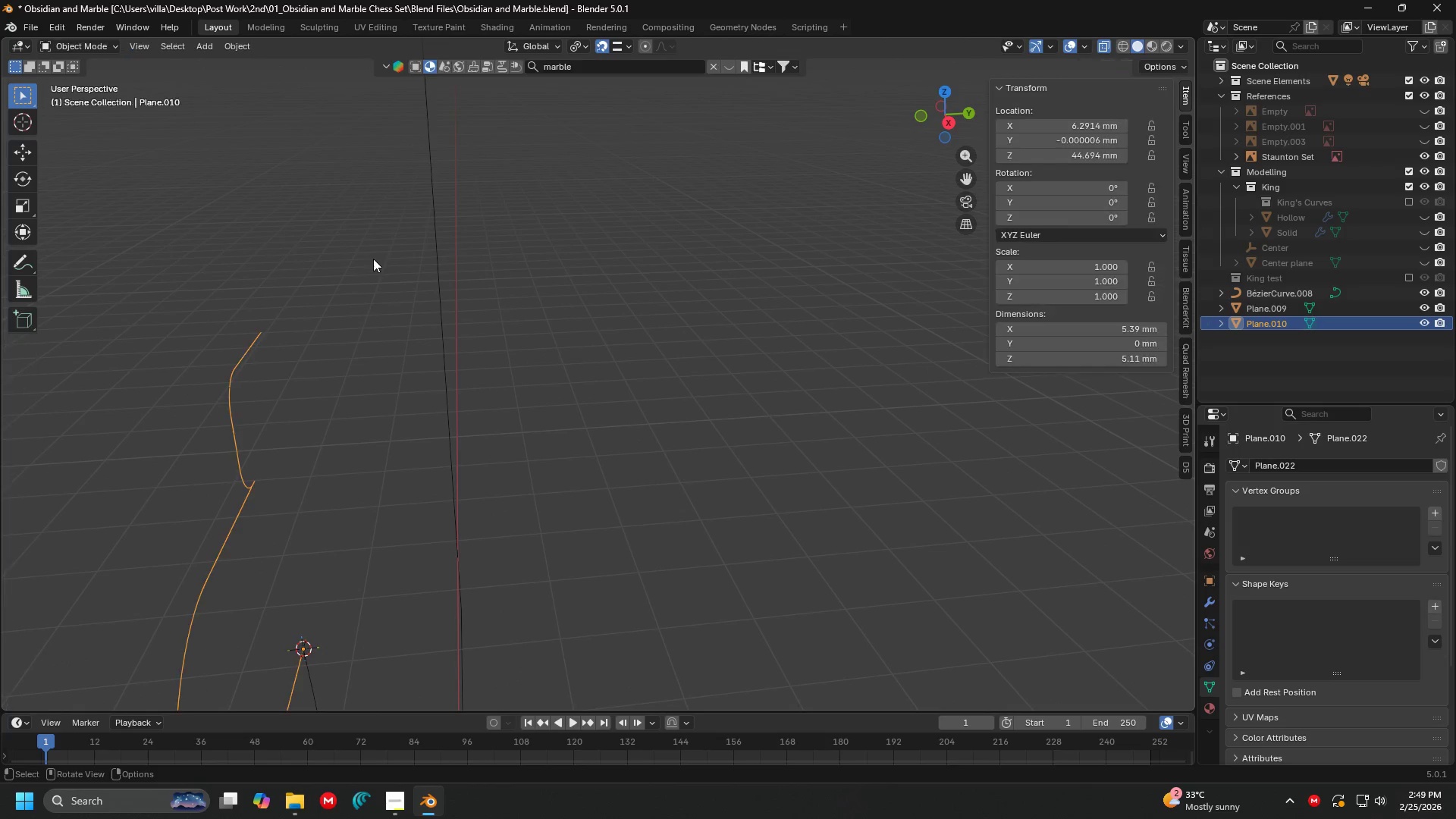 
key(Tab)
 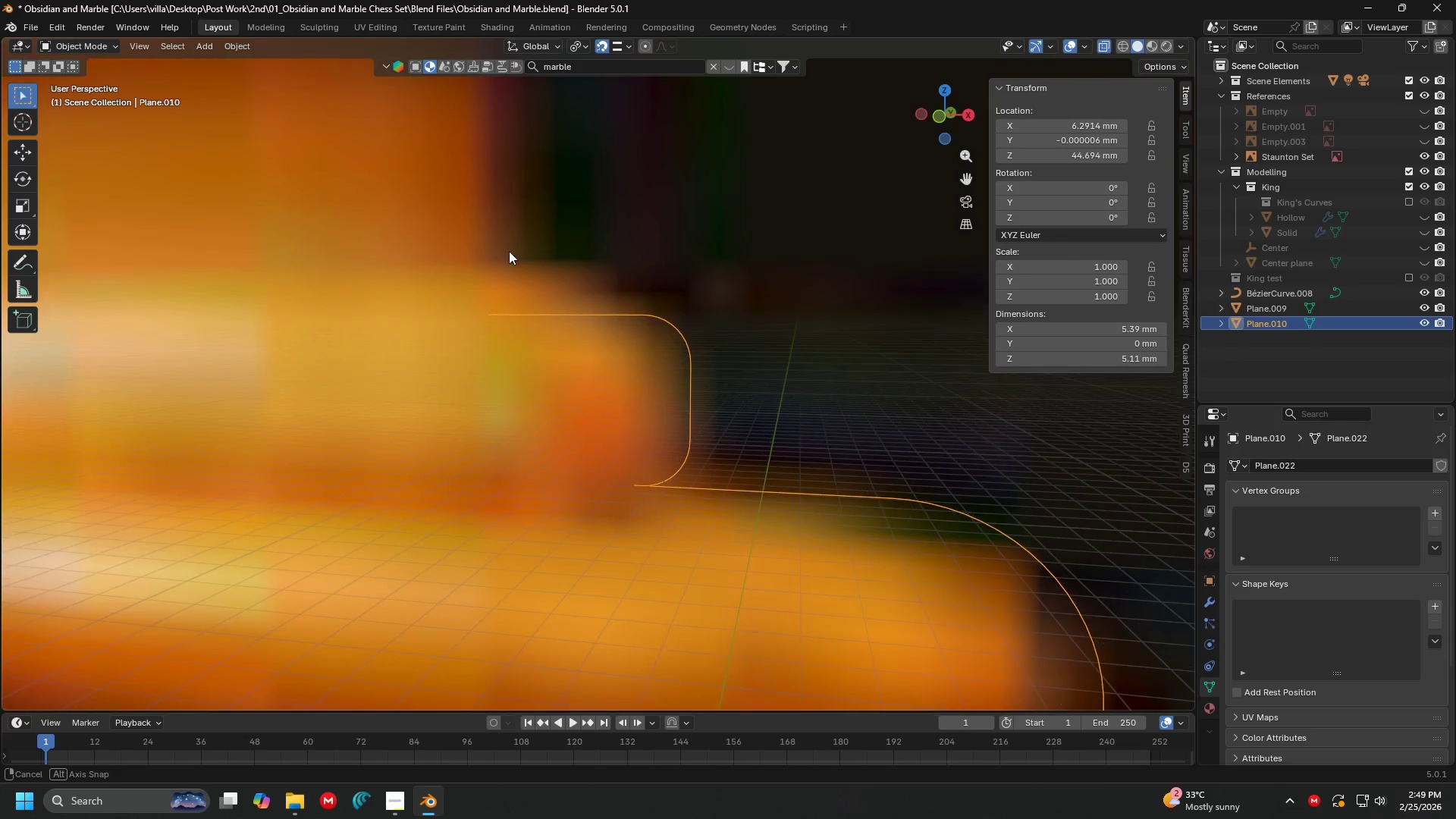 
scroll: coordinate [682, 344], scroll_direction: up, amount: 2.0
 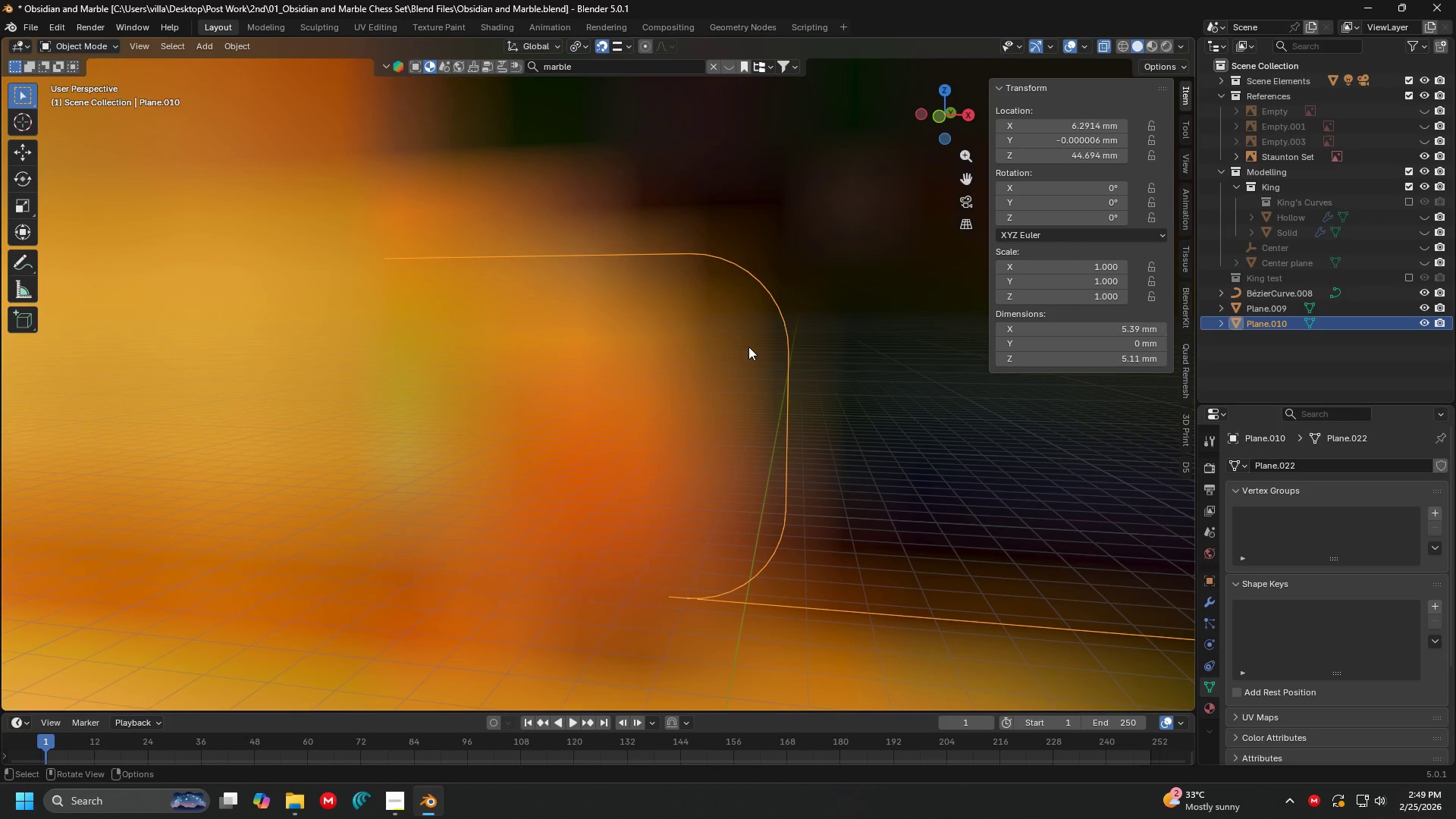 
hold_key(key=ShiftLeft, duration=0.41)
 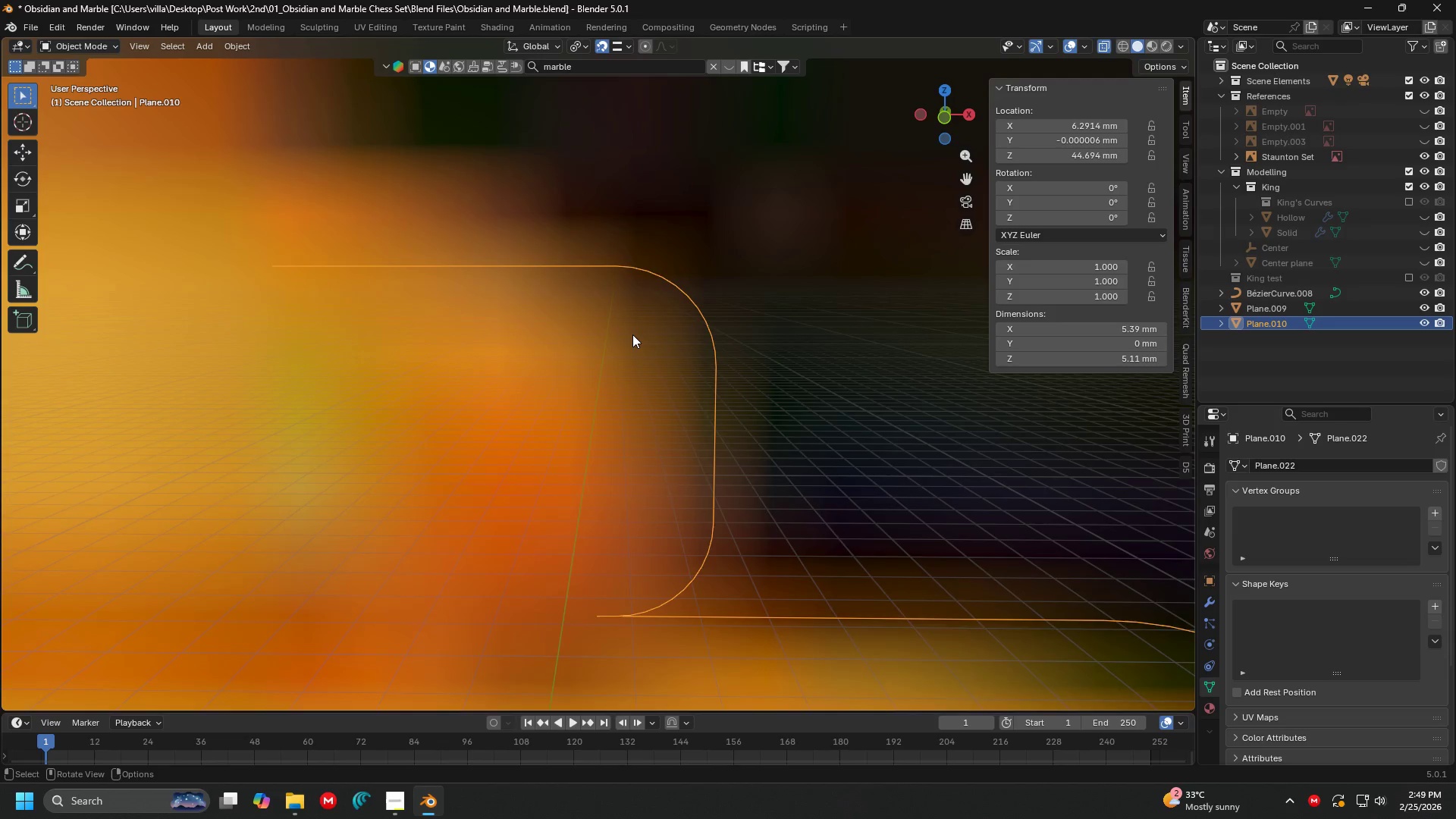 
scroll: coordinate [632, 334], scroll_direction: down, amount: 1.0
 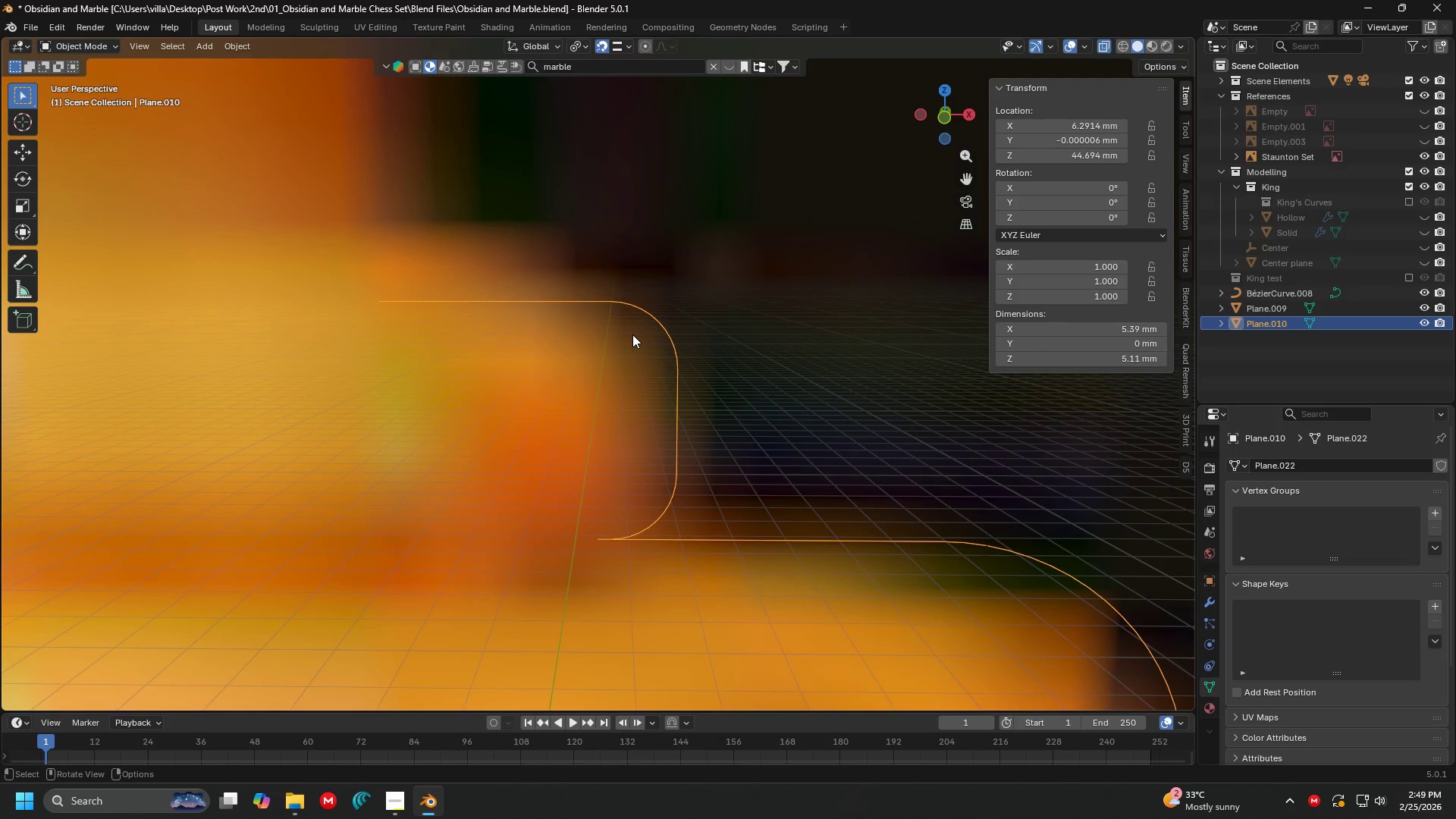 
key(Tab)
 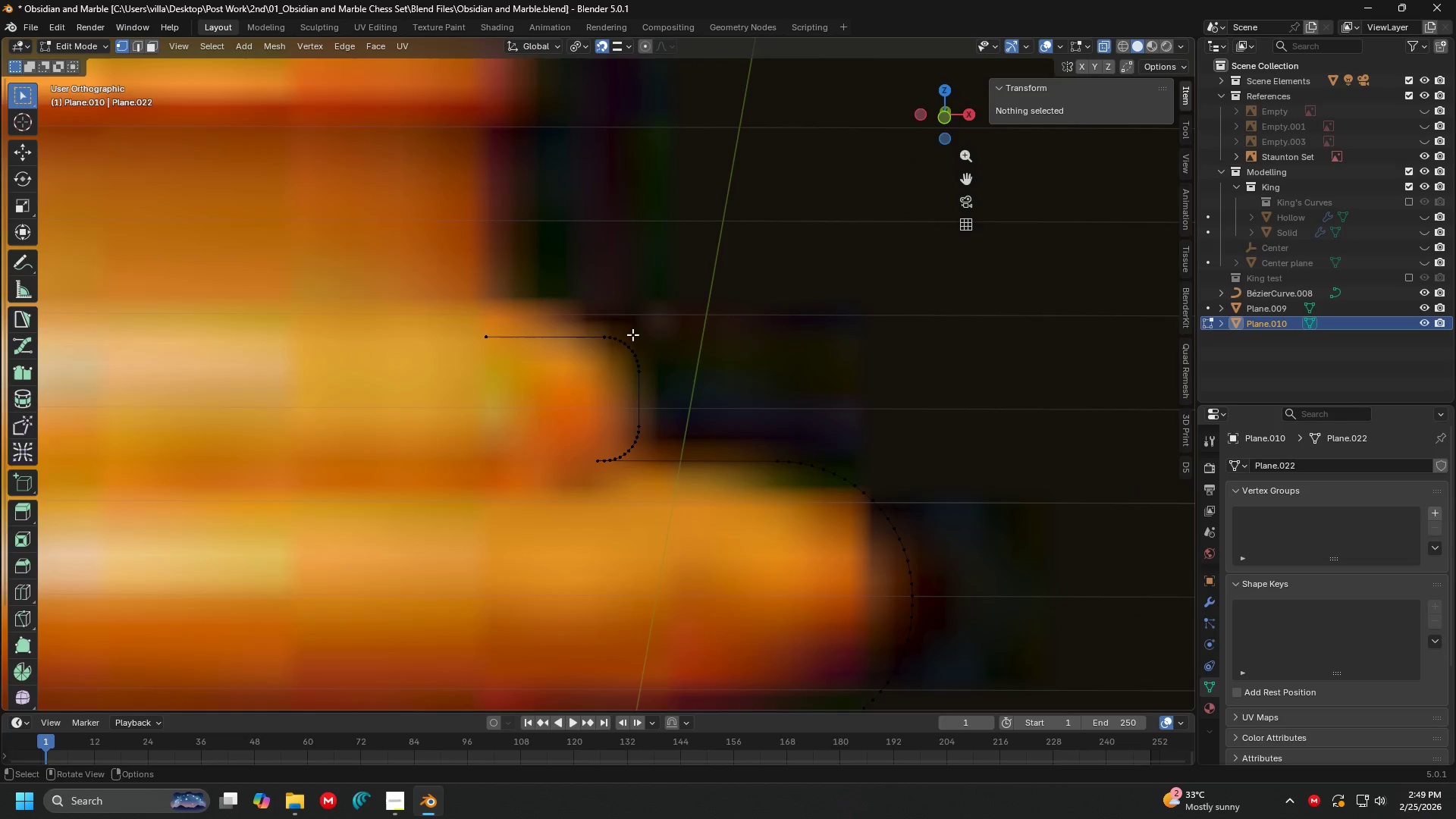 
key(1)
 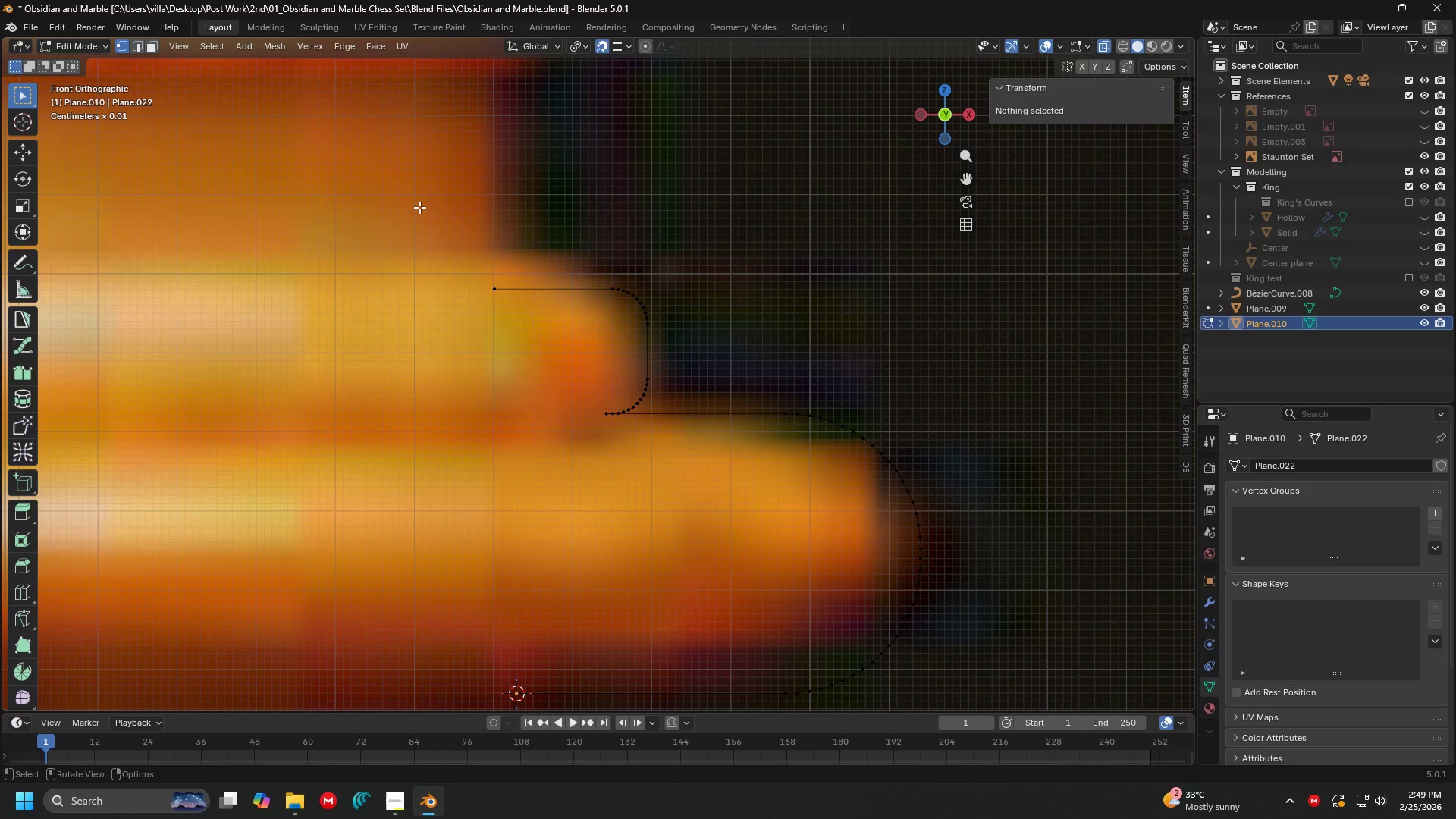 
left_click_drag(start_coordinate=[420, 208], to_coordinate=[707, 328])
 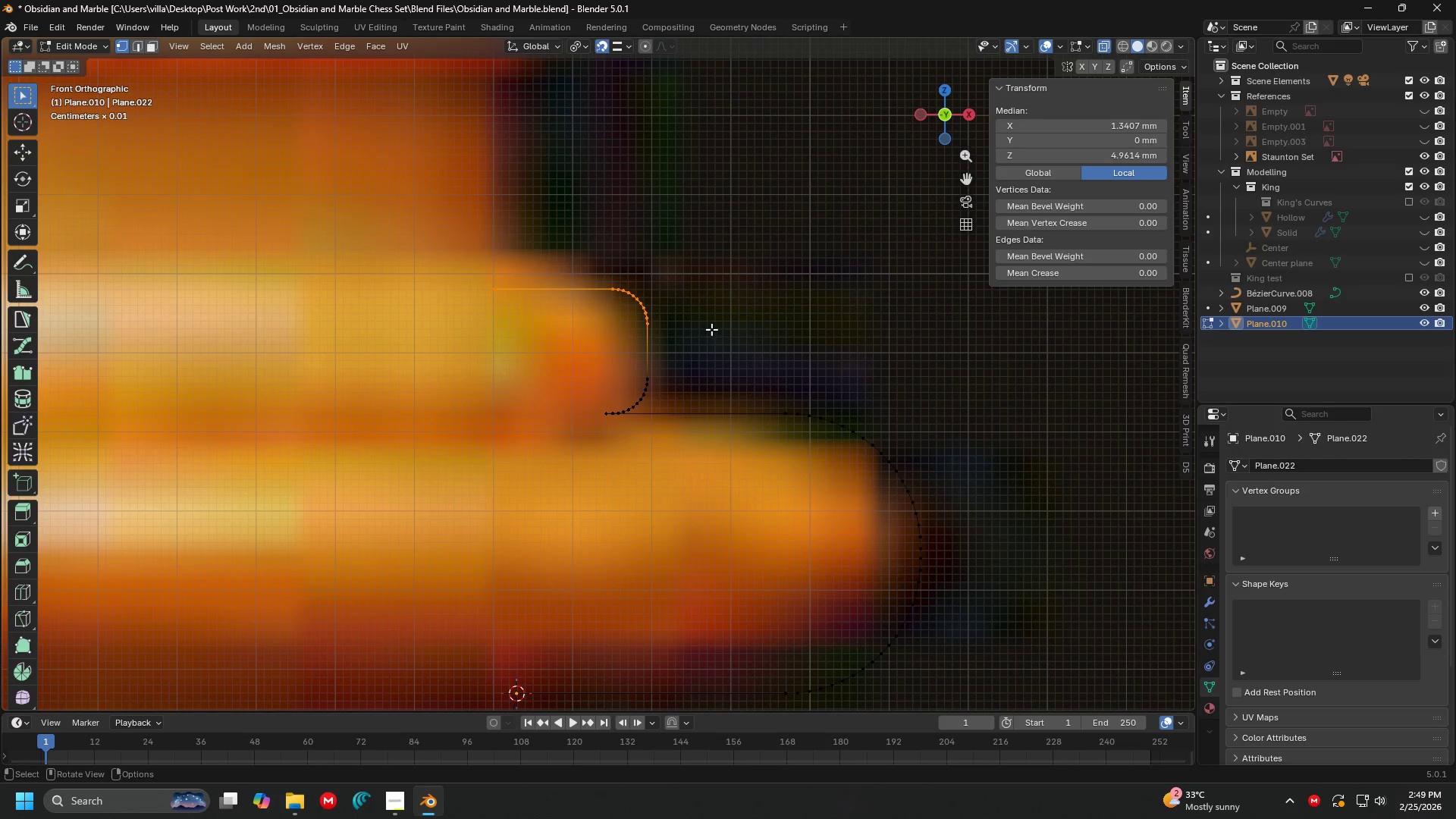 
key(G)
 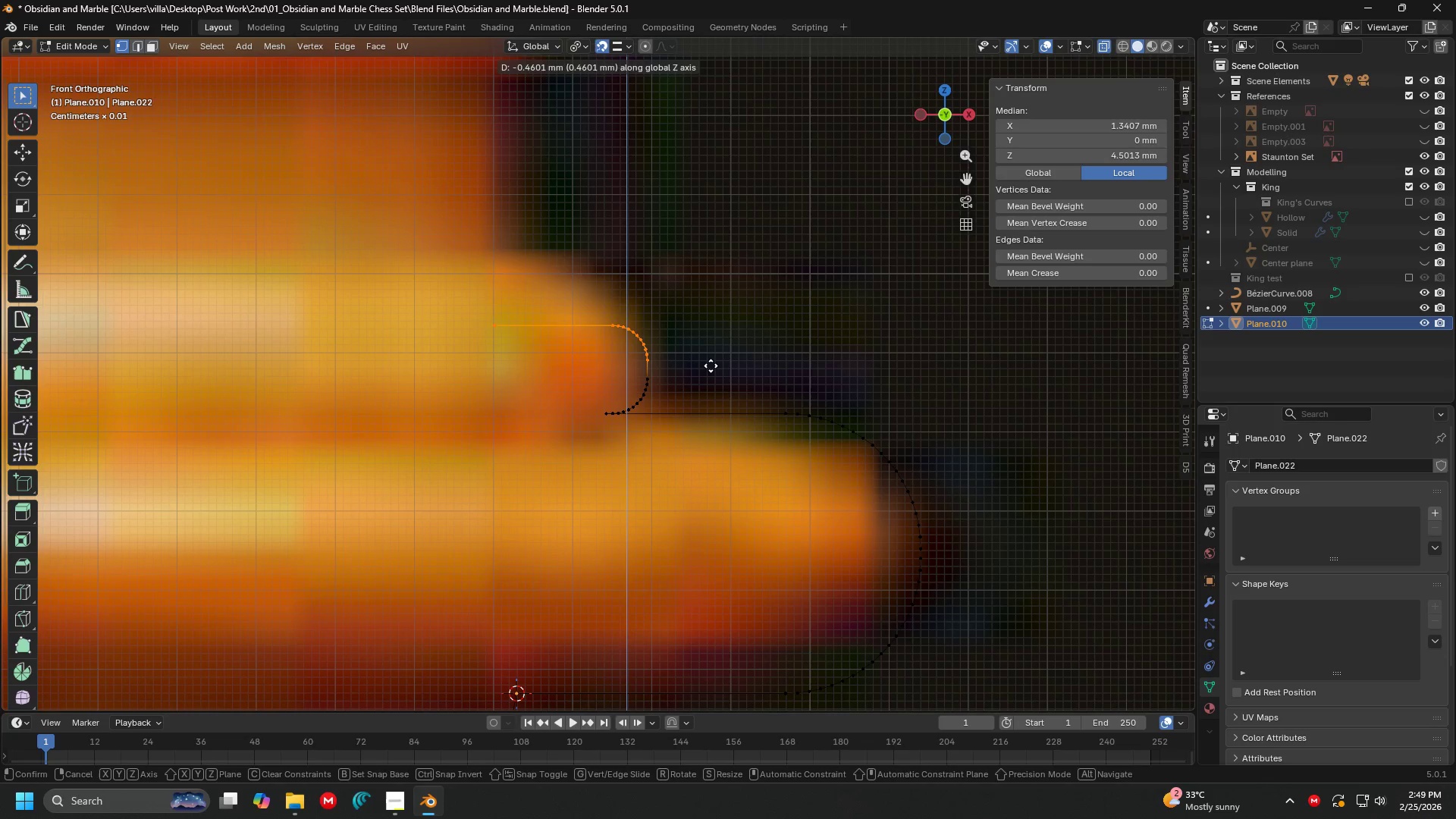 
left_click([711, 366])
 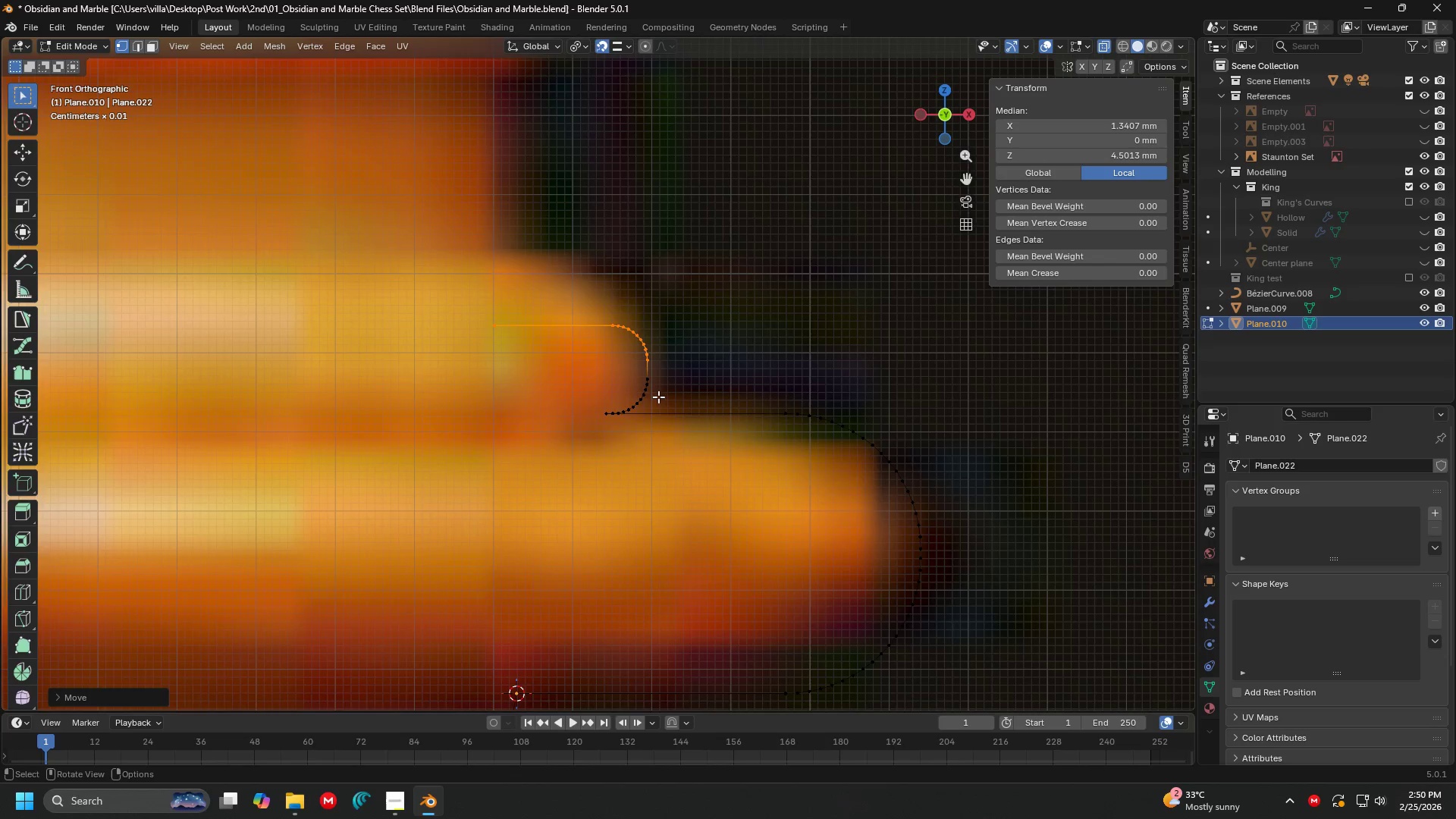 
scroll: coordinate [656, 397], scroll_direction: up, amount: 2.0
 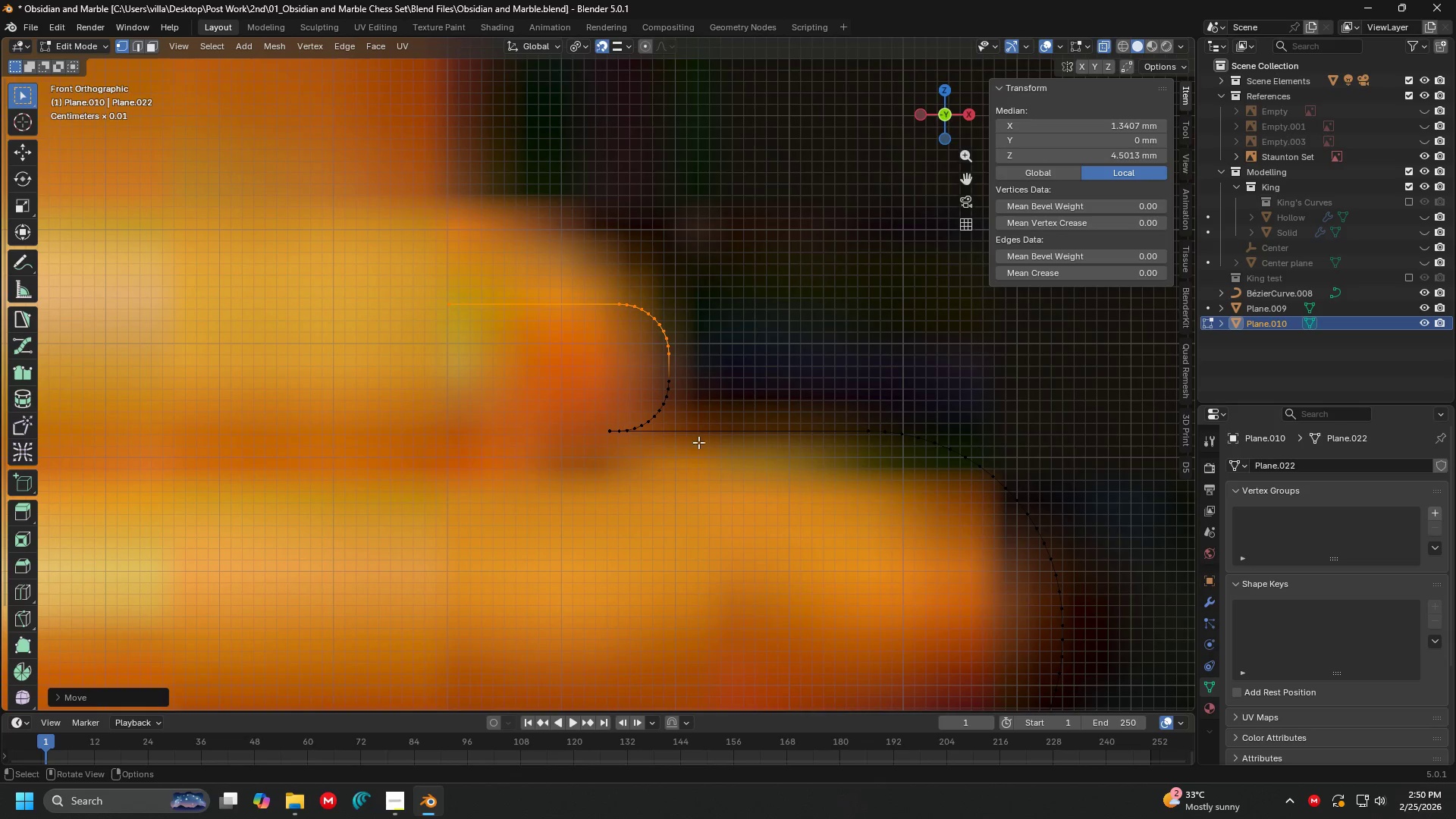 
left_click_drag(start_coordinate=[710, 447], to_coordinate=[618, 280])
 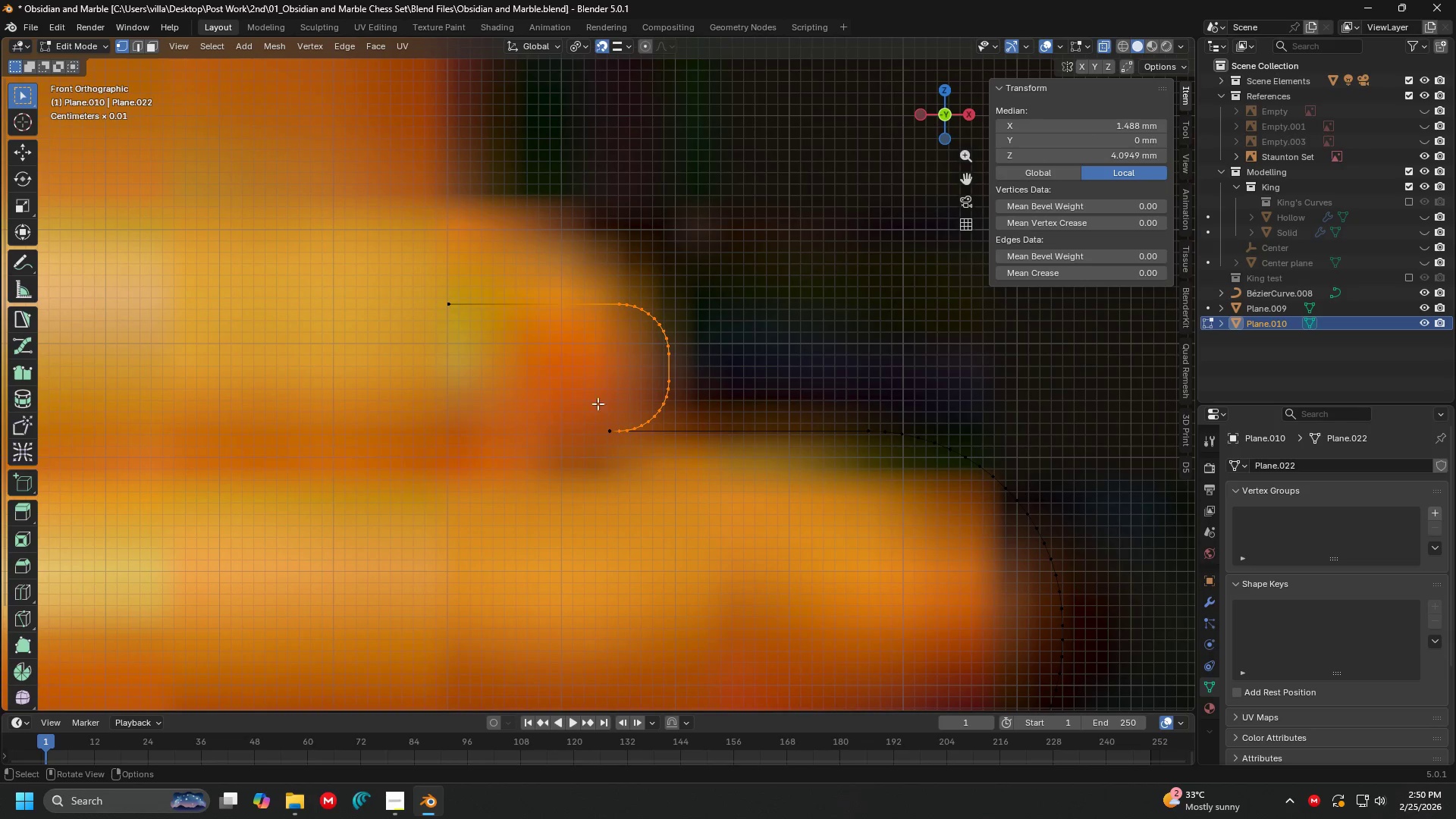 
left_click([604, 422])
 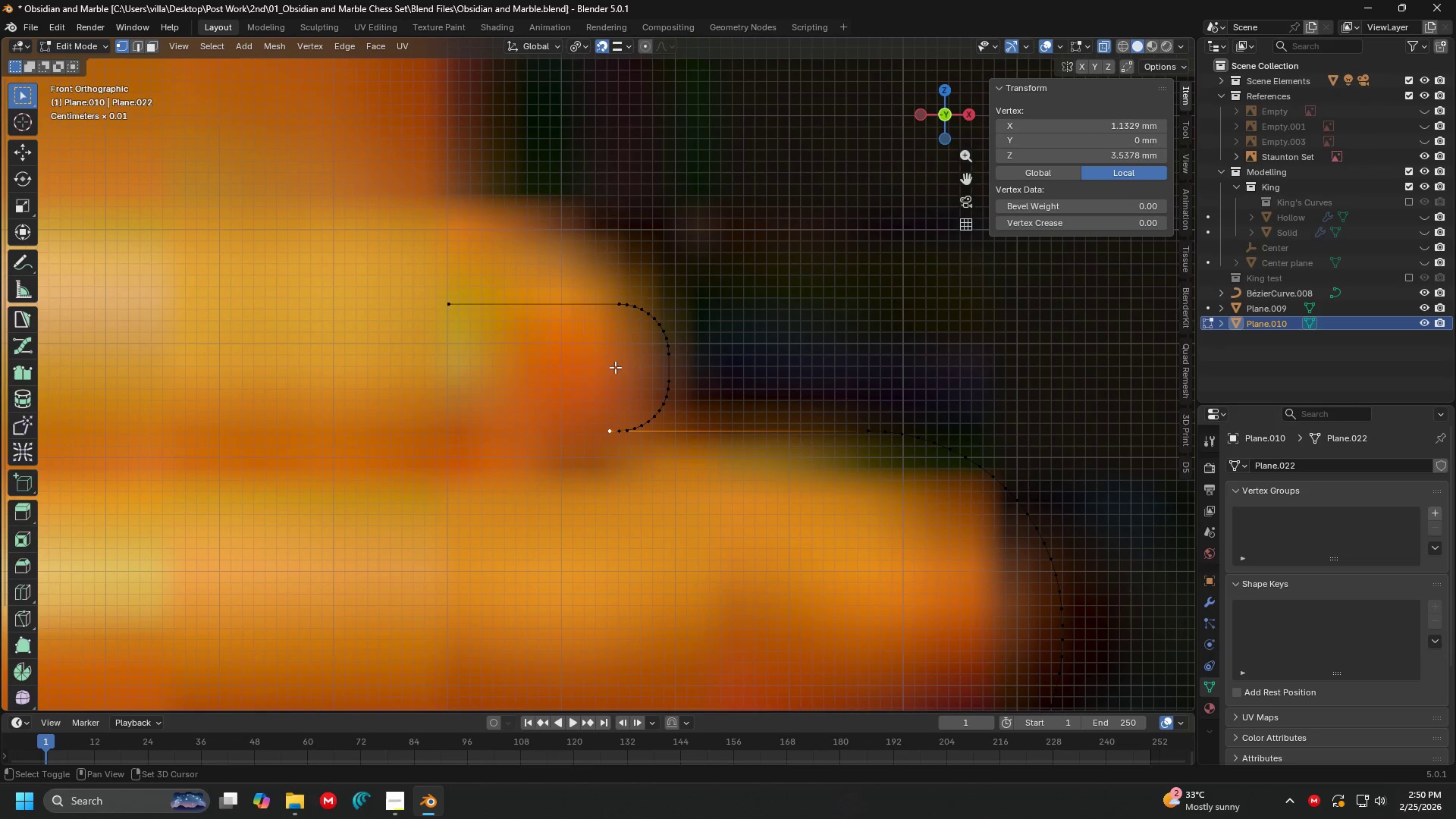 
key(Shift+ShiftLeft)
 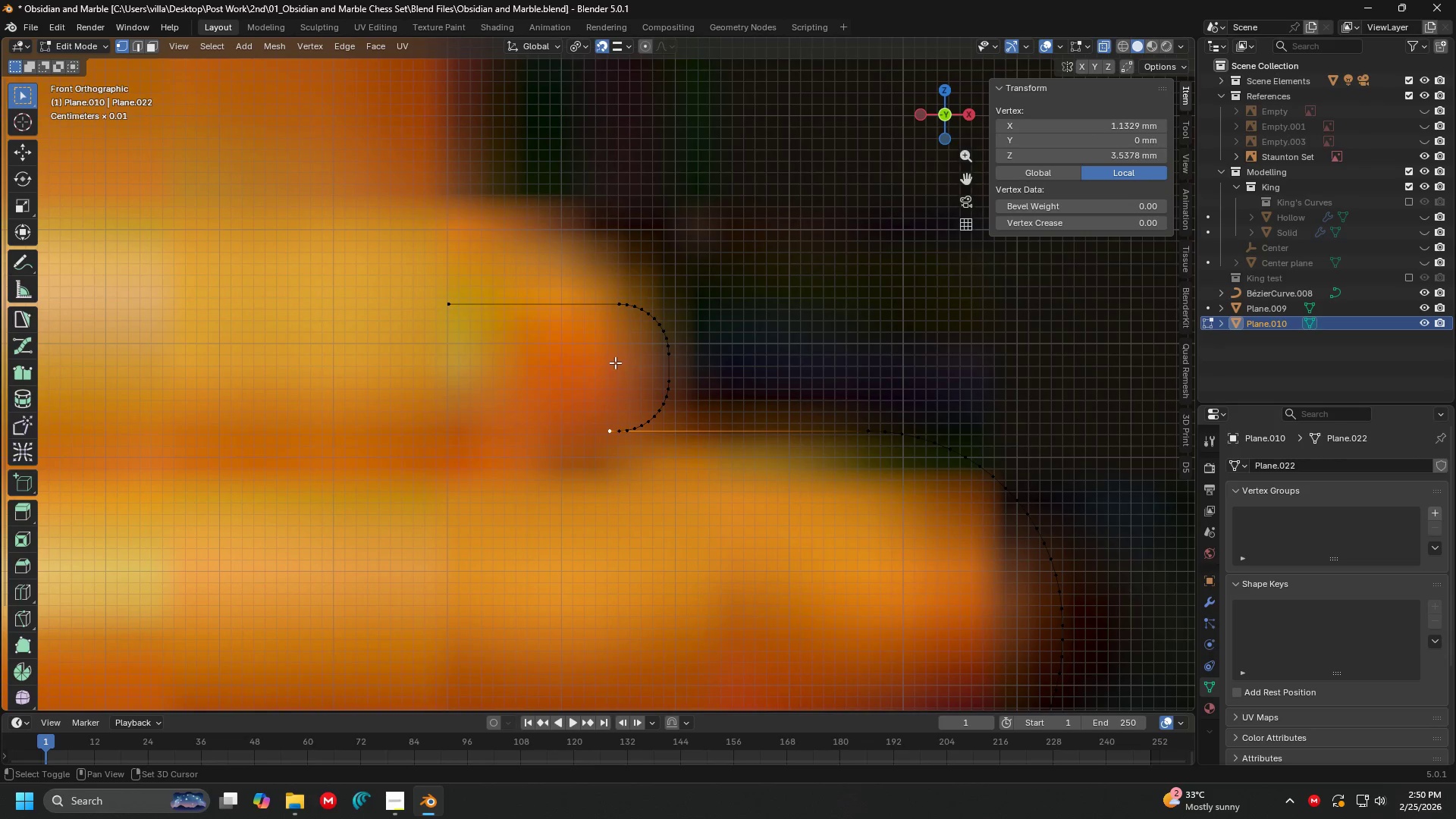 
key(Shift+S)
 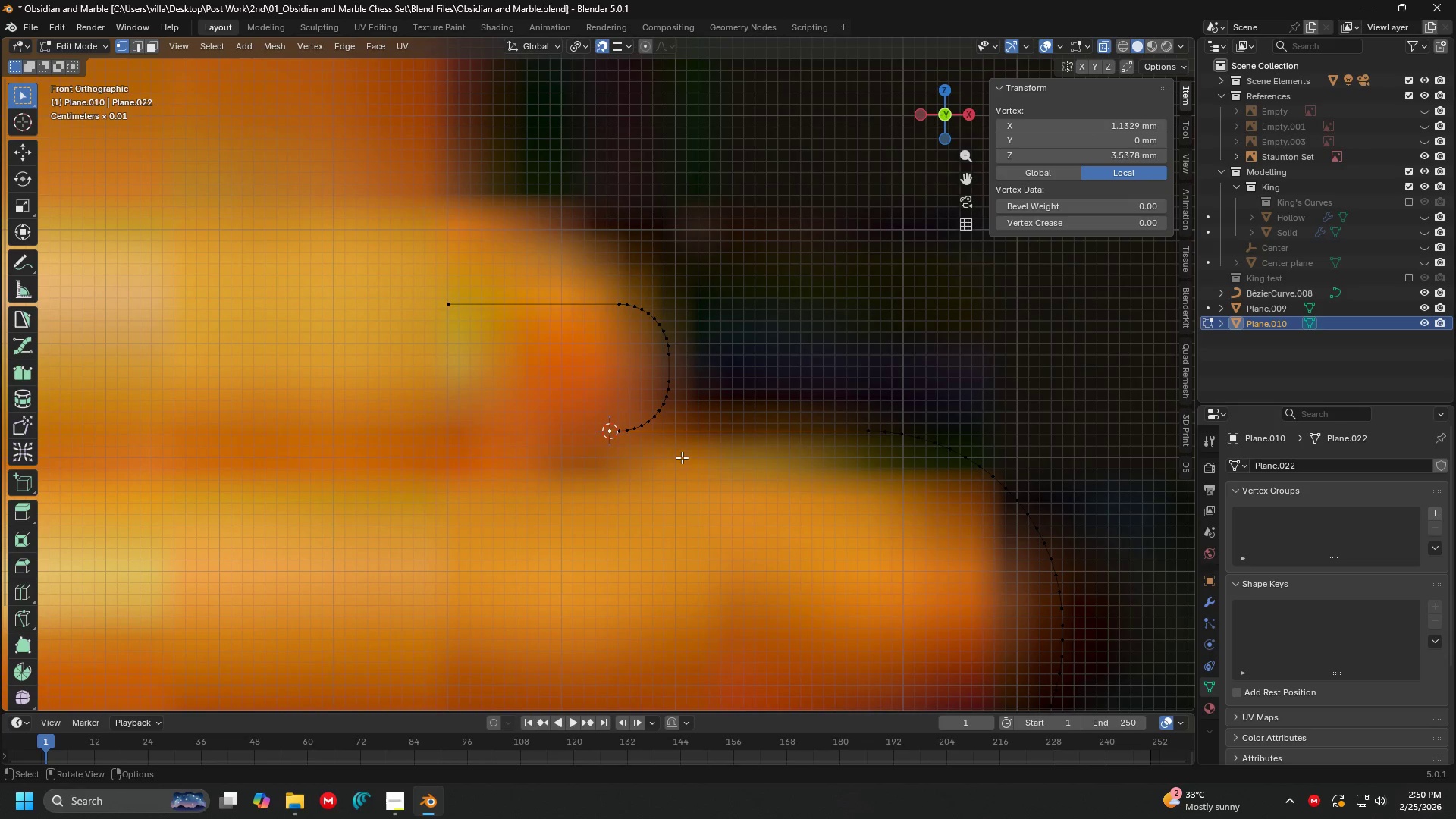 
left_click_drag(start_coordinate=[711, 457], to_coordinate=[613, 290])
 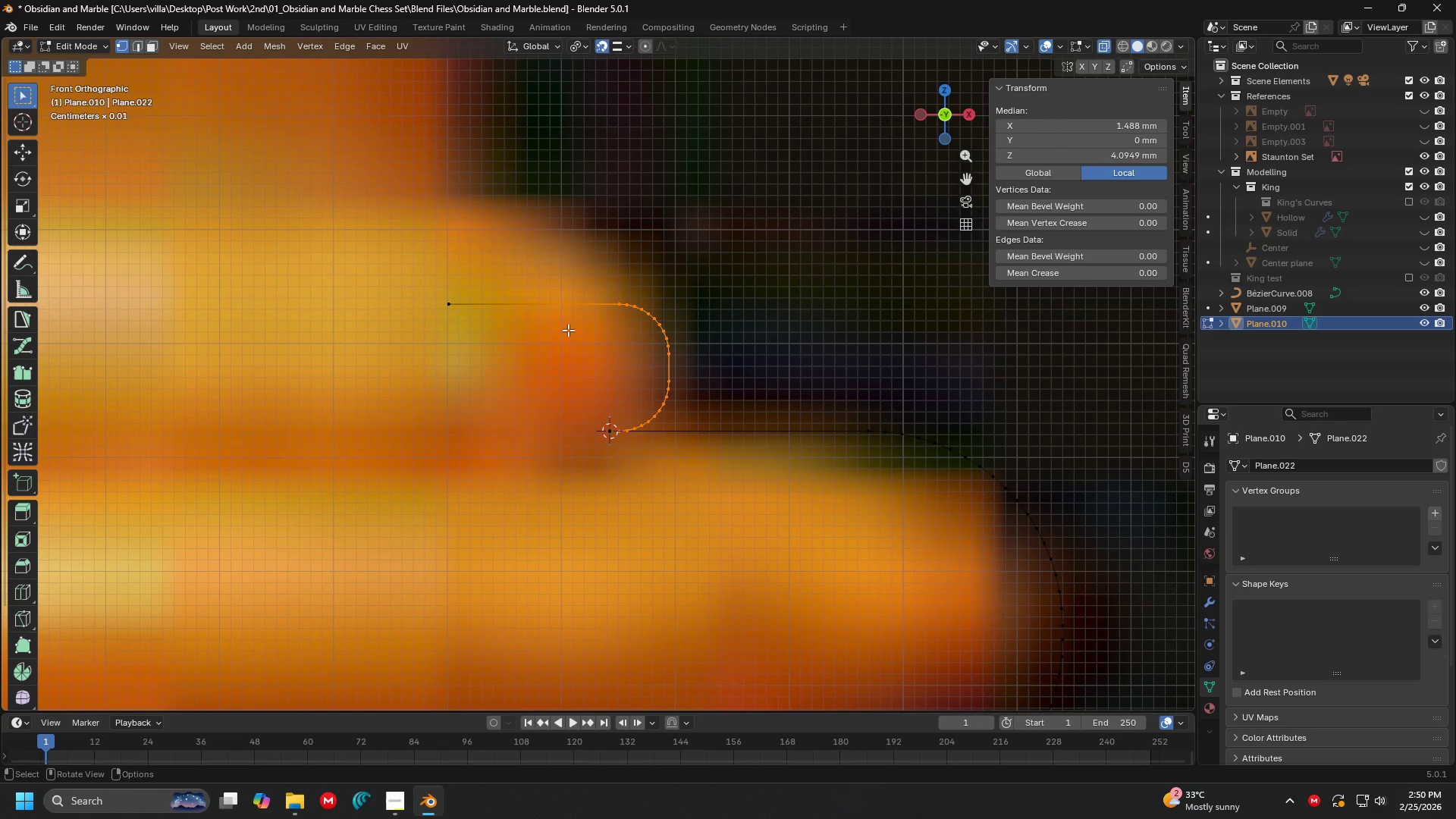 
hold_key(key=ShiftLeft, duration=0.42)
left_click_drag(start_coordinate=[487, 357], to_coordinate=[366, 243])
 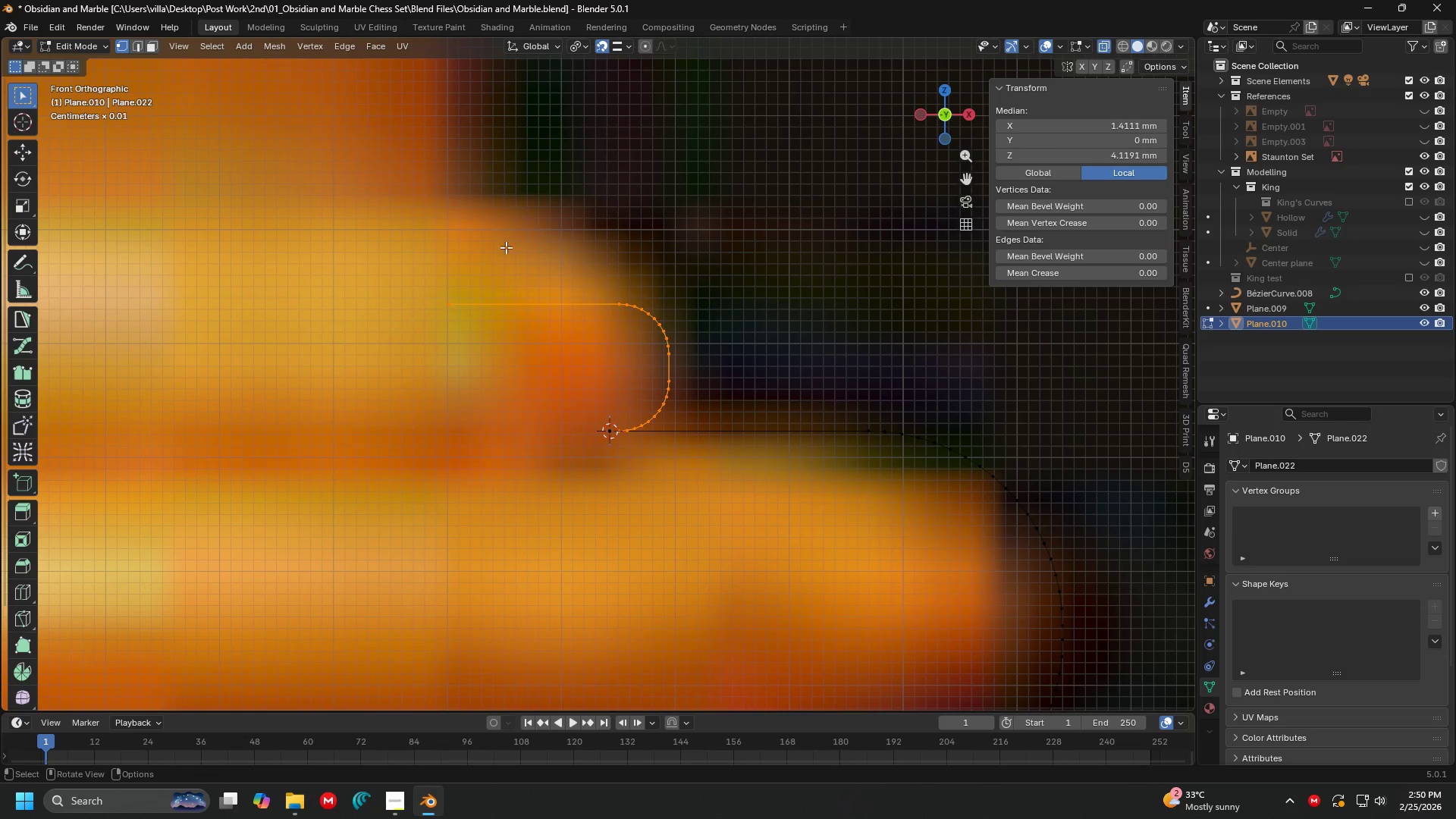 
key(S)
 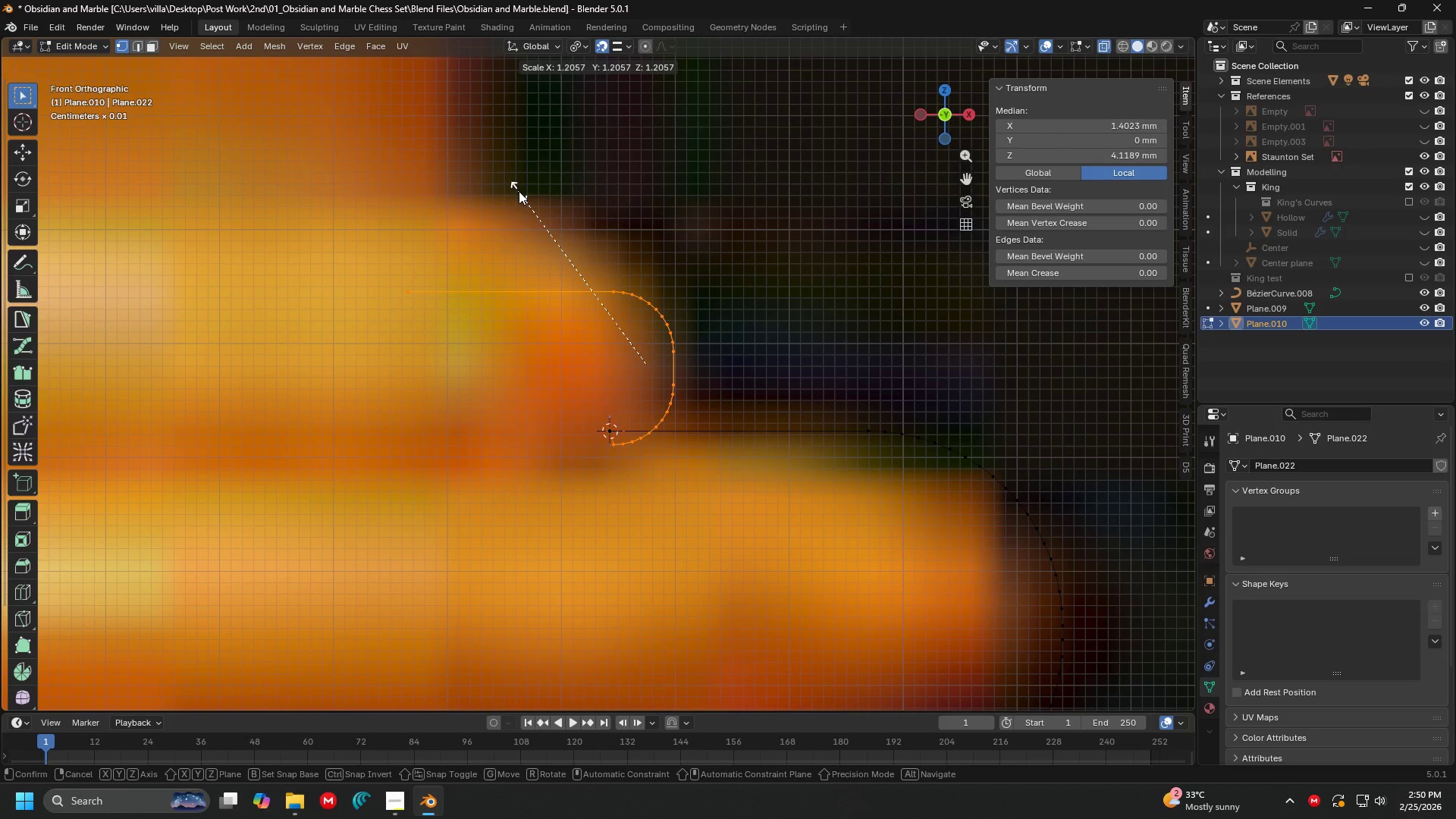 
key(Escape)
 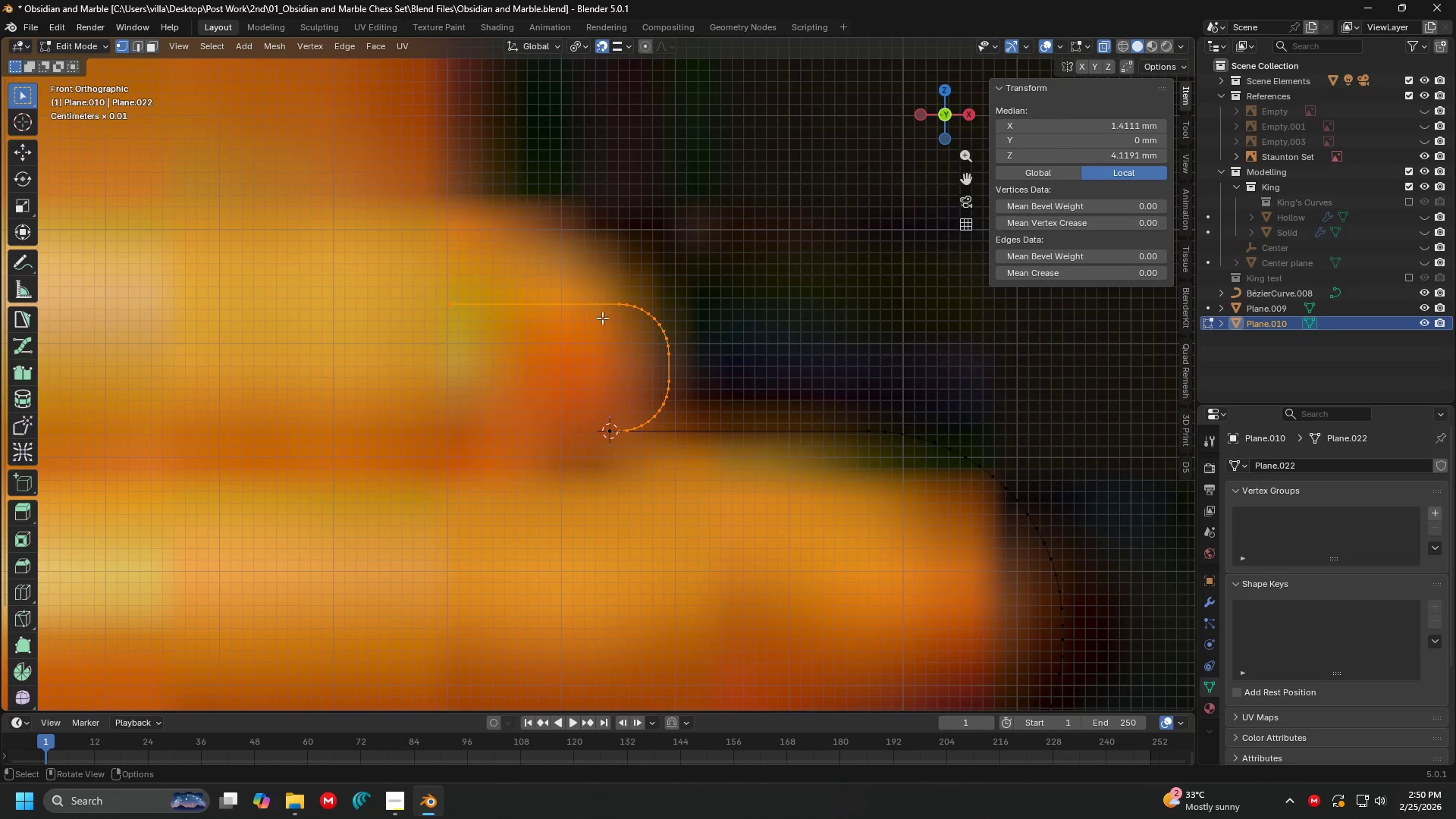 
key(Shift+ShiftLeft)
 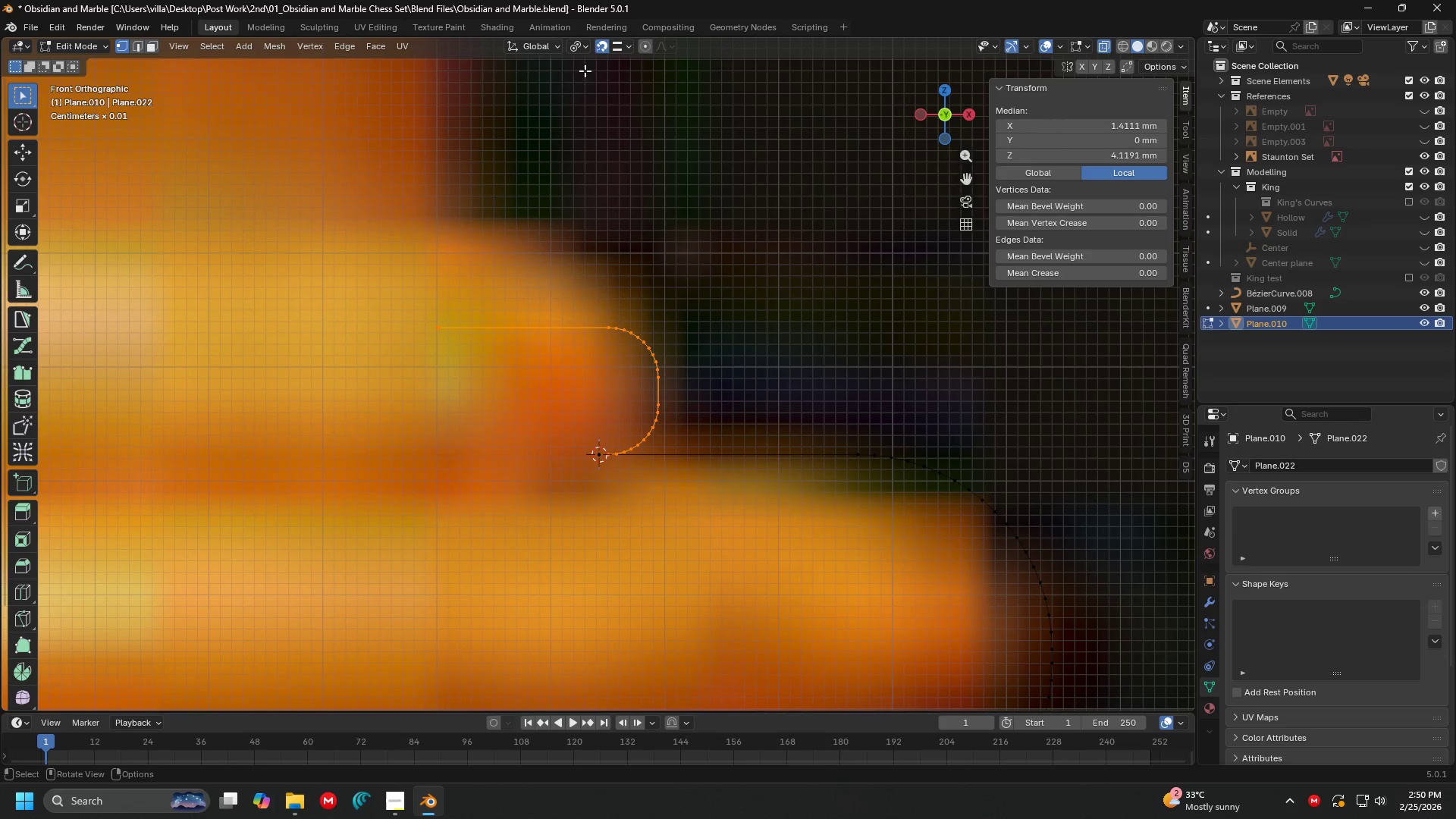 
left_click([579, 52])
 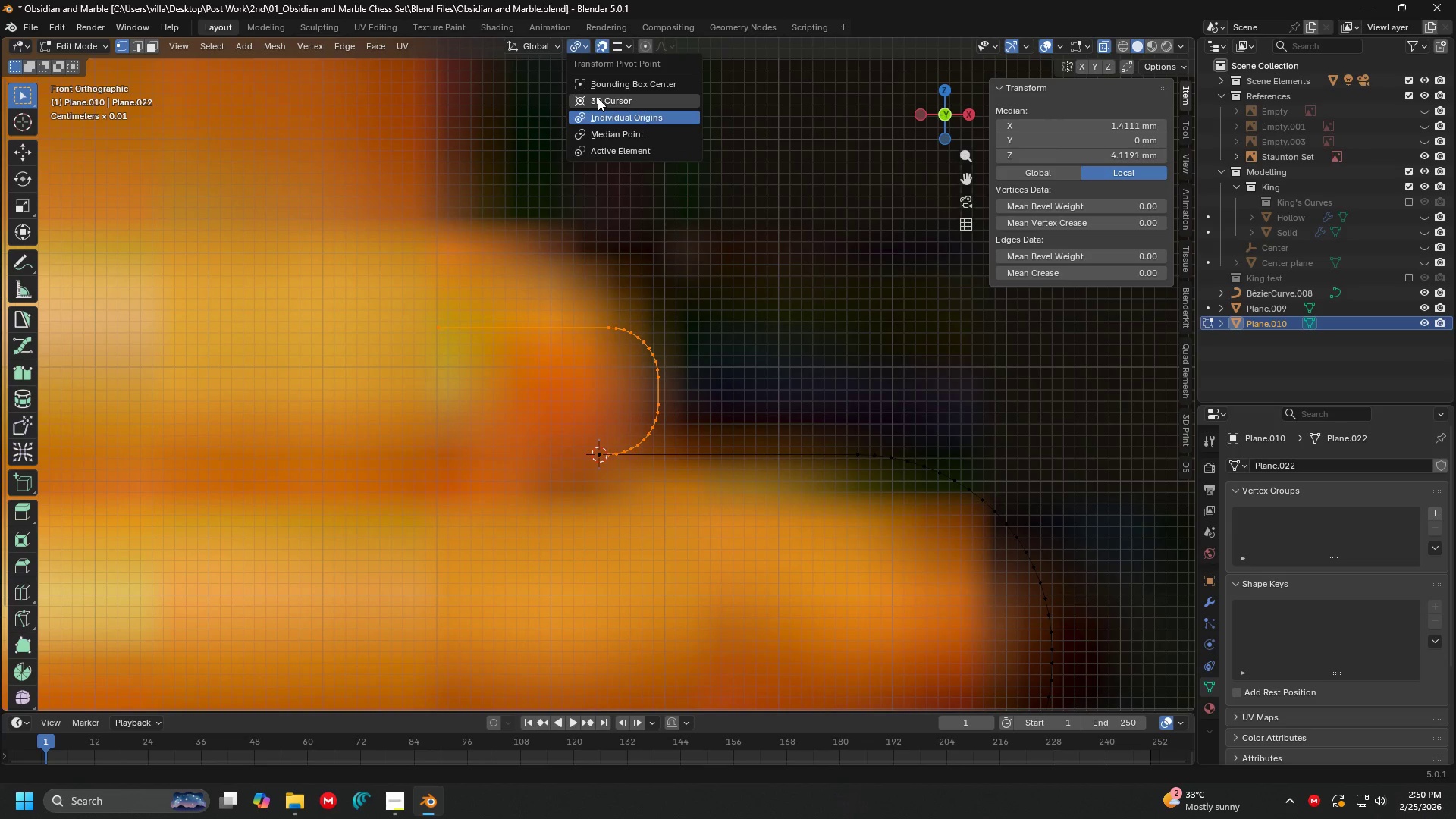 
left_click([598, 98])
 